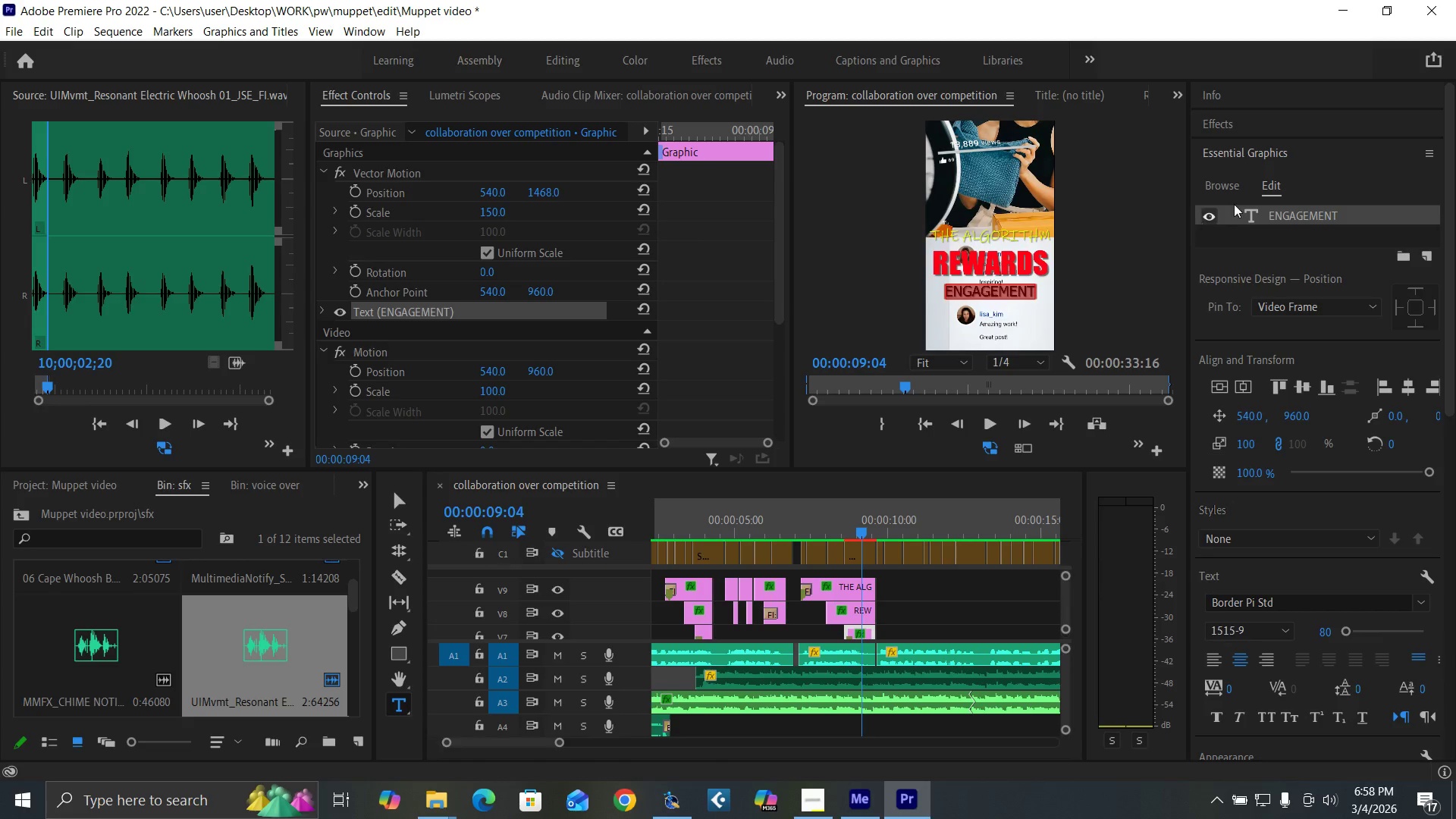 
left_click([1279, 214])
 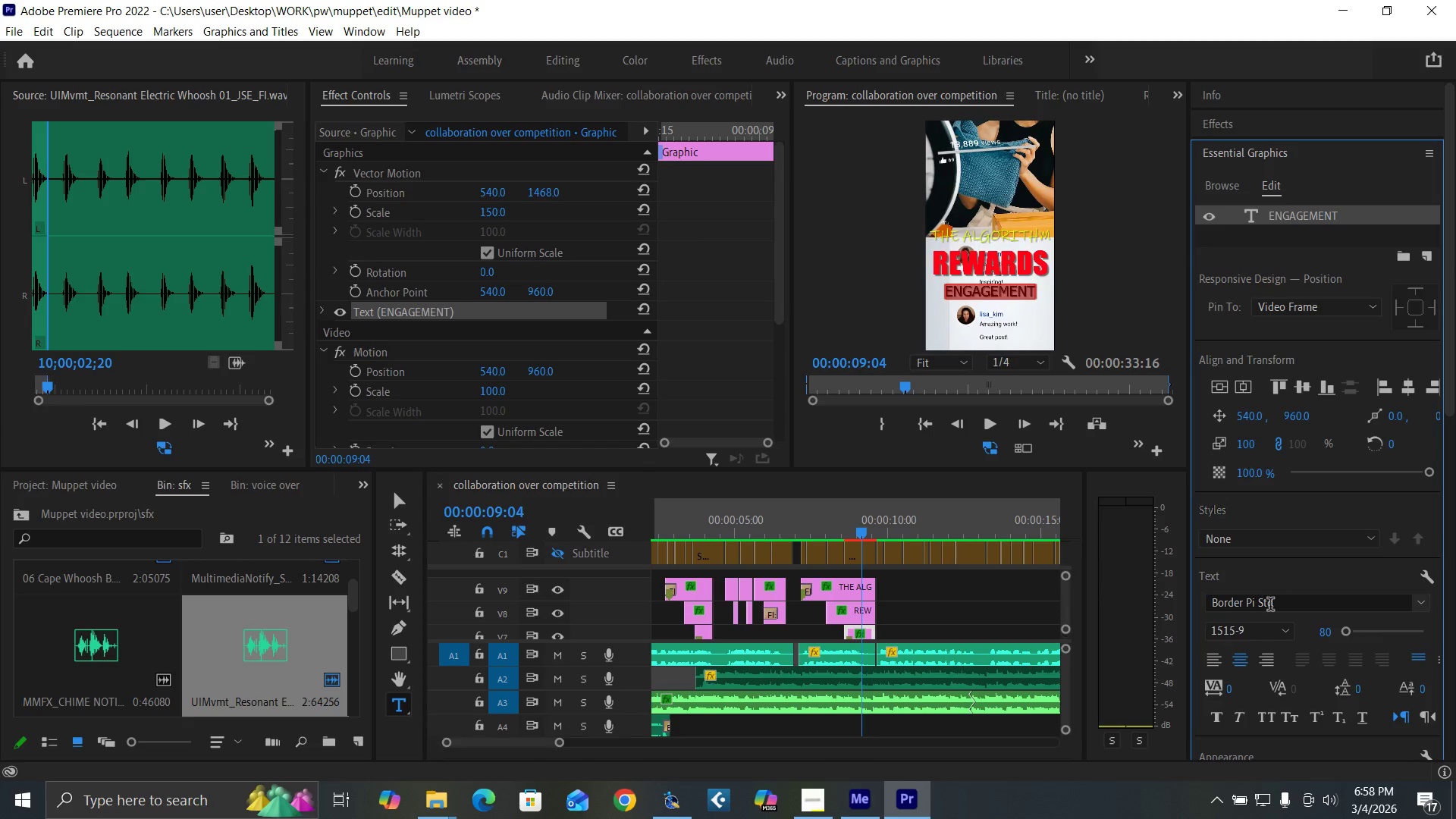 
left_click([1270, 606])
 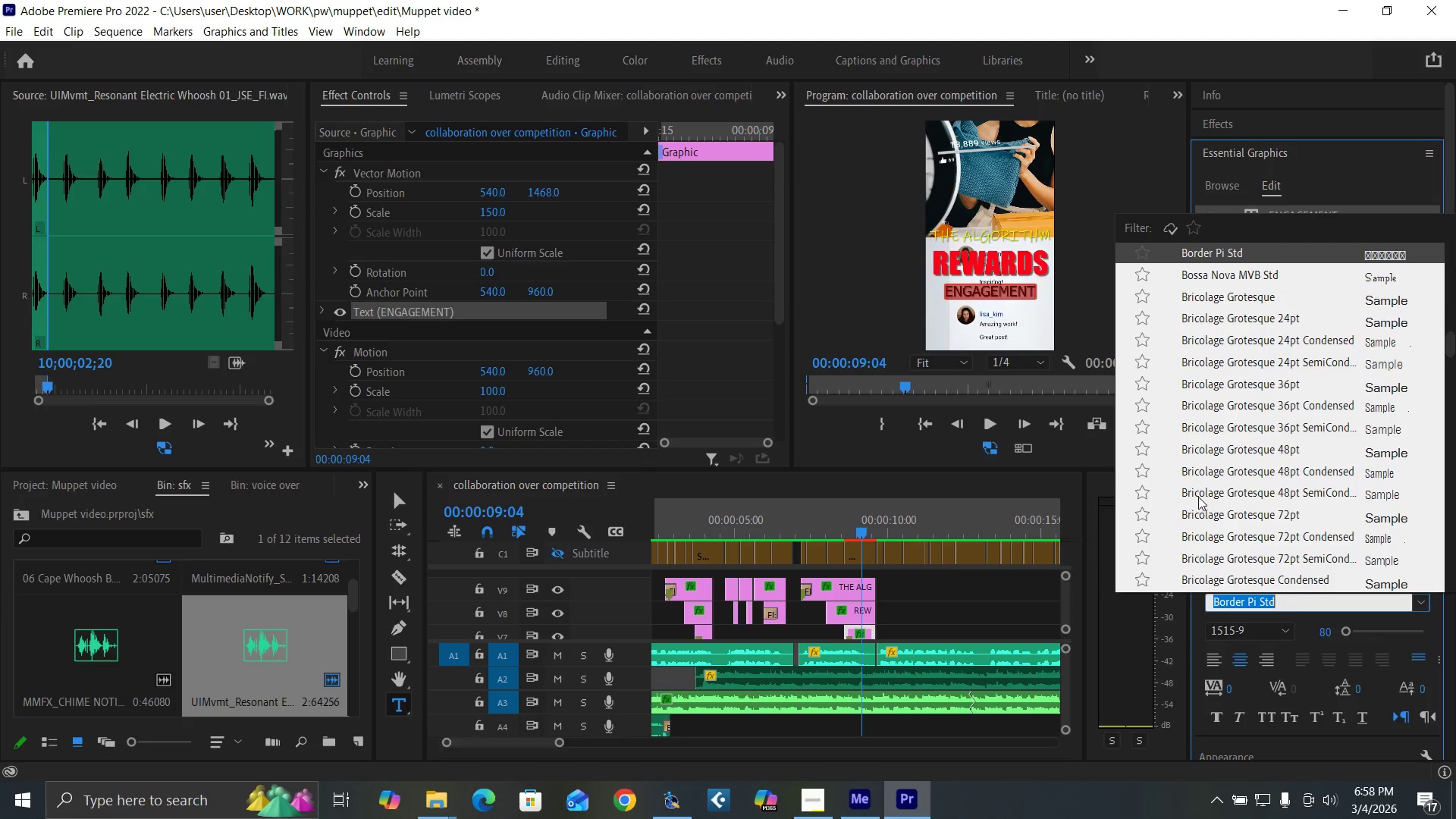 
scroll: coordinate [1213, 483], scroll_direction: up, amount: 7.0
 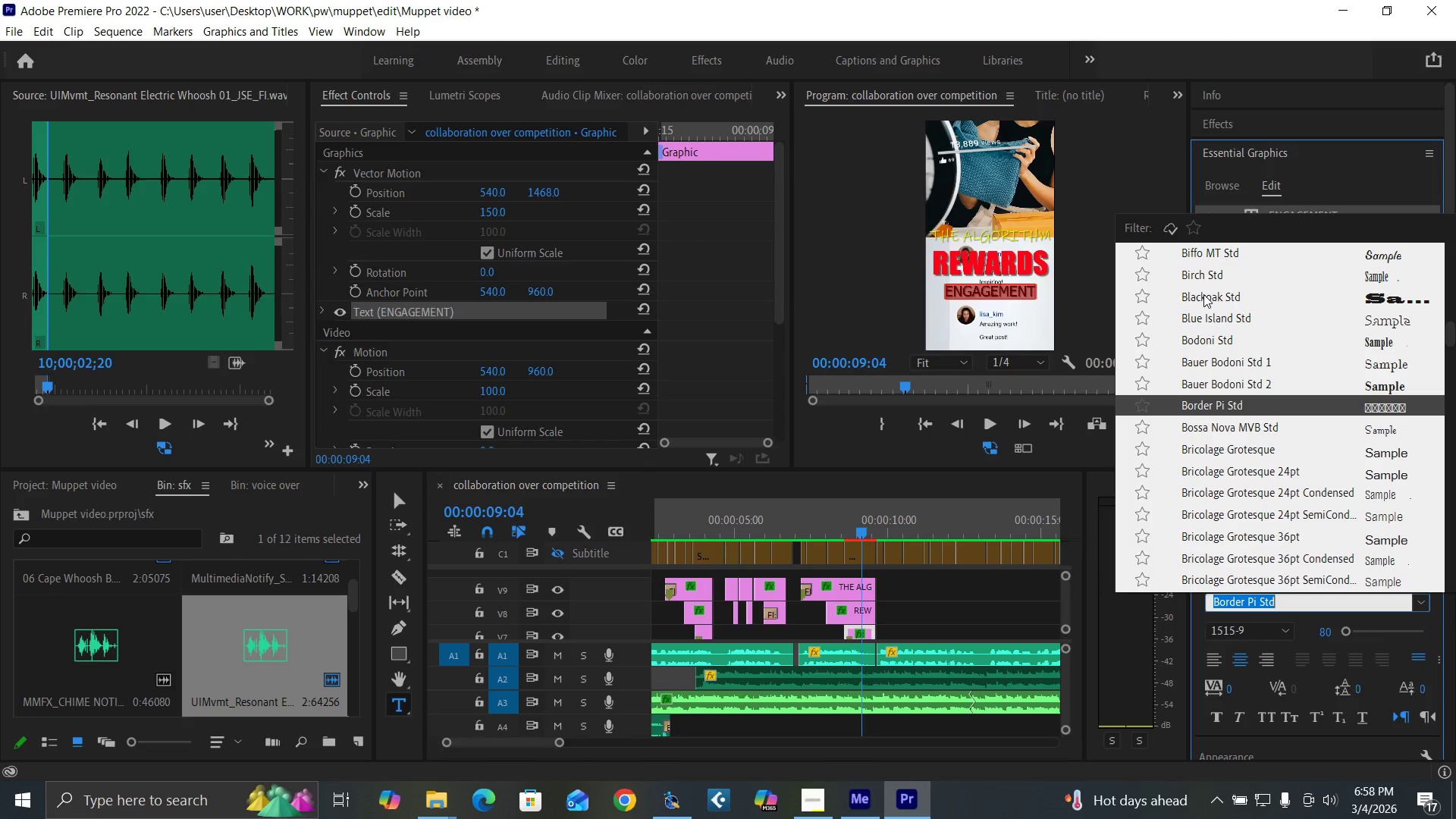 
left_click([1202, 278])
 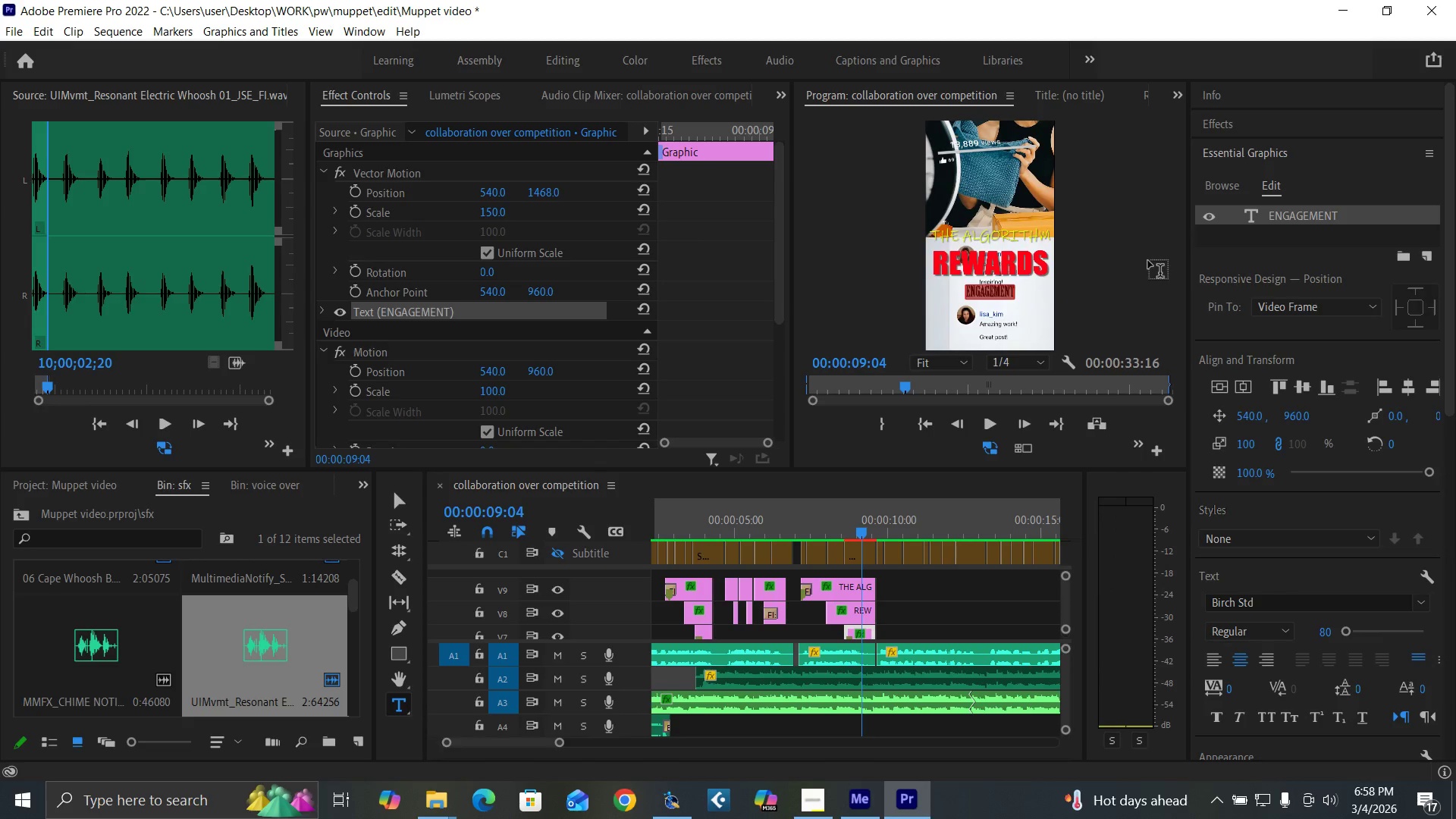 
key(Control+Backquote)
 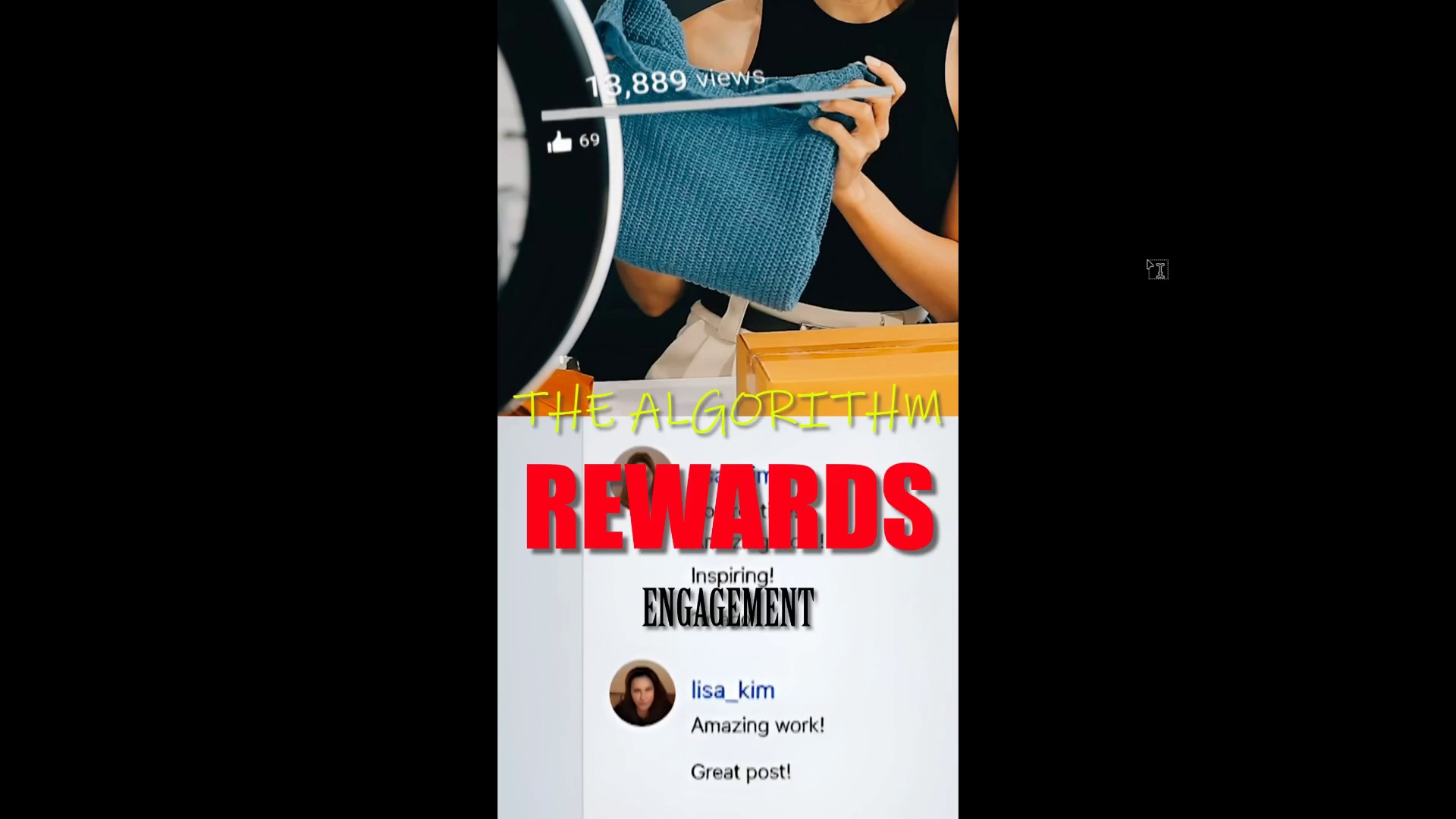 
key(Control+Backquote)
 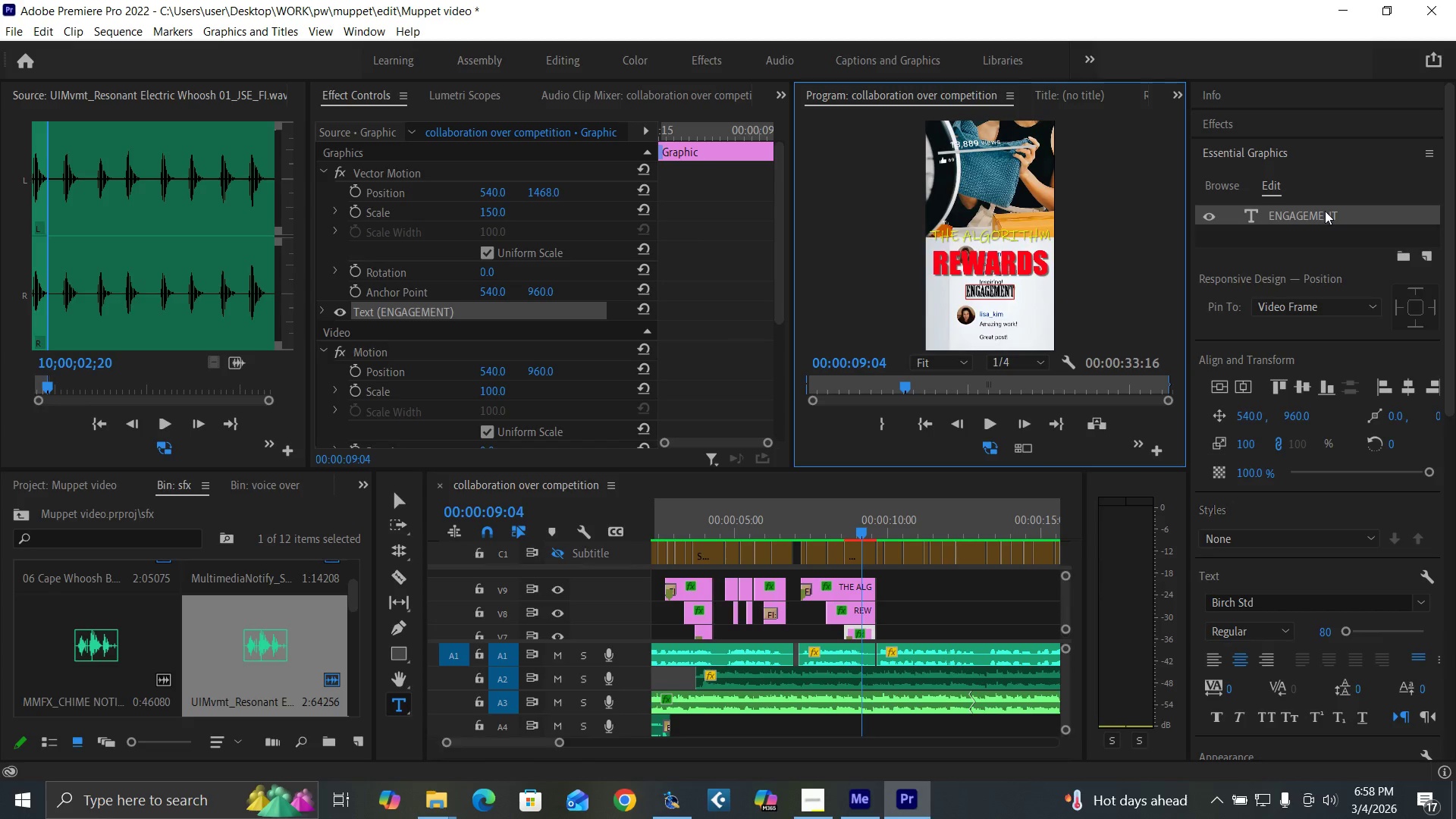 
double_click([1325, 211])
 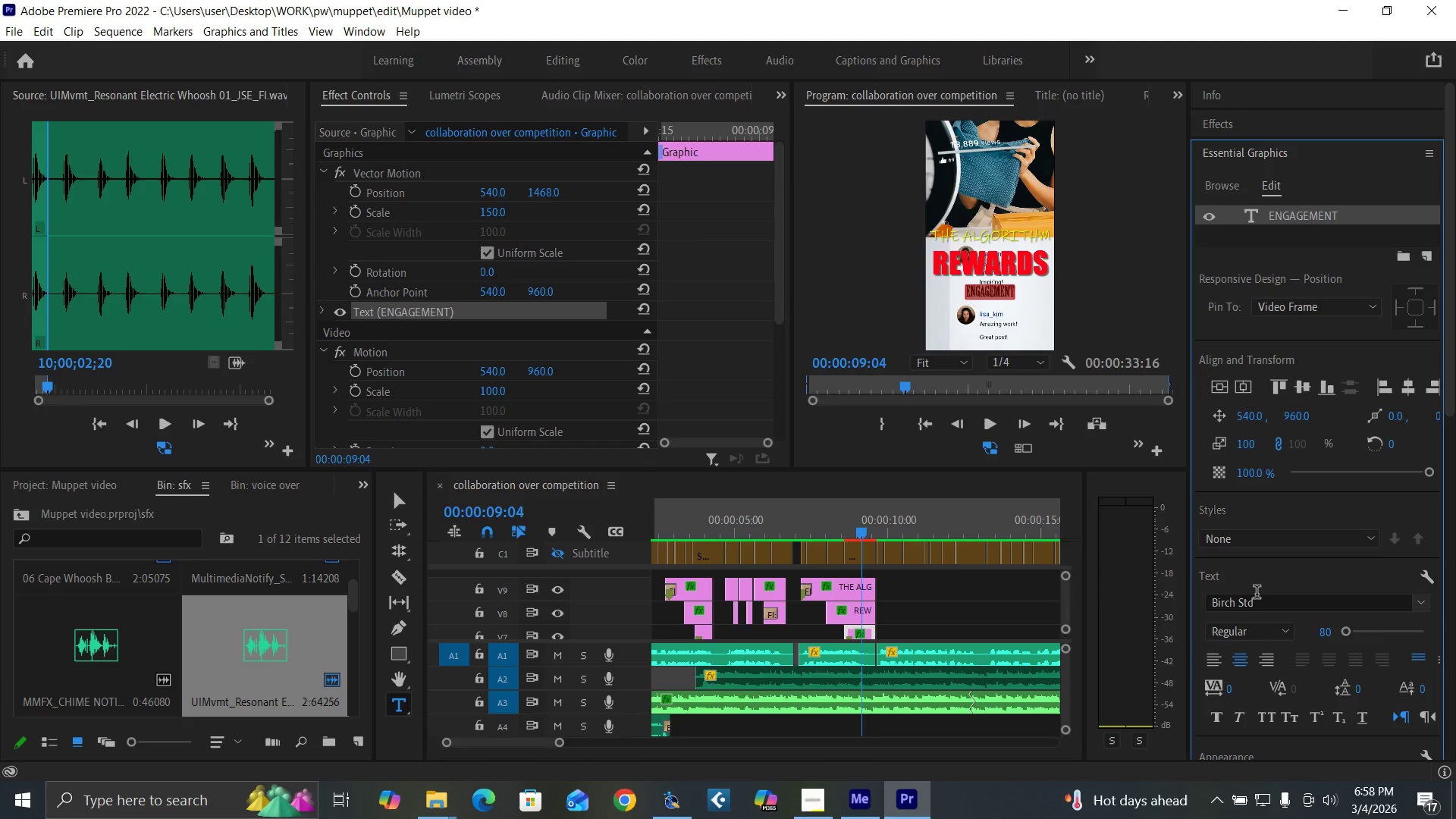 
left_click([1257, 601])
 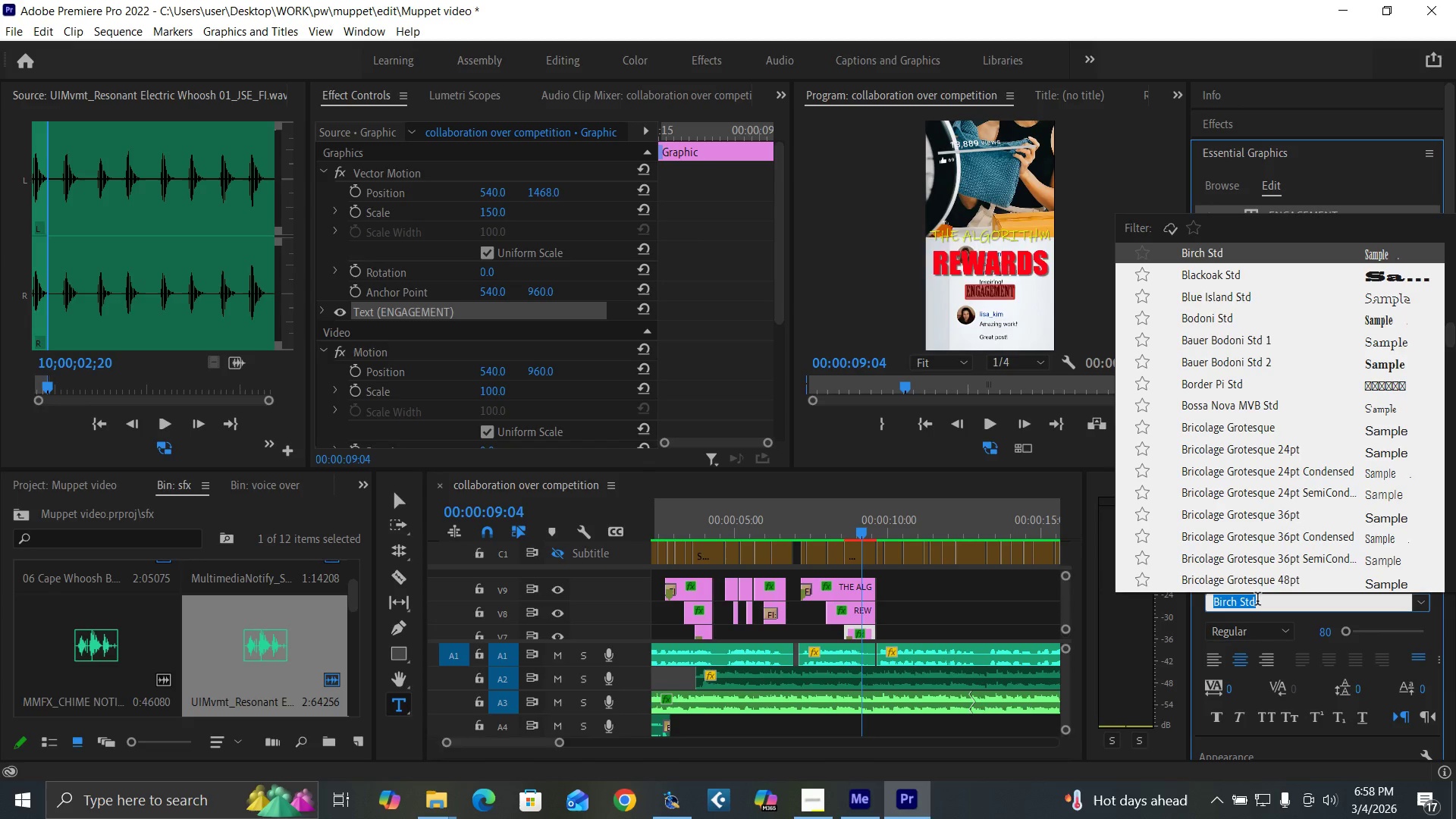 
type(BULL)
 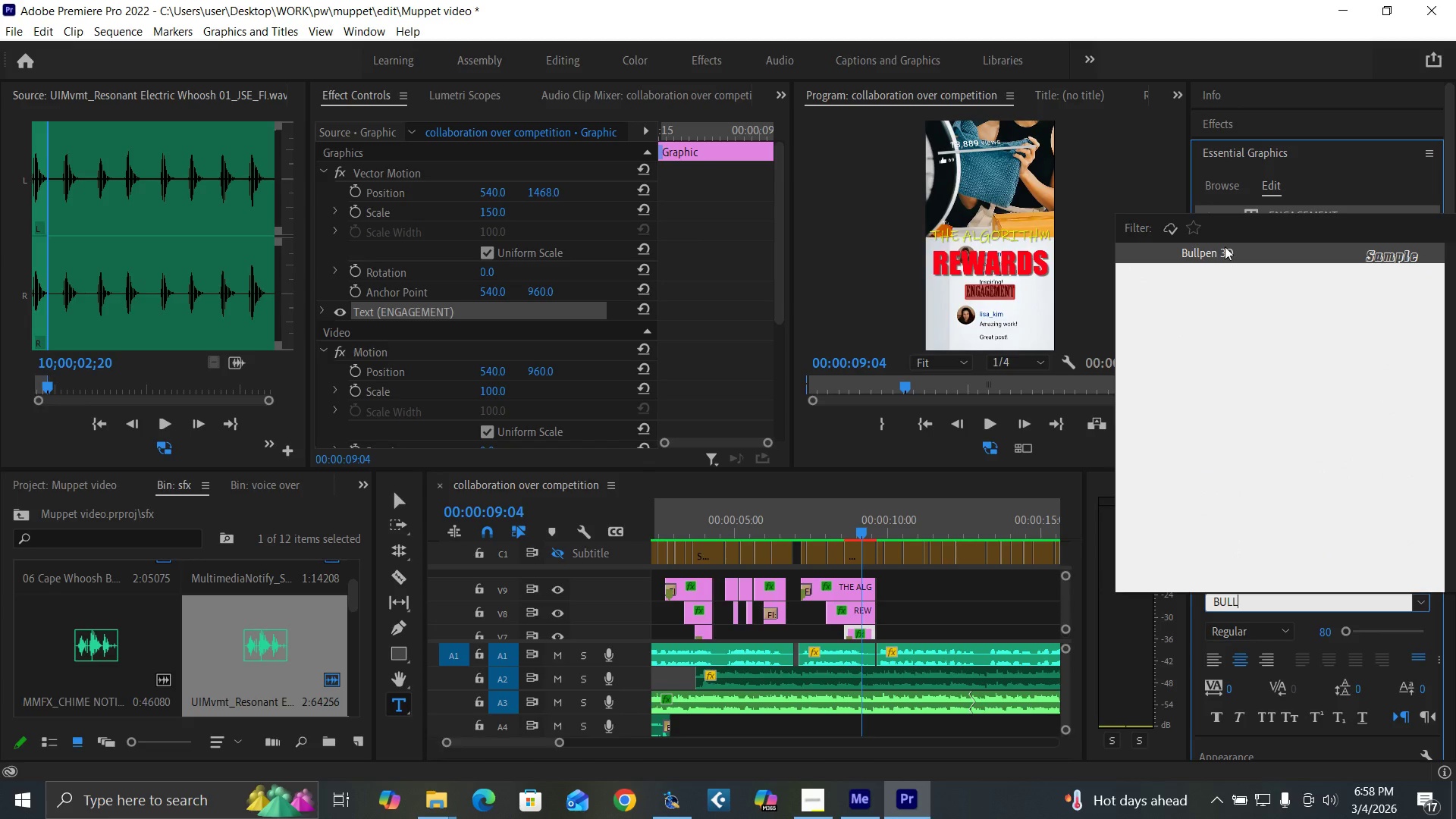 
left_click([1224, 244])
 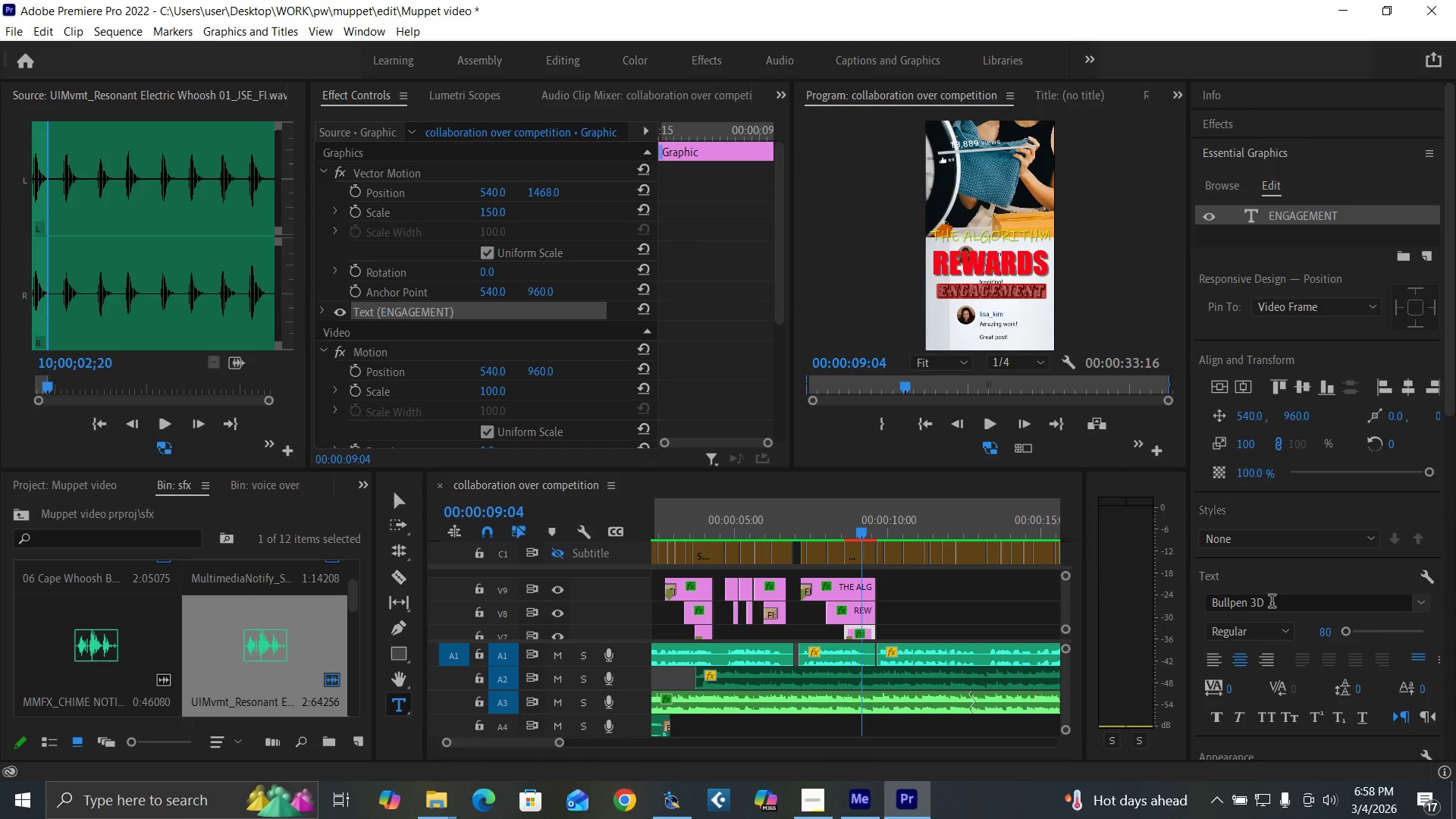 
left_click([1274, 602])
 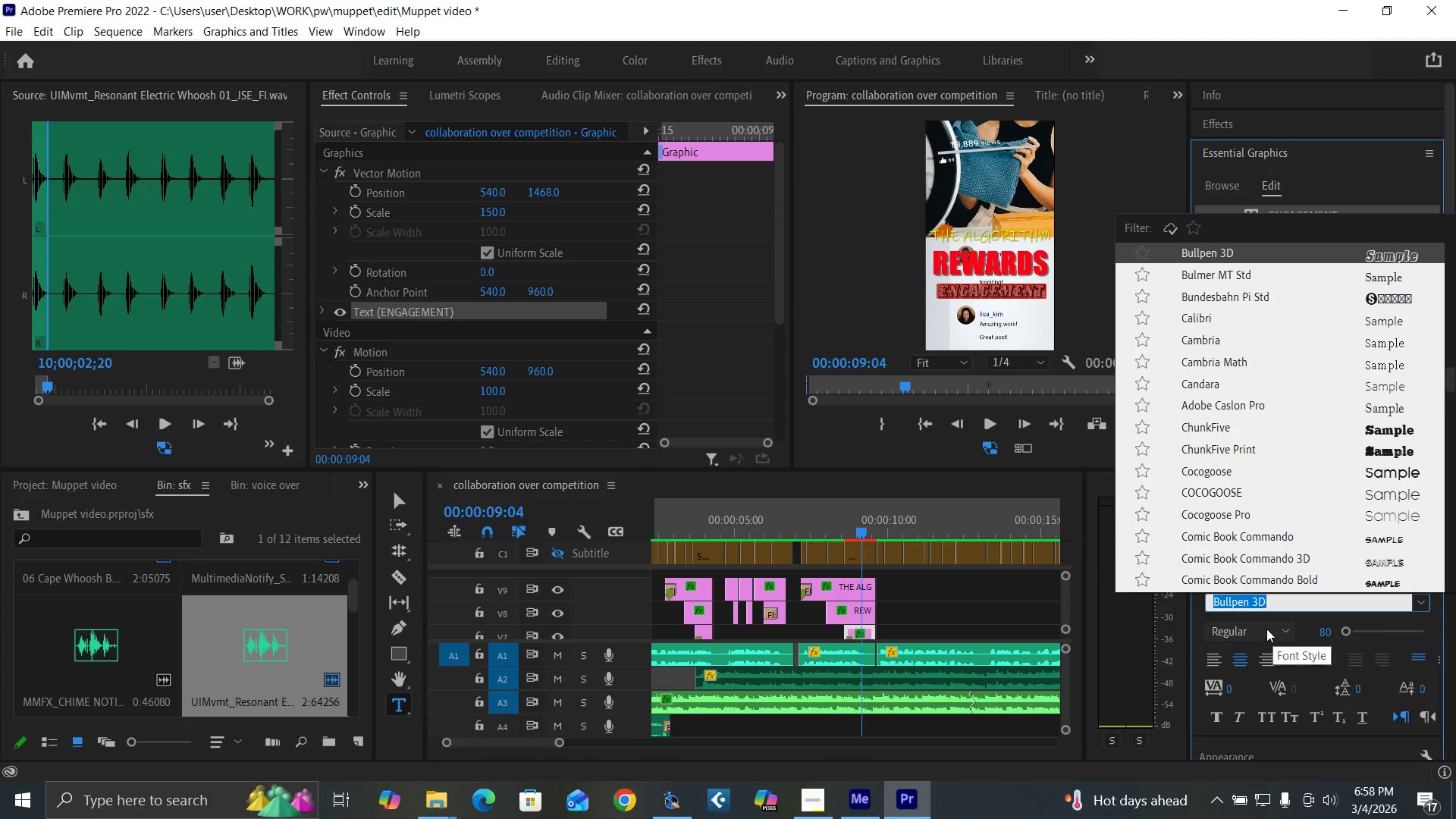 
left_click([1264, 629])
 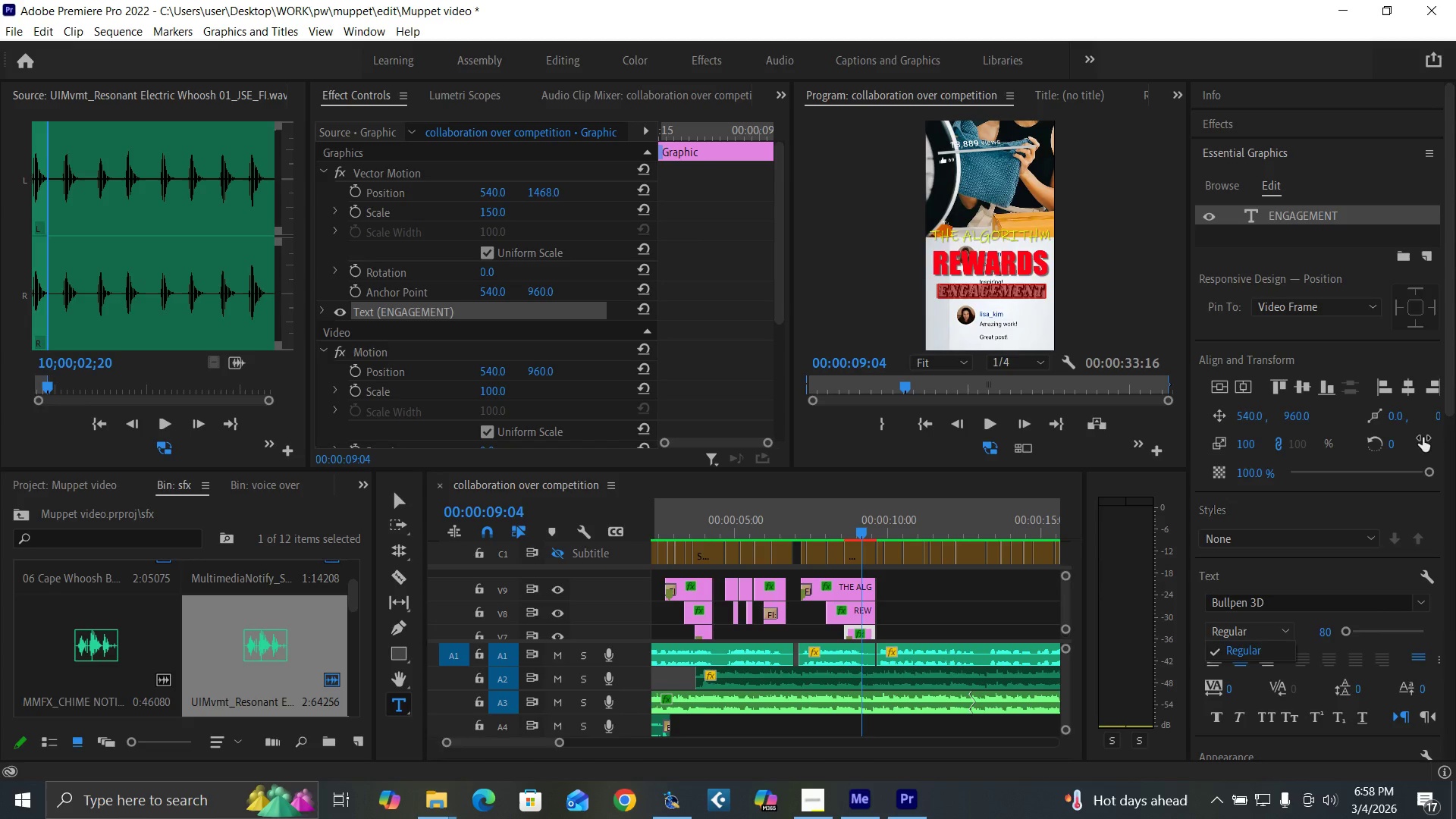 
left_click_drag(start_coordinate=[1446, 403], to_coordinate=[1455, 516])
 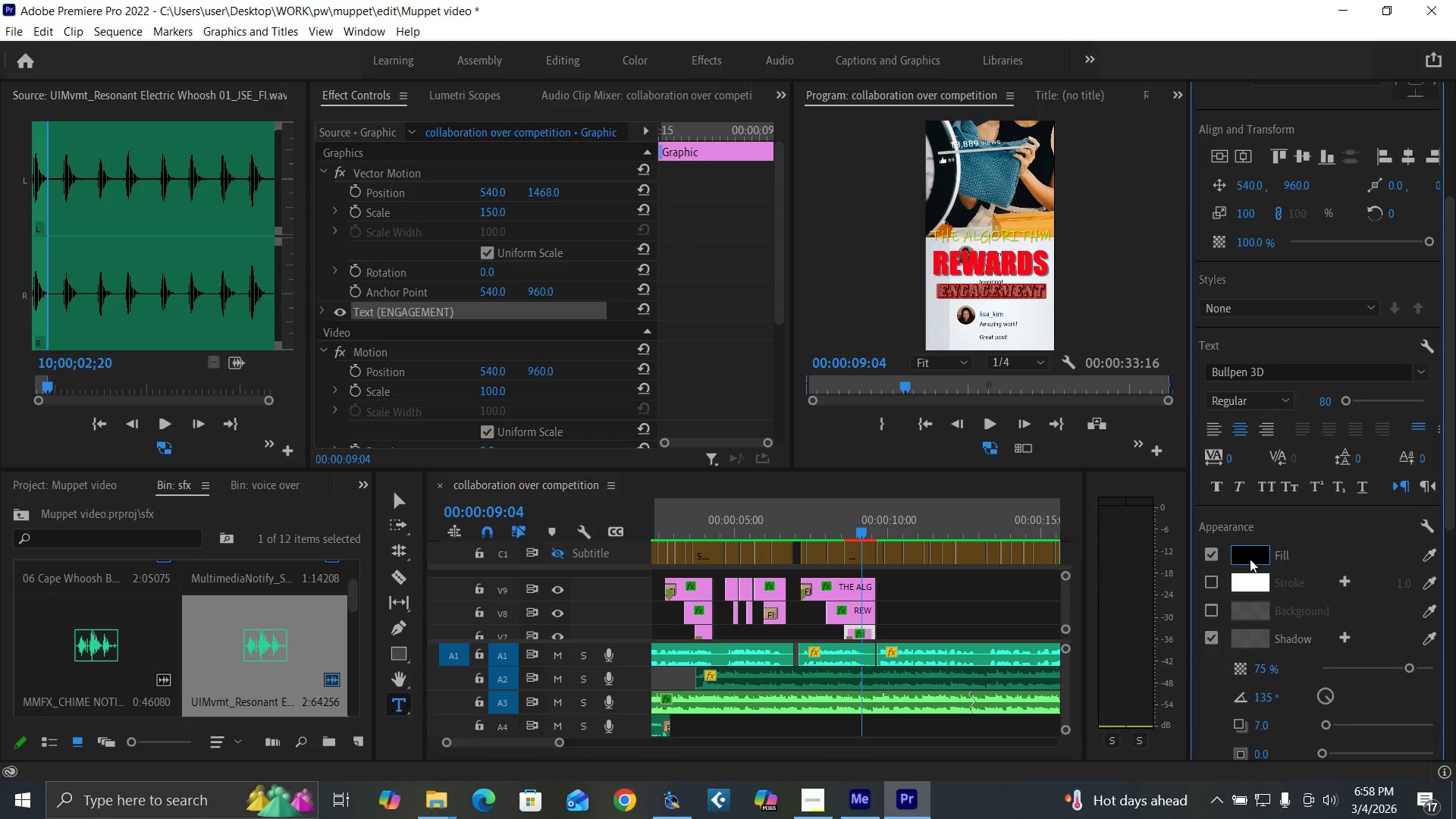 
left_click([1248, 559])
 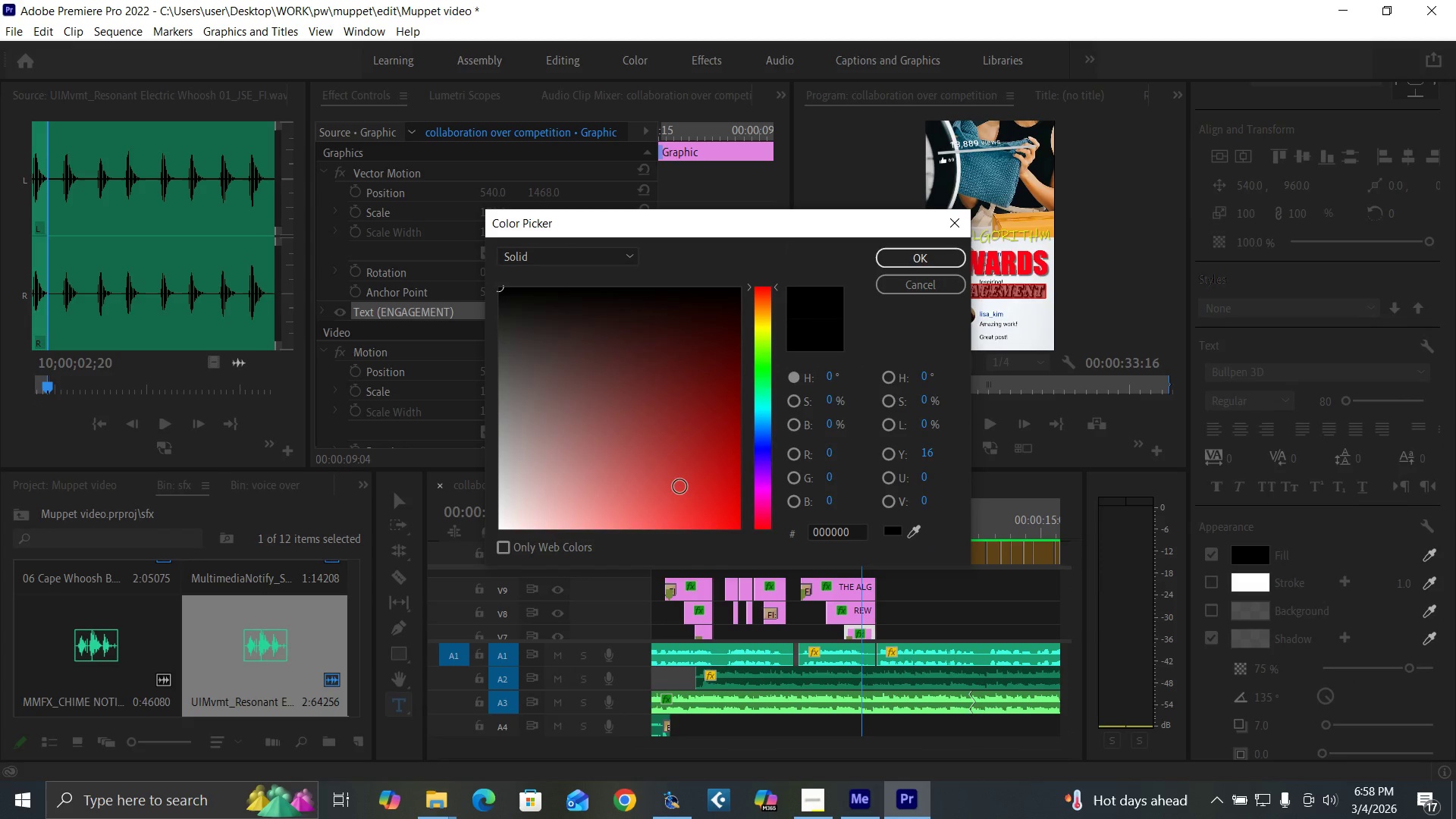 
left_click_drag(start_coordinate=[674, 485], to_coordinate=[855, 604])
 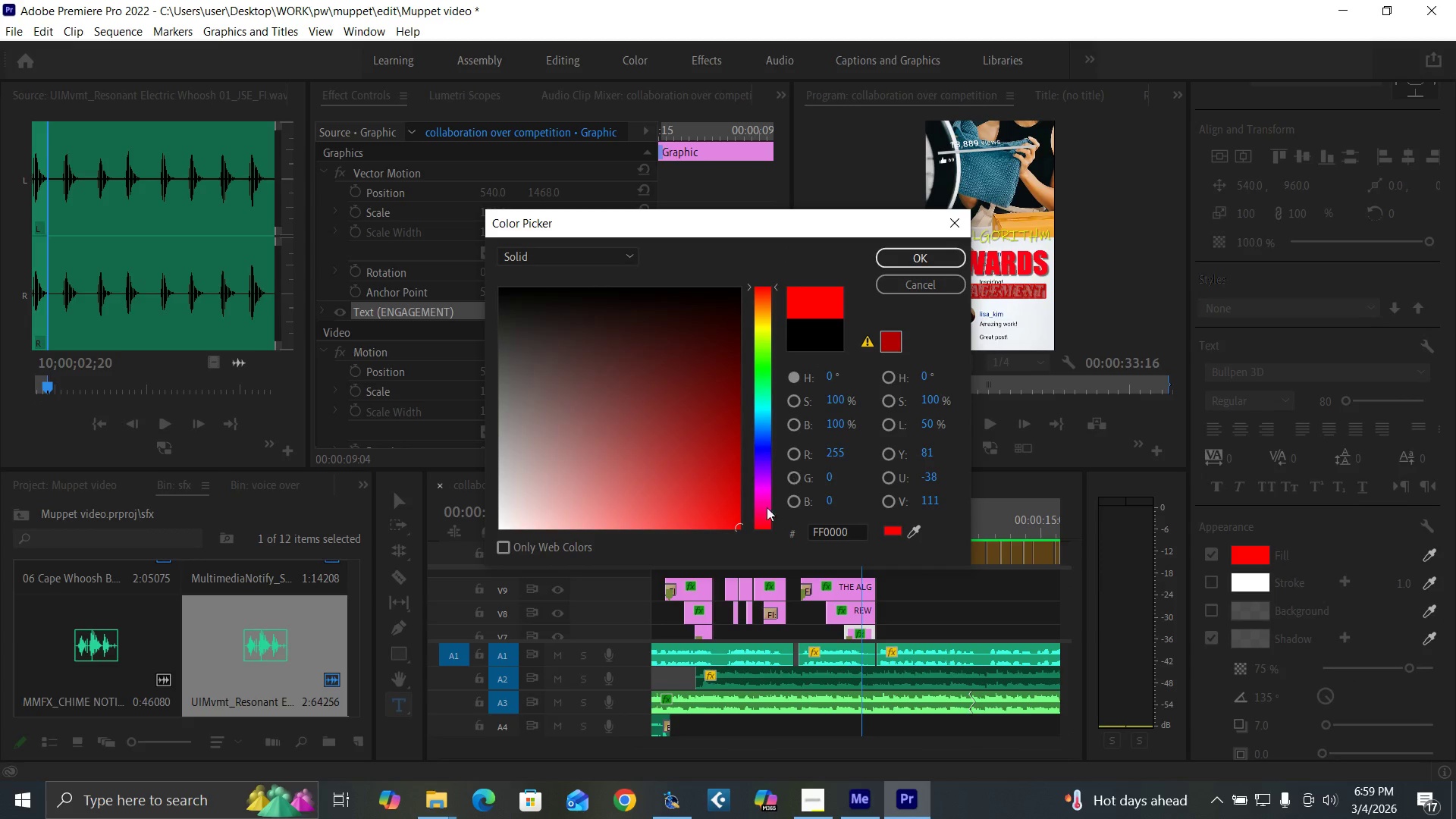 
left_click_drag(start_coordinate=[764, 526], to_coordinate=[773, 545])
 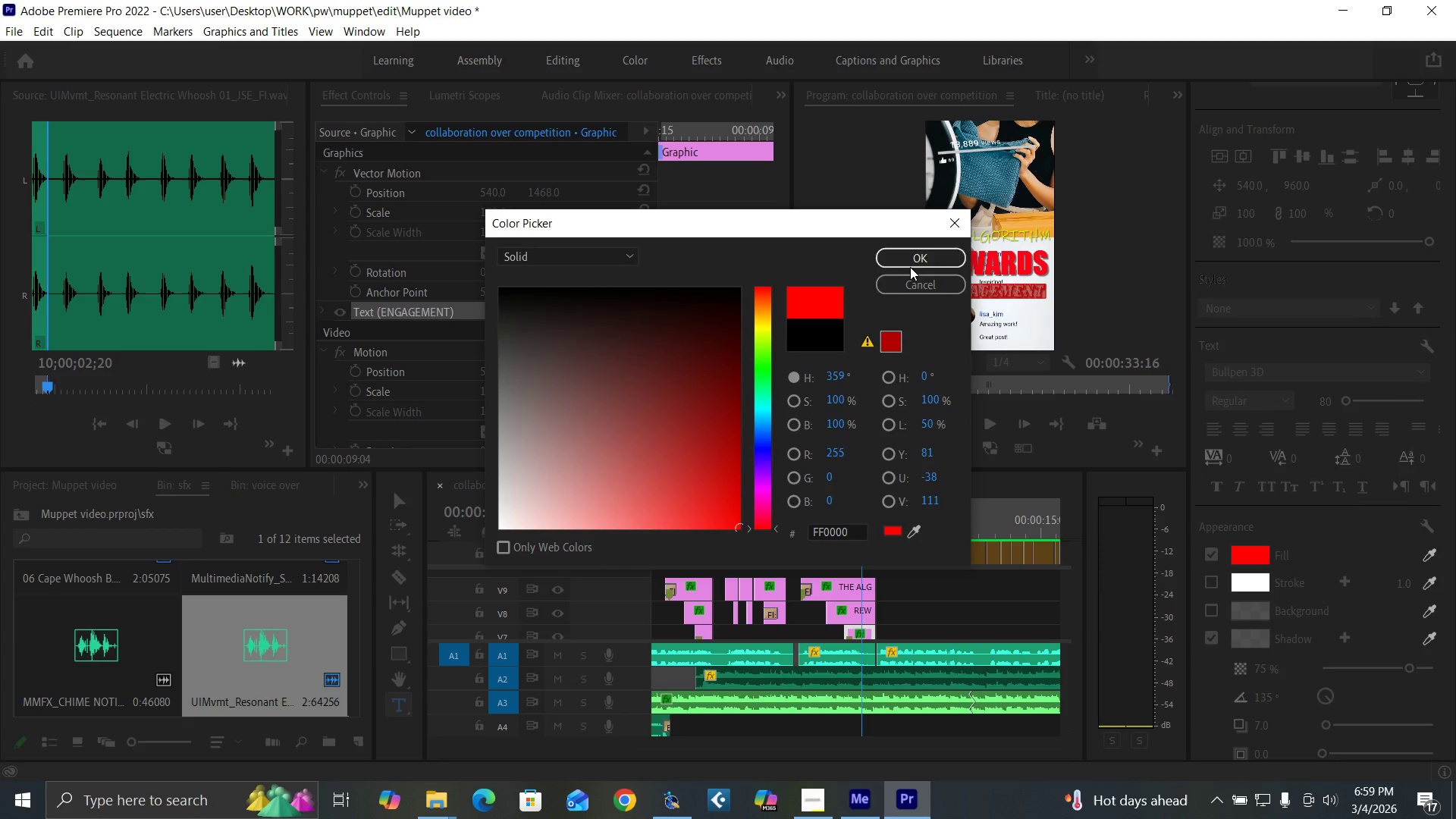 
left_click([909, 259])
 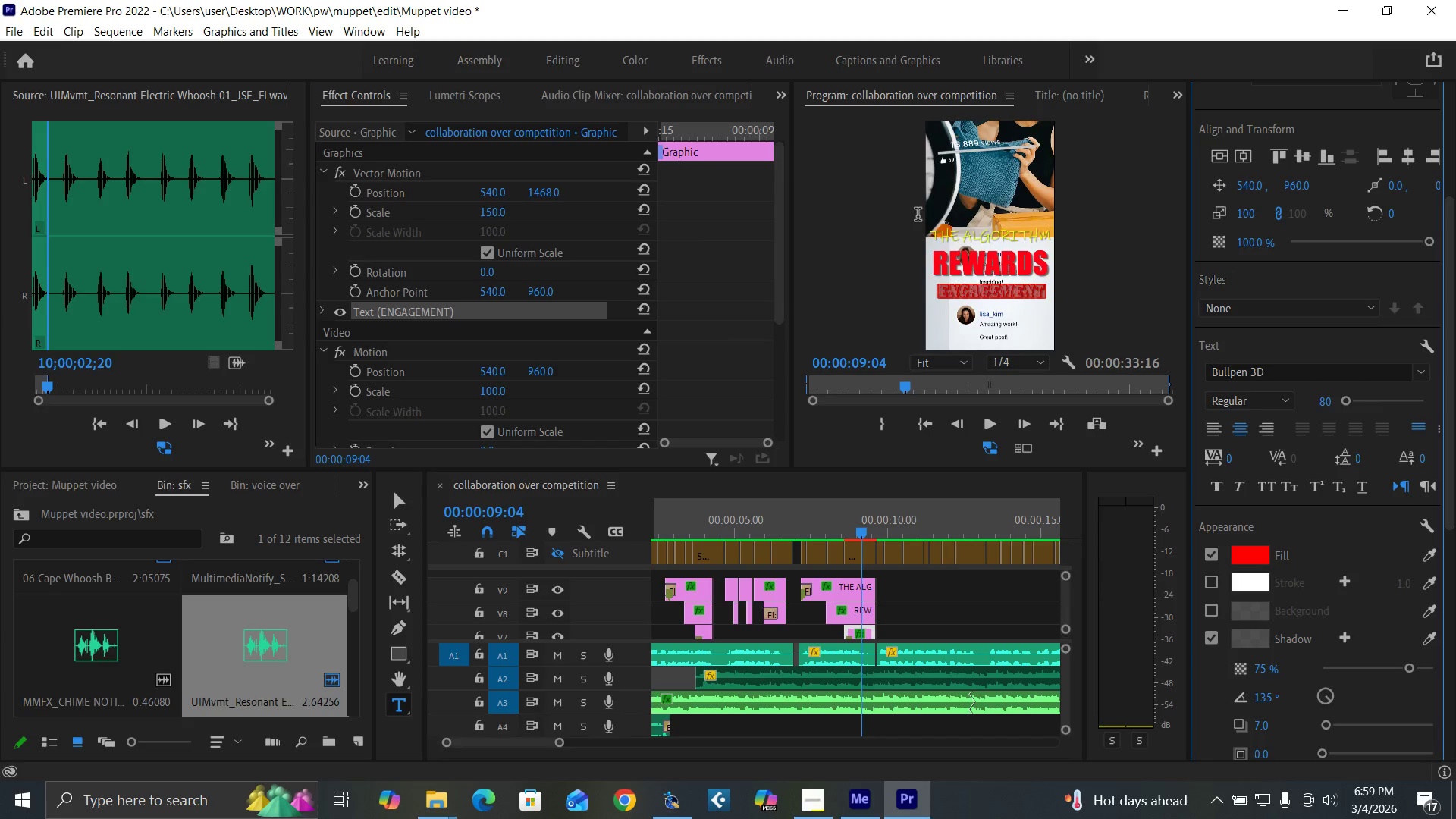 
key(Control+Backquote)
 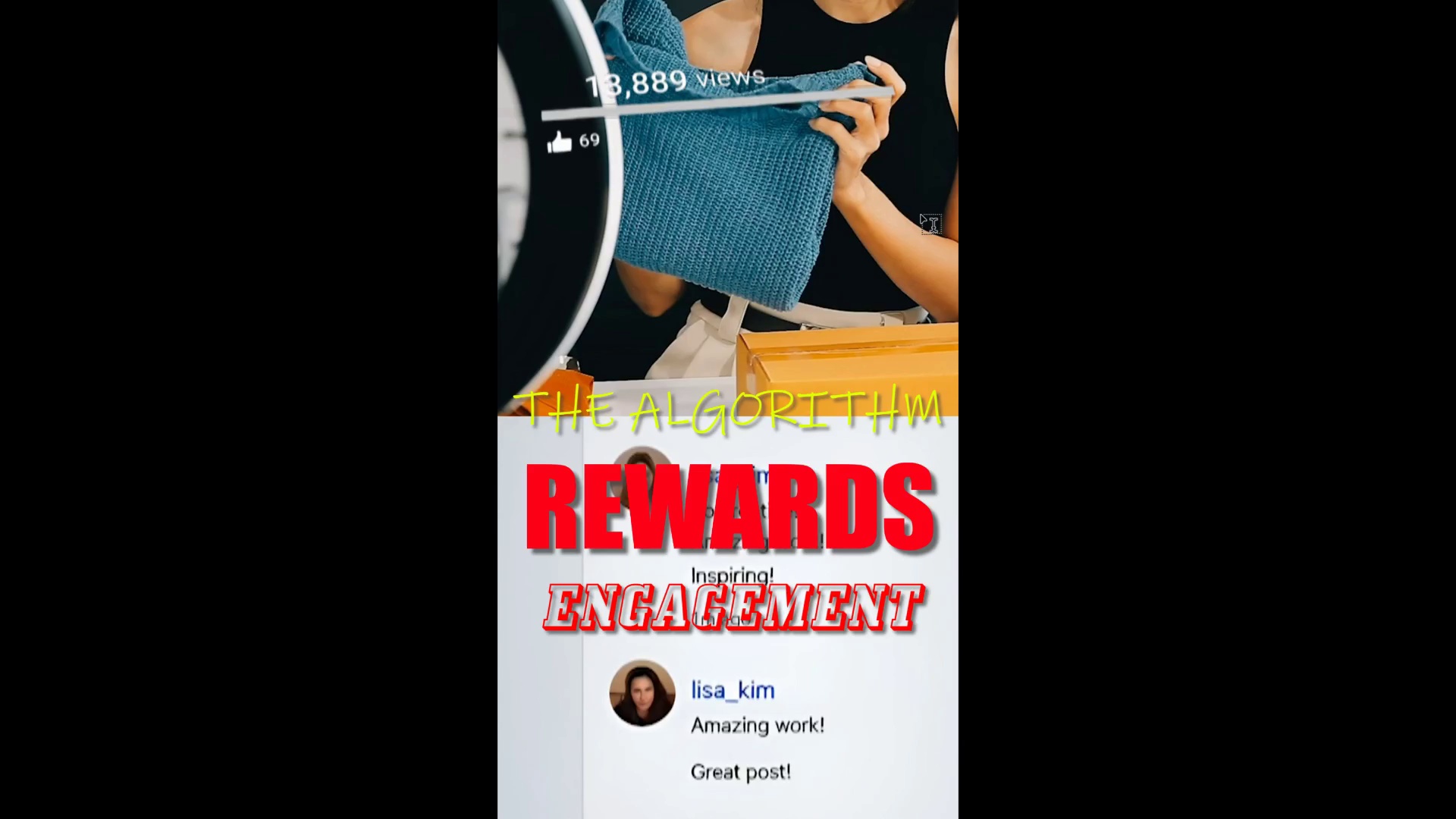 
hold_key(key=ControlLeft, duration=1.52)
 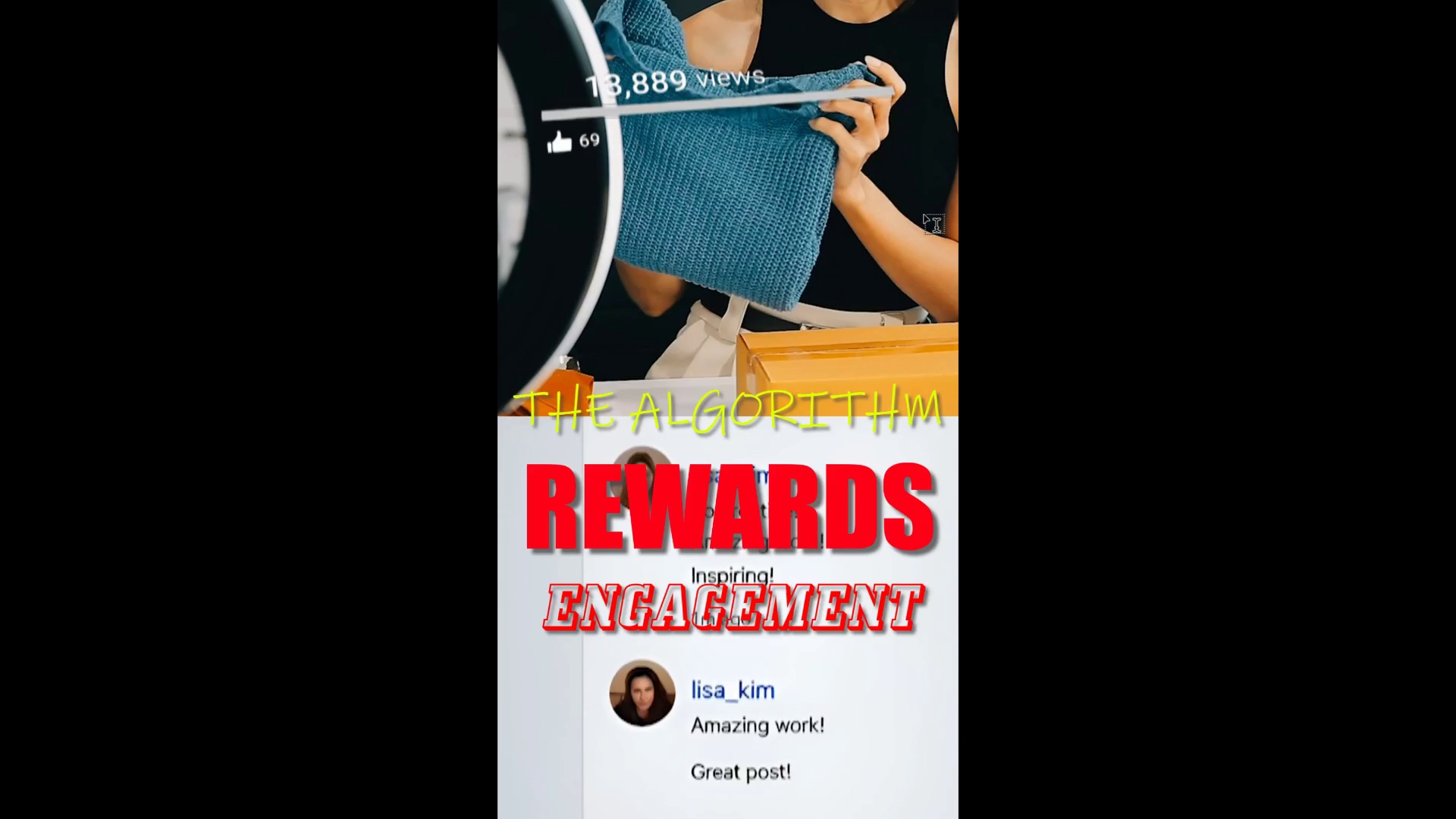 
hold_key(key=ControlLeft, duration=1.5)
 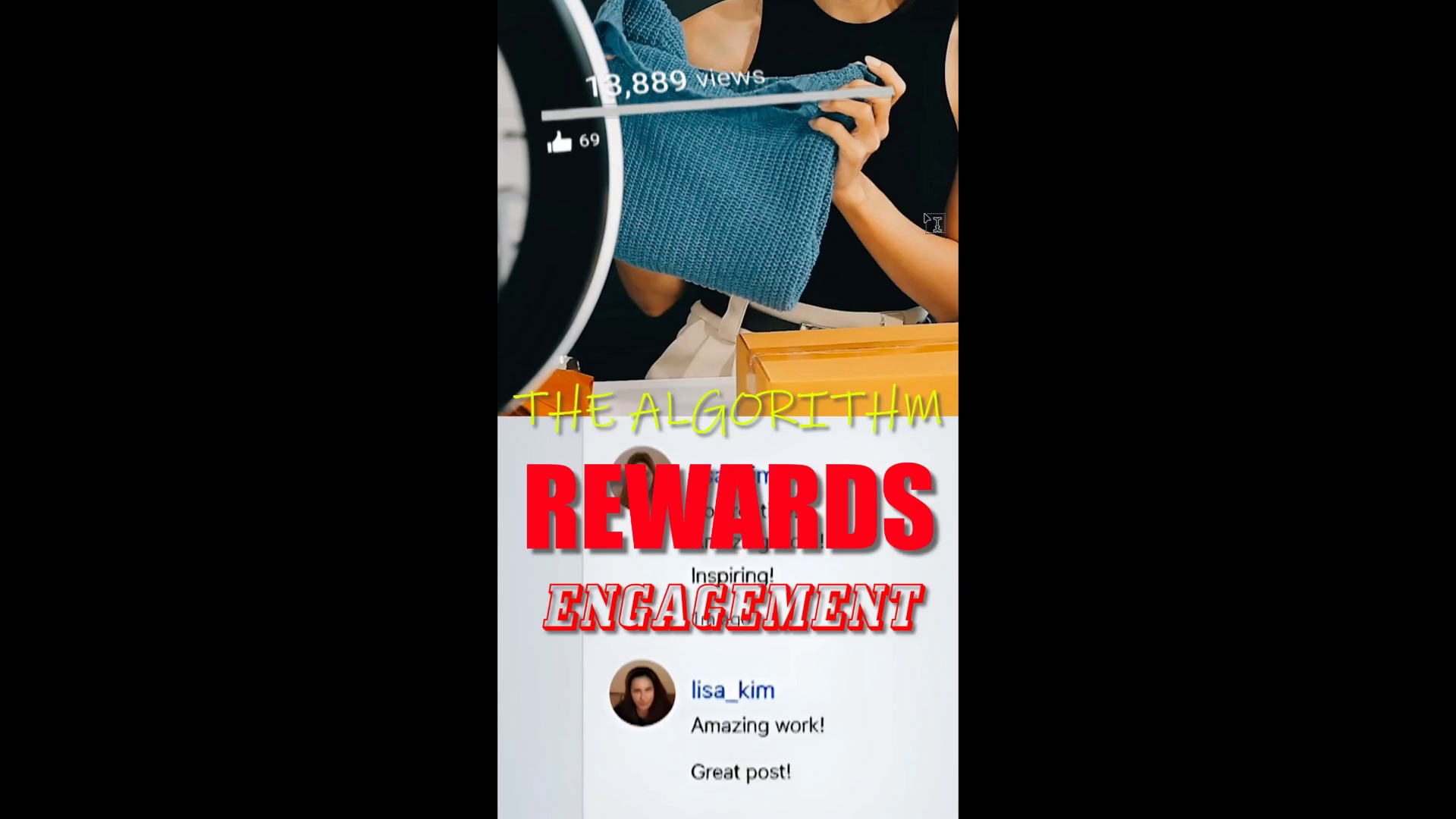 
hold_key(key=ControlLeft, duration=1.51)
 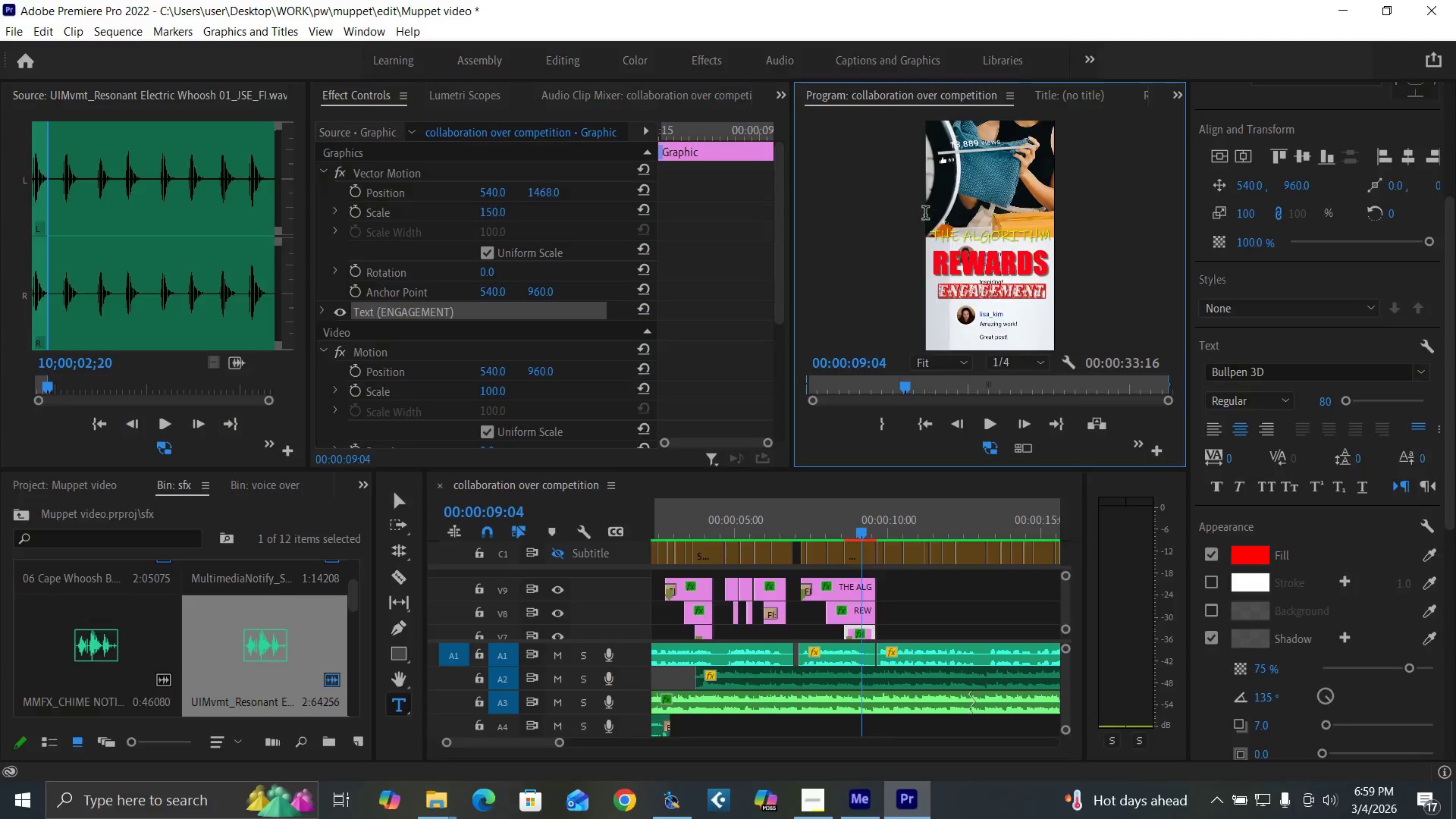 
key(Control+Backquote)
 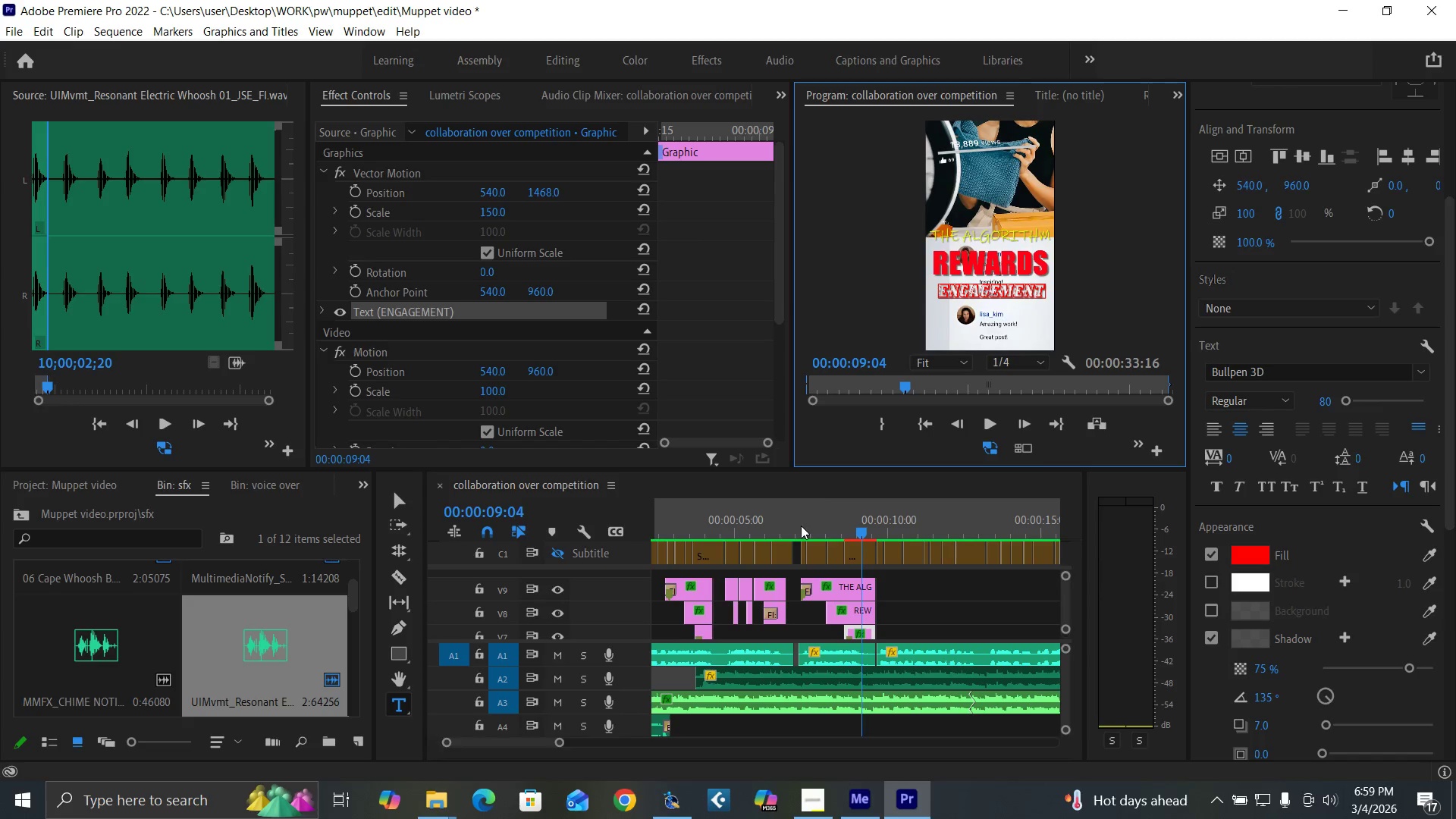 
left_click([795, 526])
 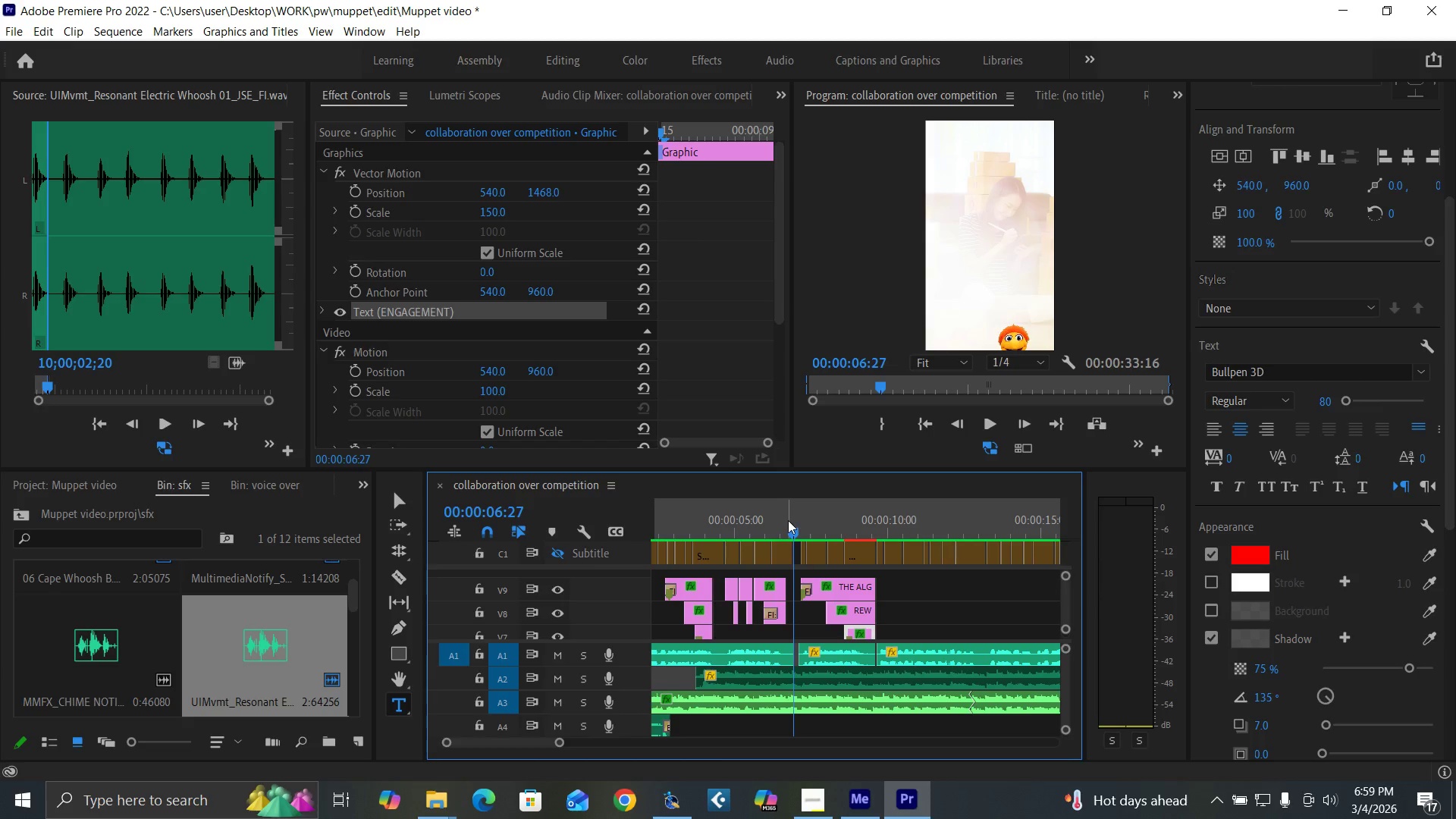 
key(Space)
 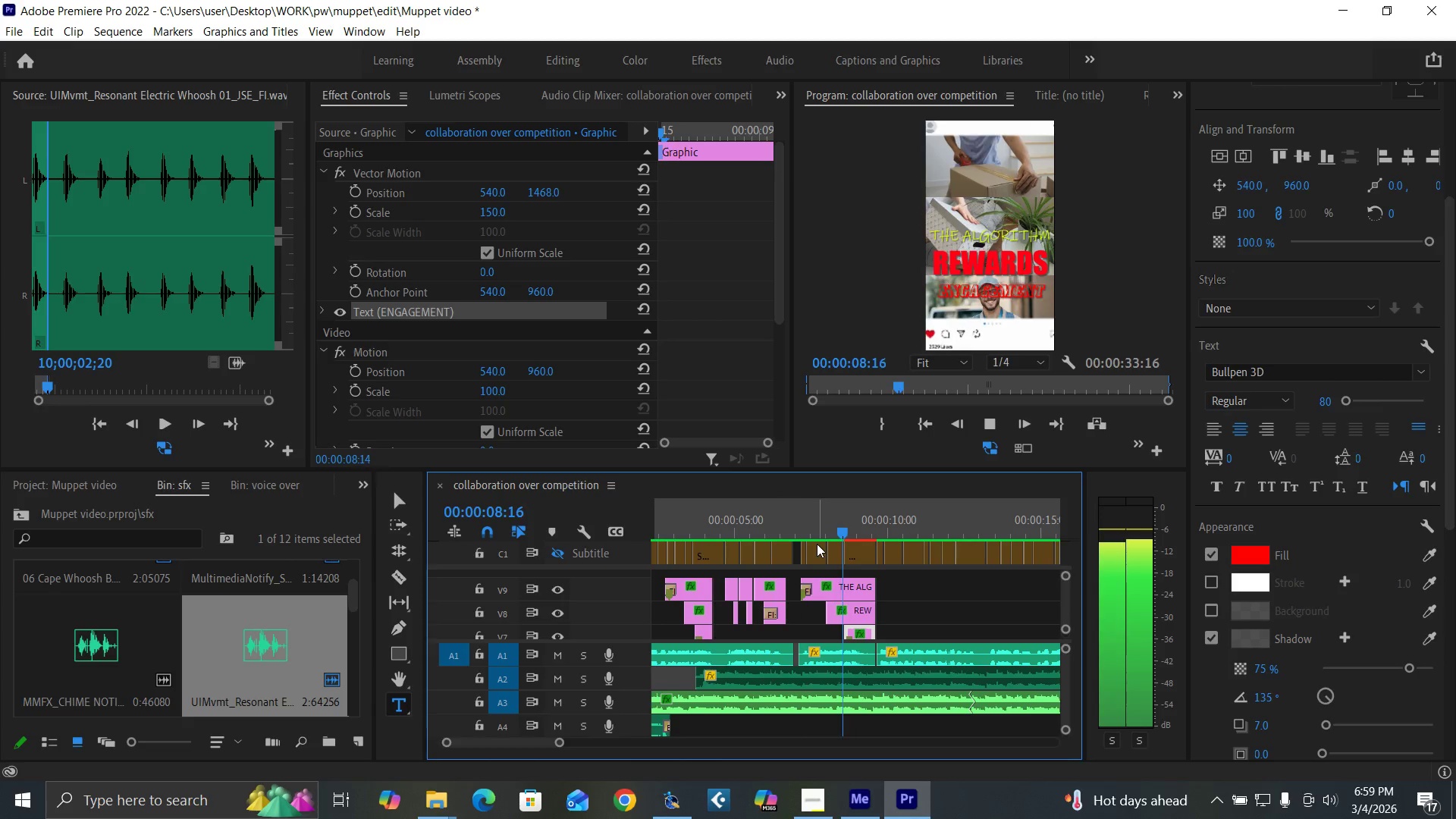 
key(Space)
 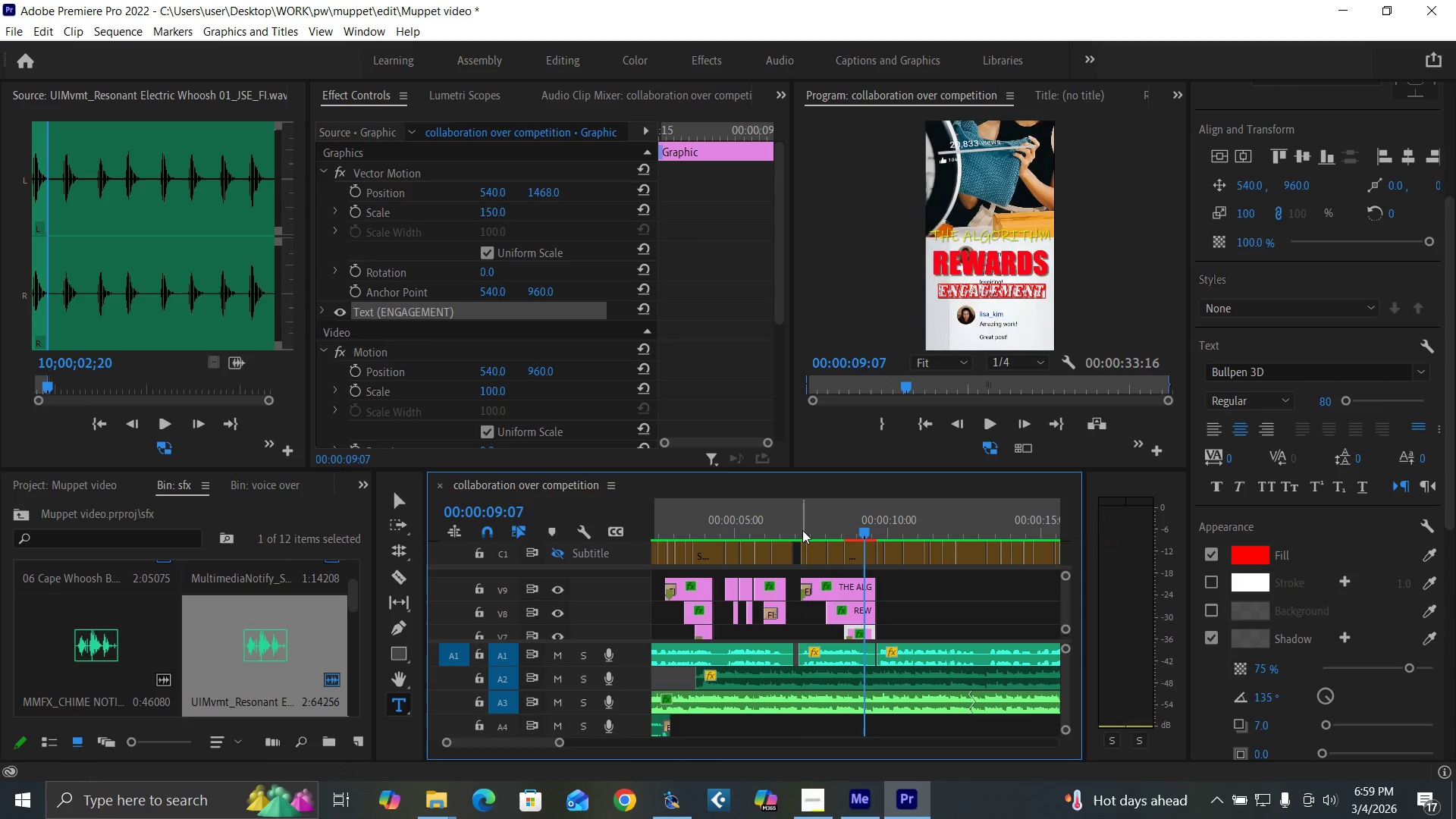 
left_click([801, 529])
 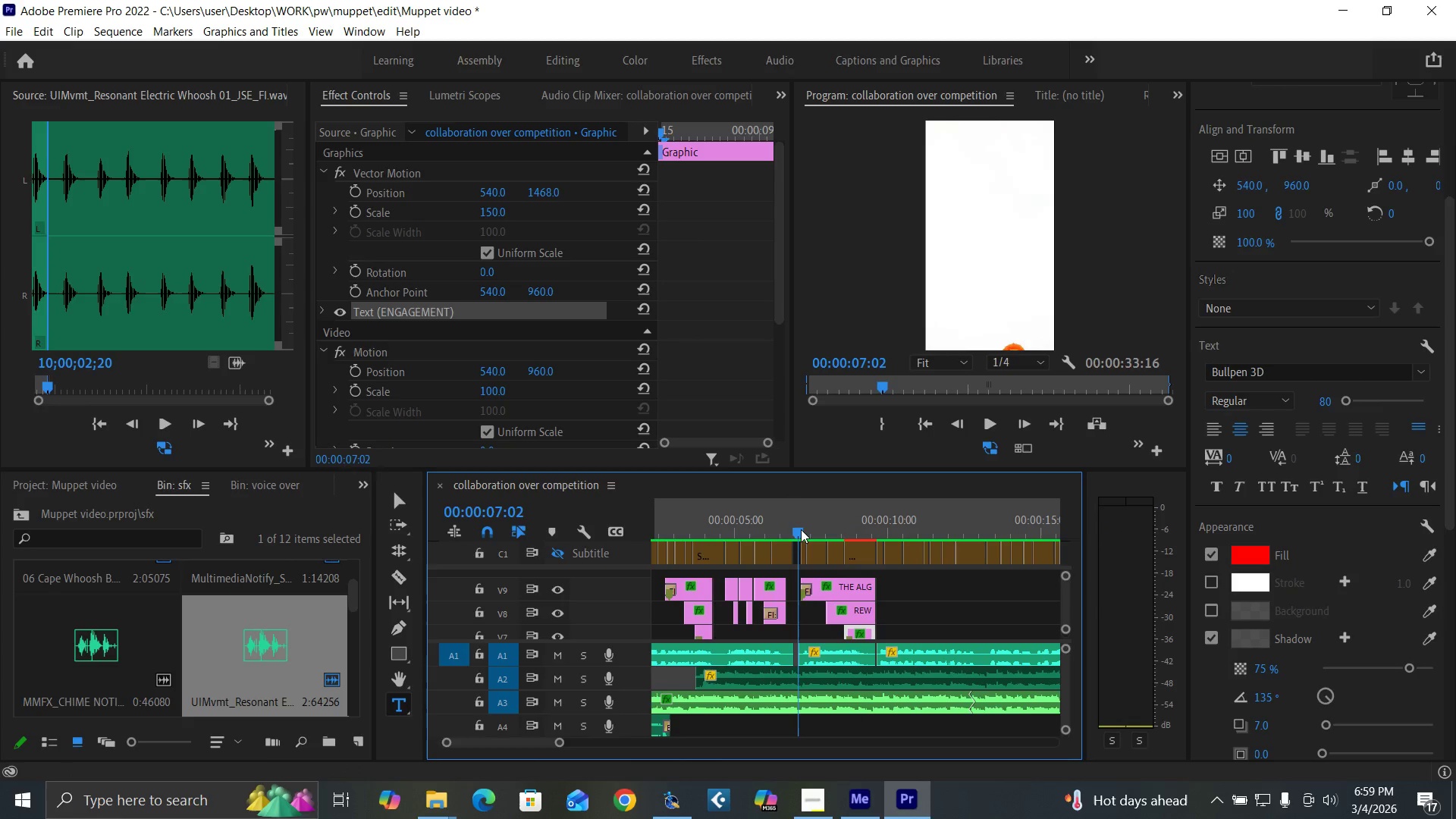 
key(Control+Backquote)
 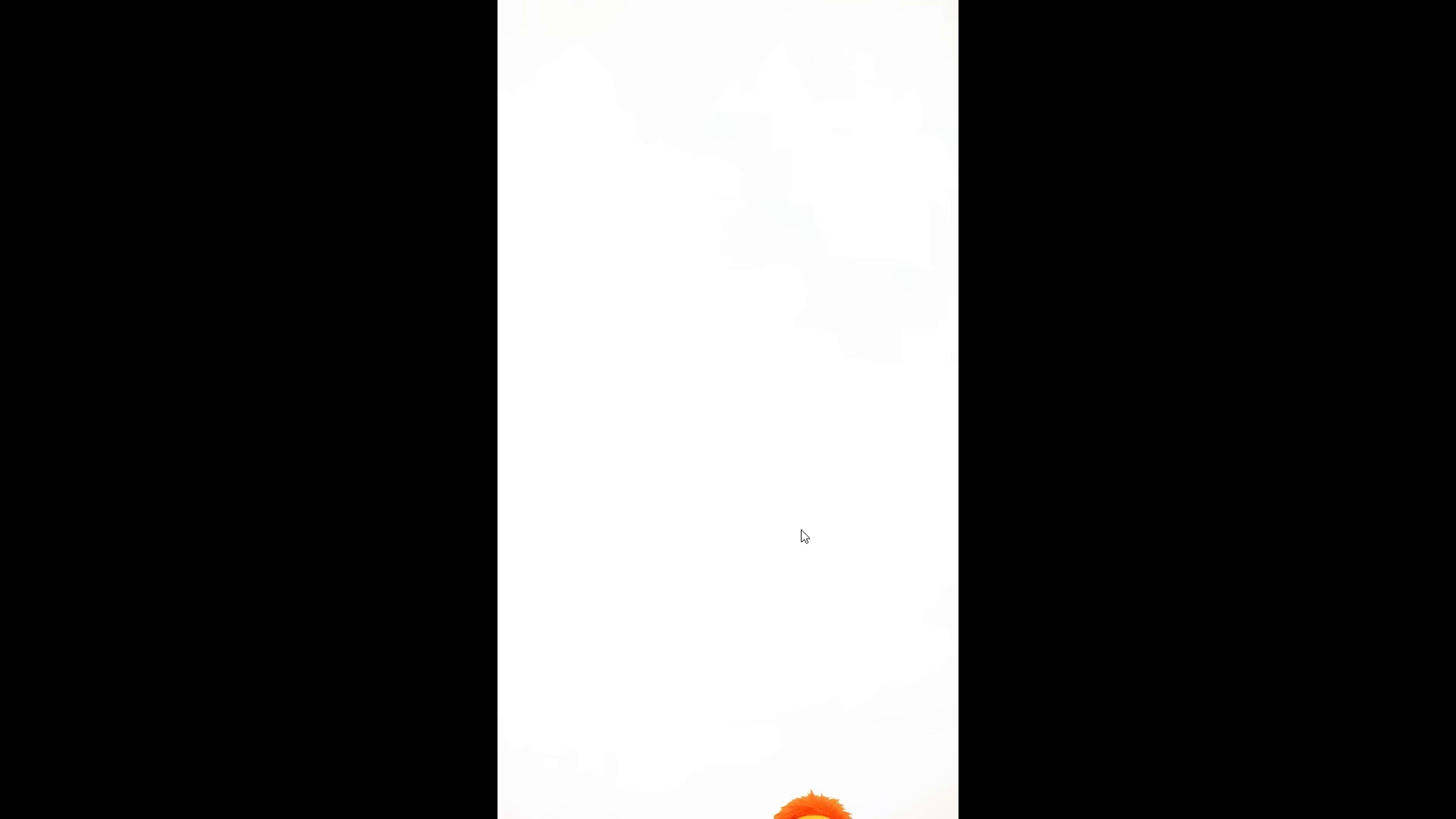 
key(Space)
 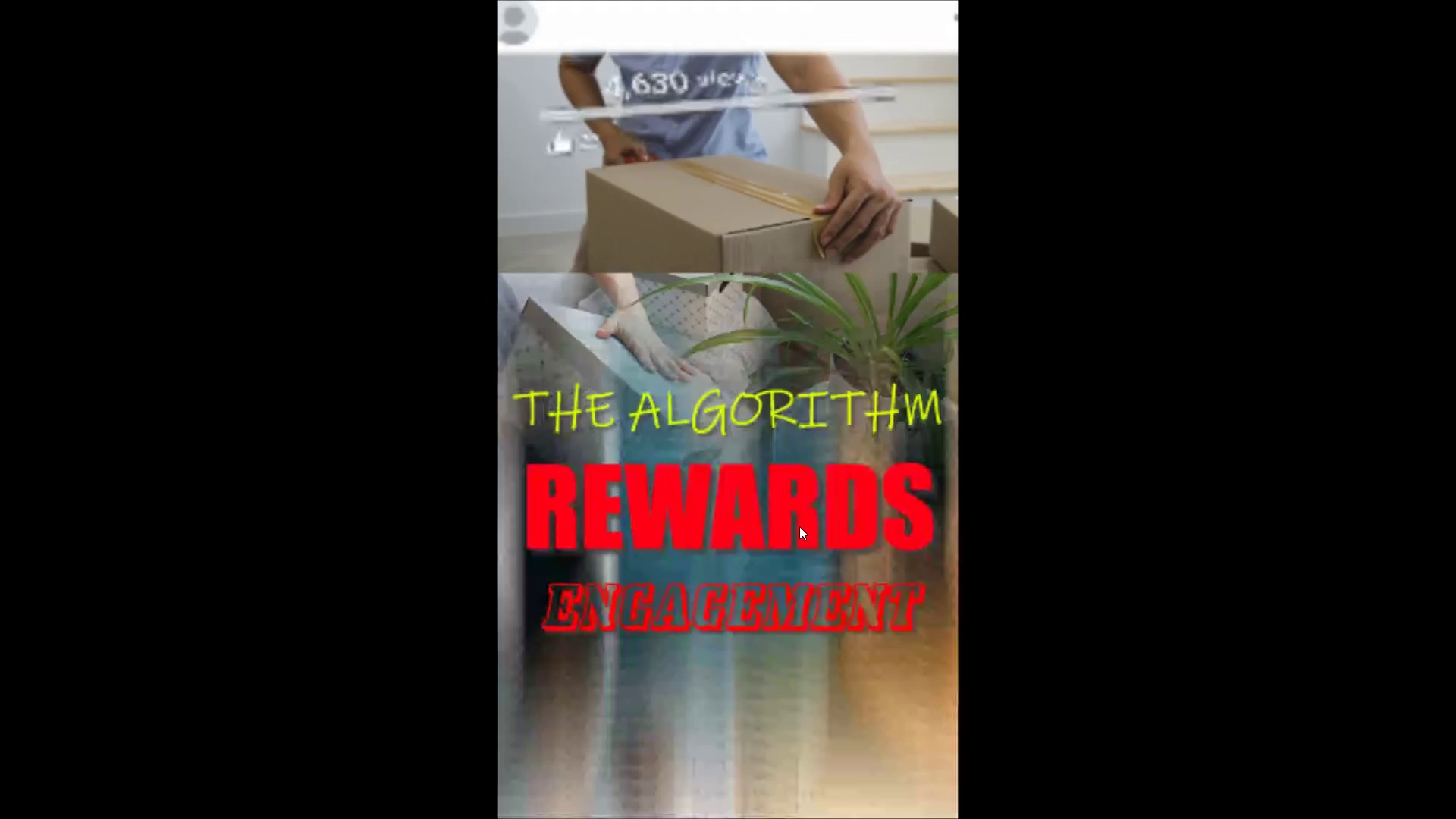 
key(Space)
 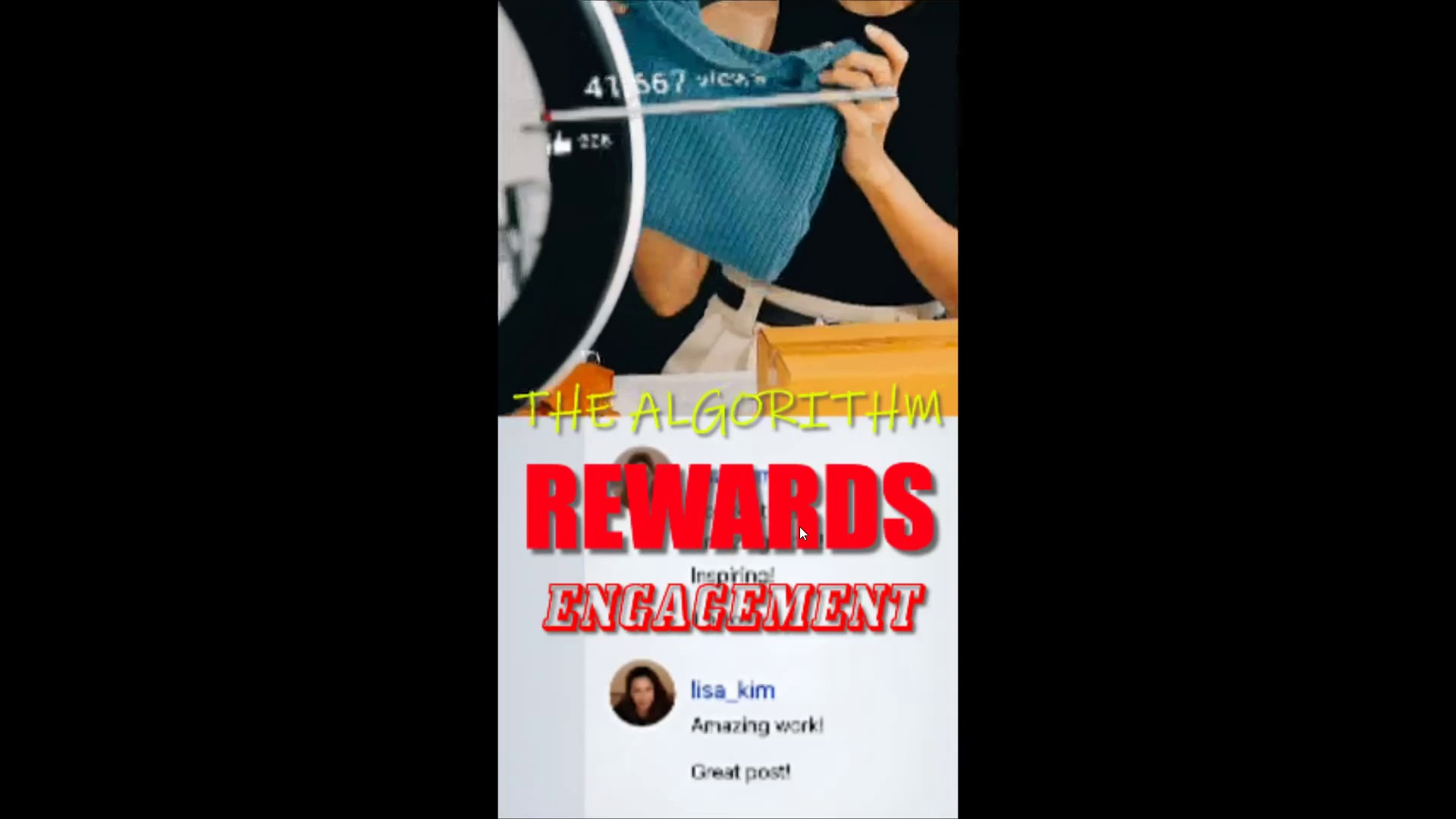 
key(Control+Backquote)
 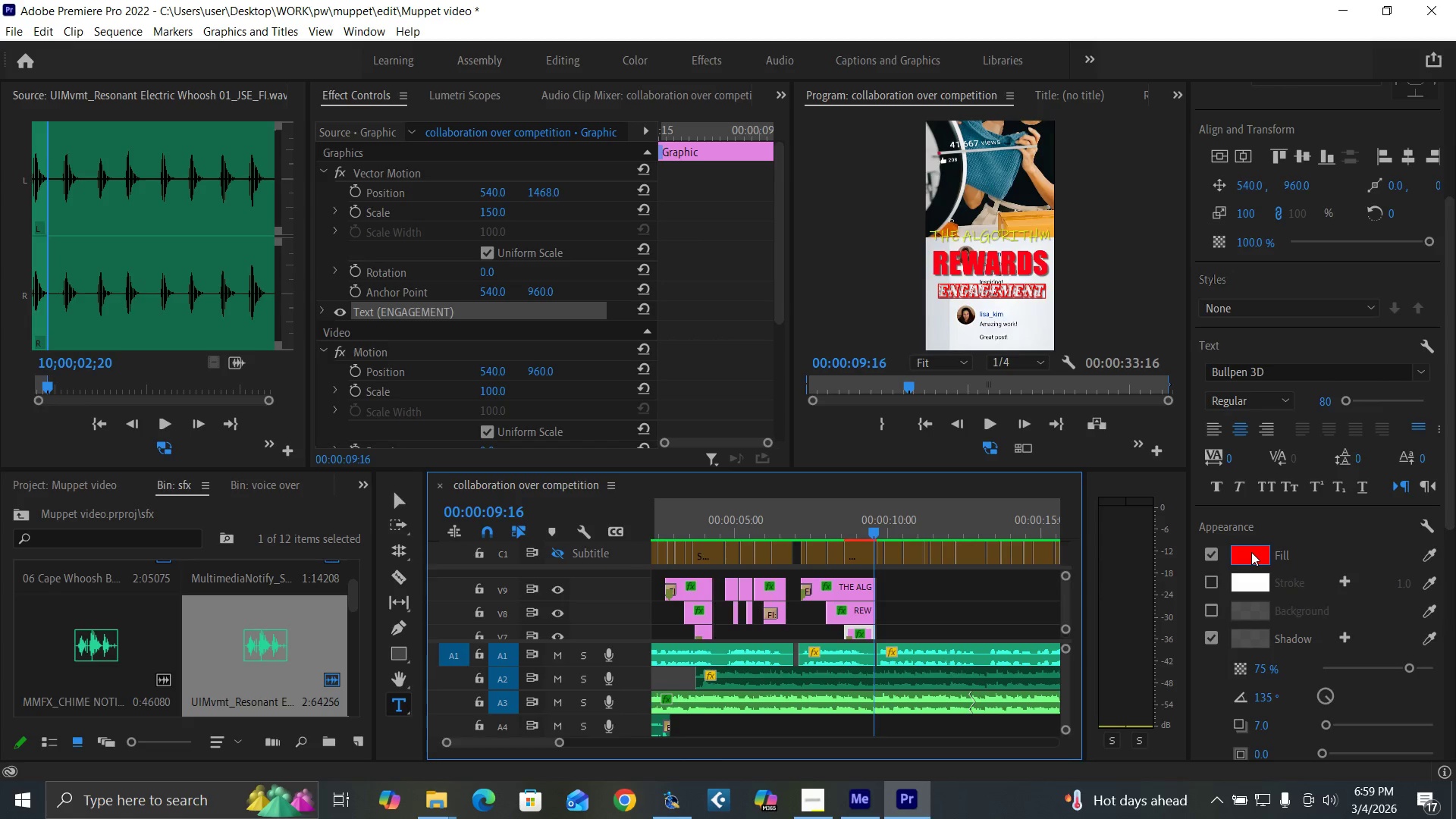 
left_click([1429, 555])
 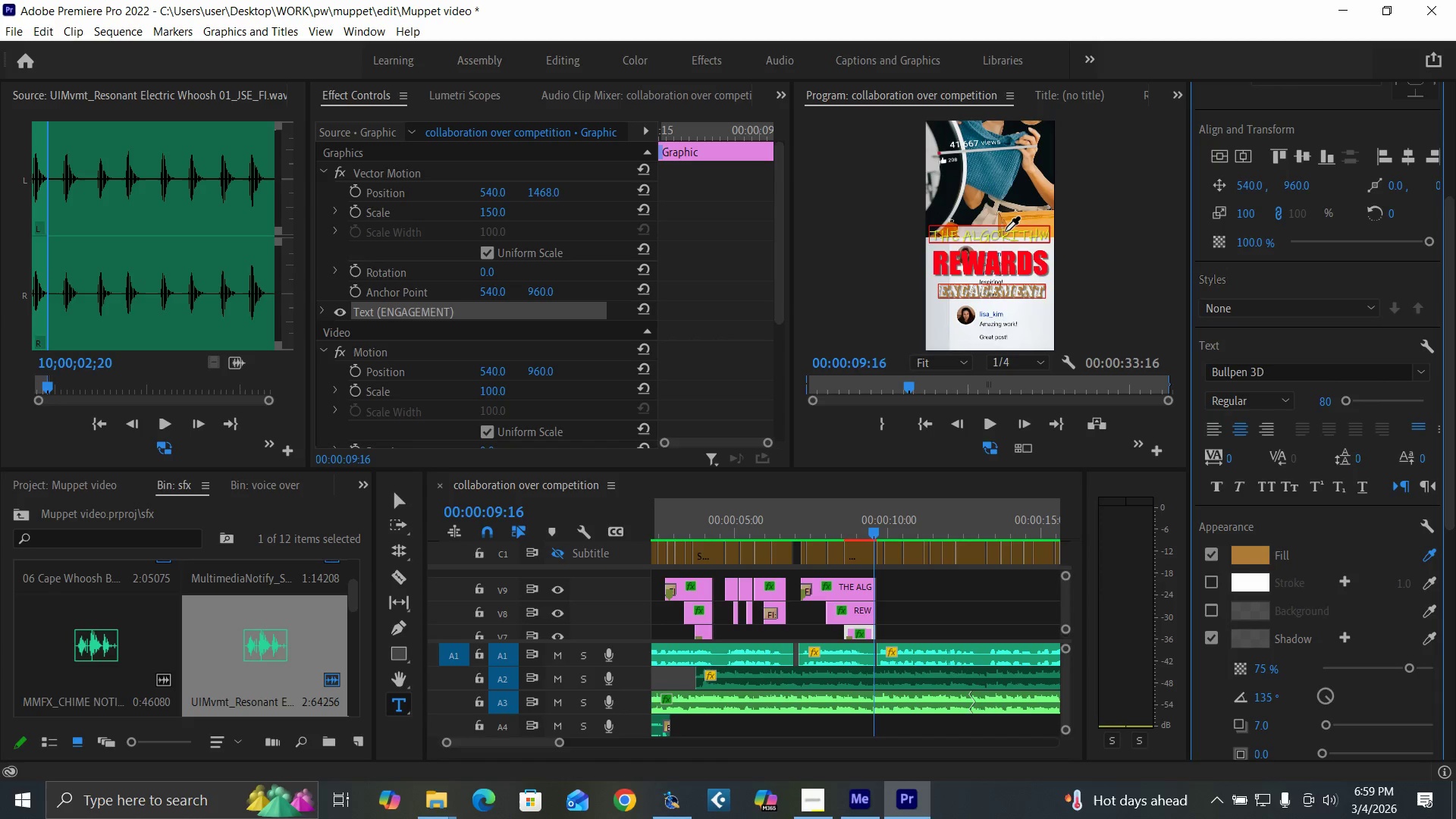 
wait(7.66)
 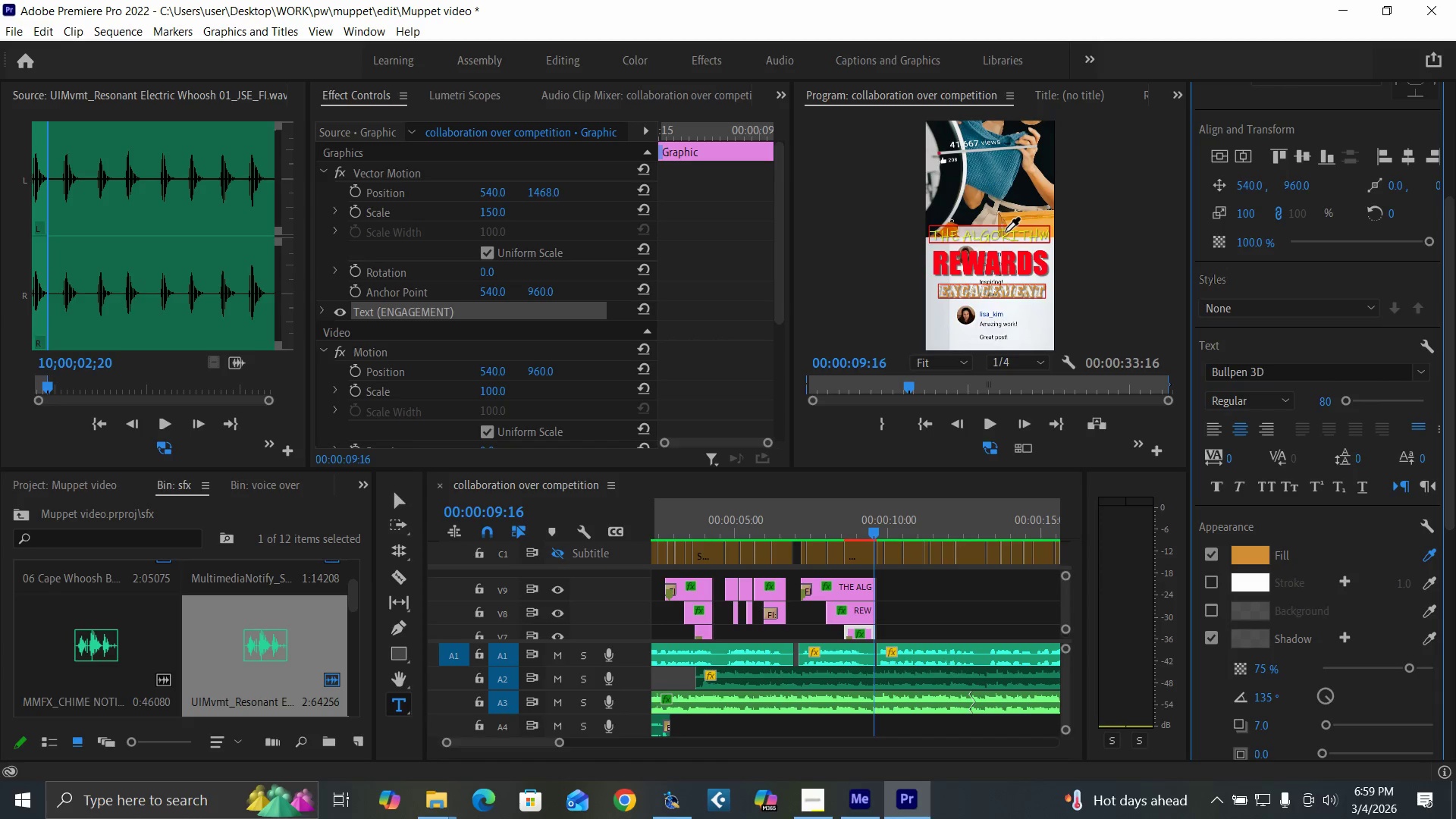 
left_click([1006, 231])
 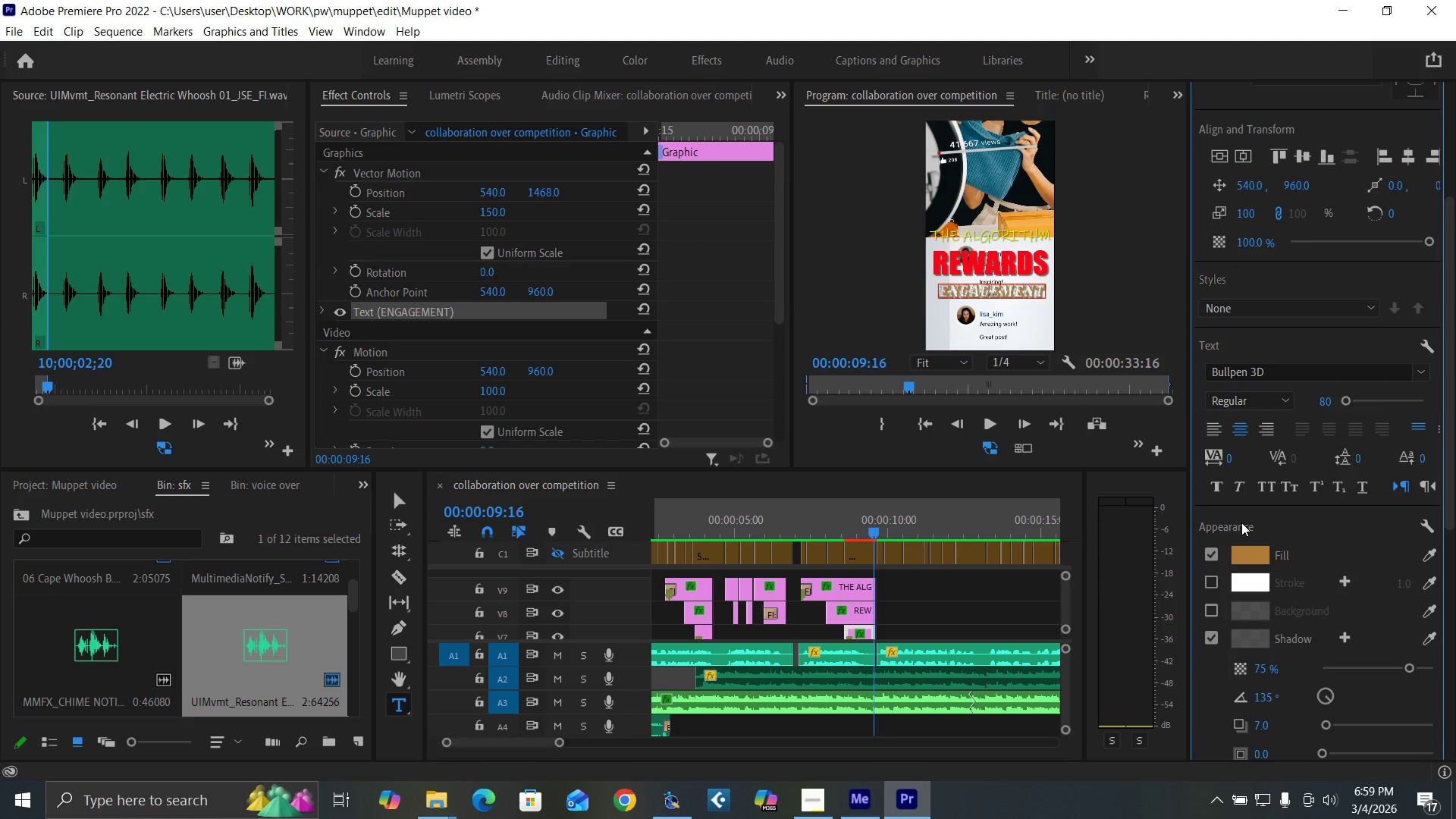 
left_click([1255, 555])
 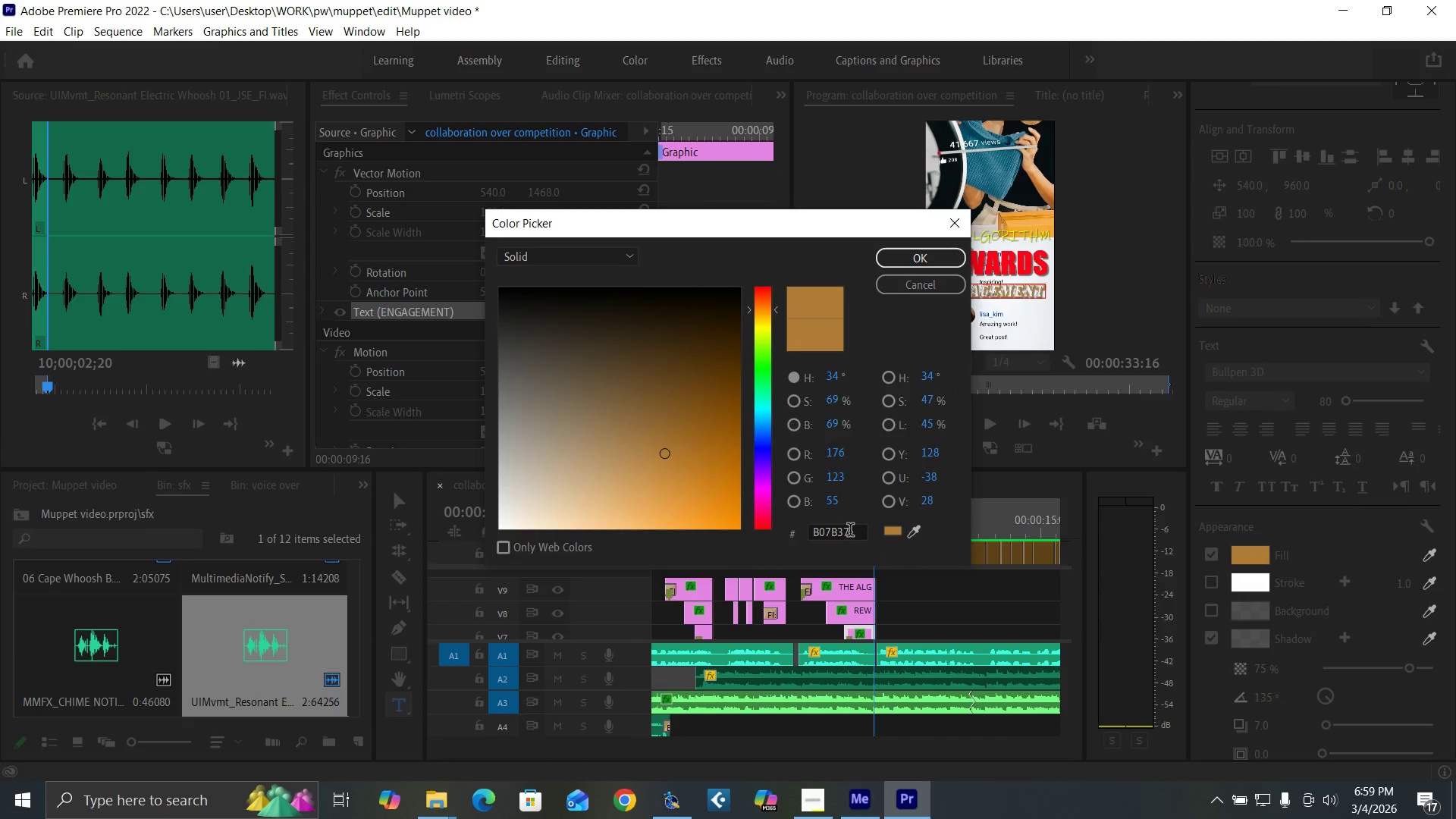 
left_click([850, 532])
 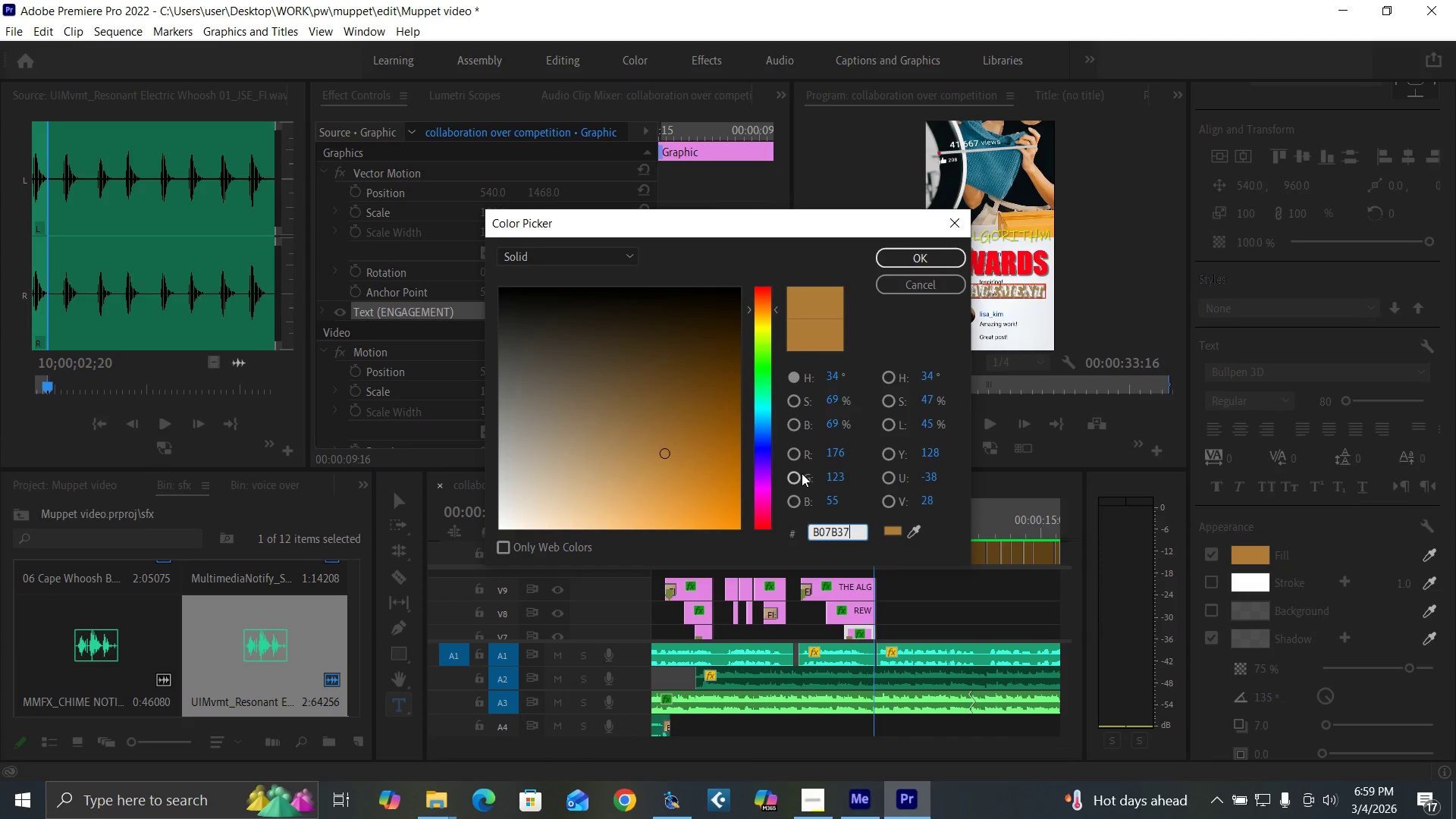 
hold_key(key=Backspace, duration=1.05)
 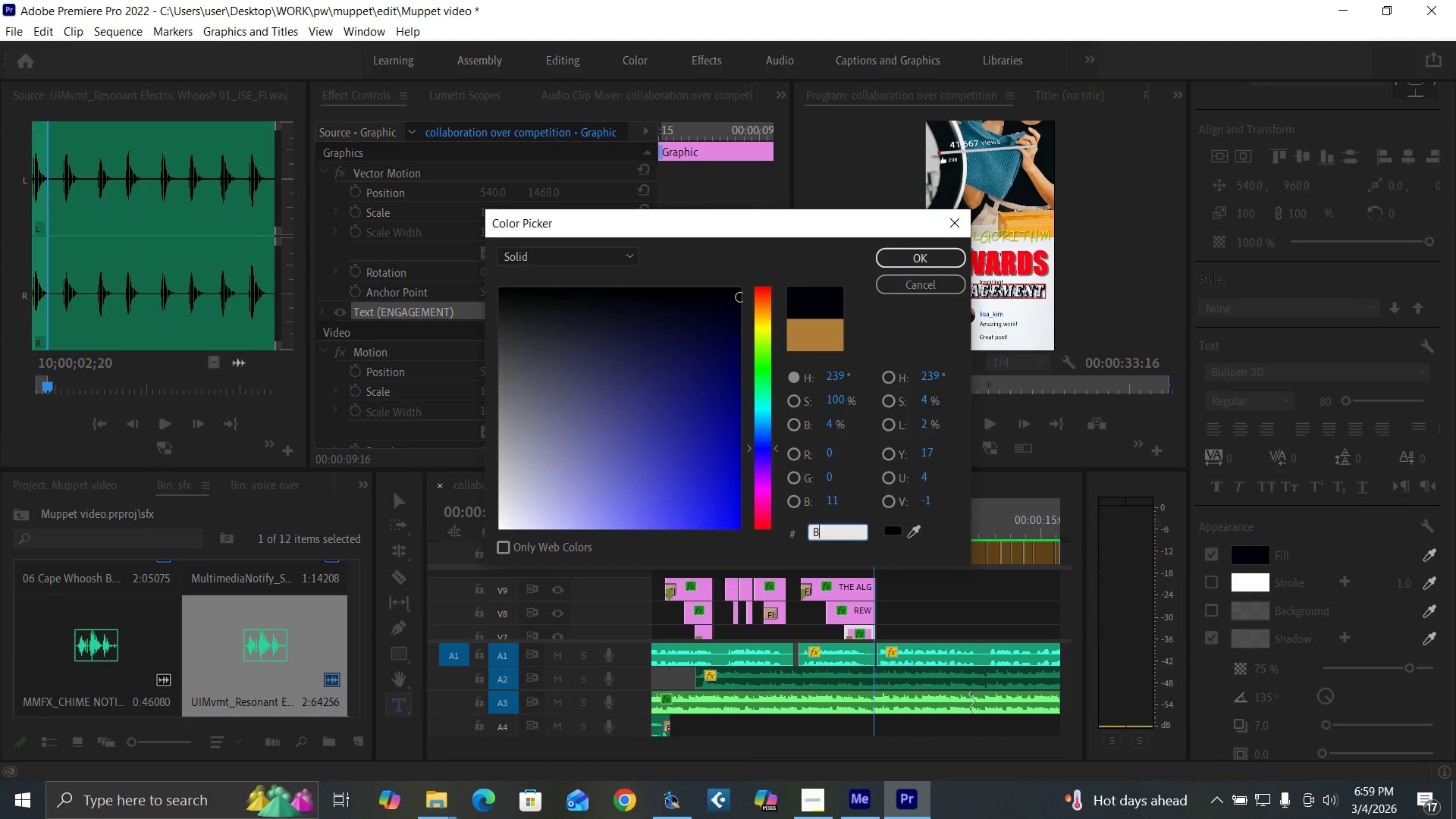 
type(BFFF2)
key(Backspace)
type(00)
 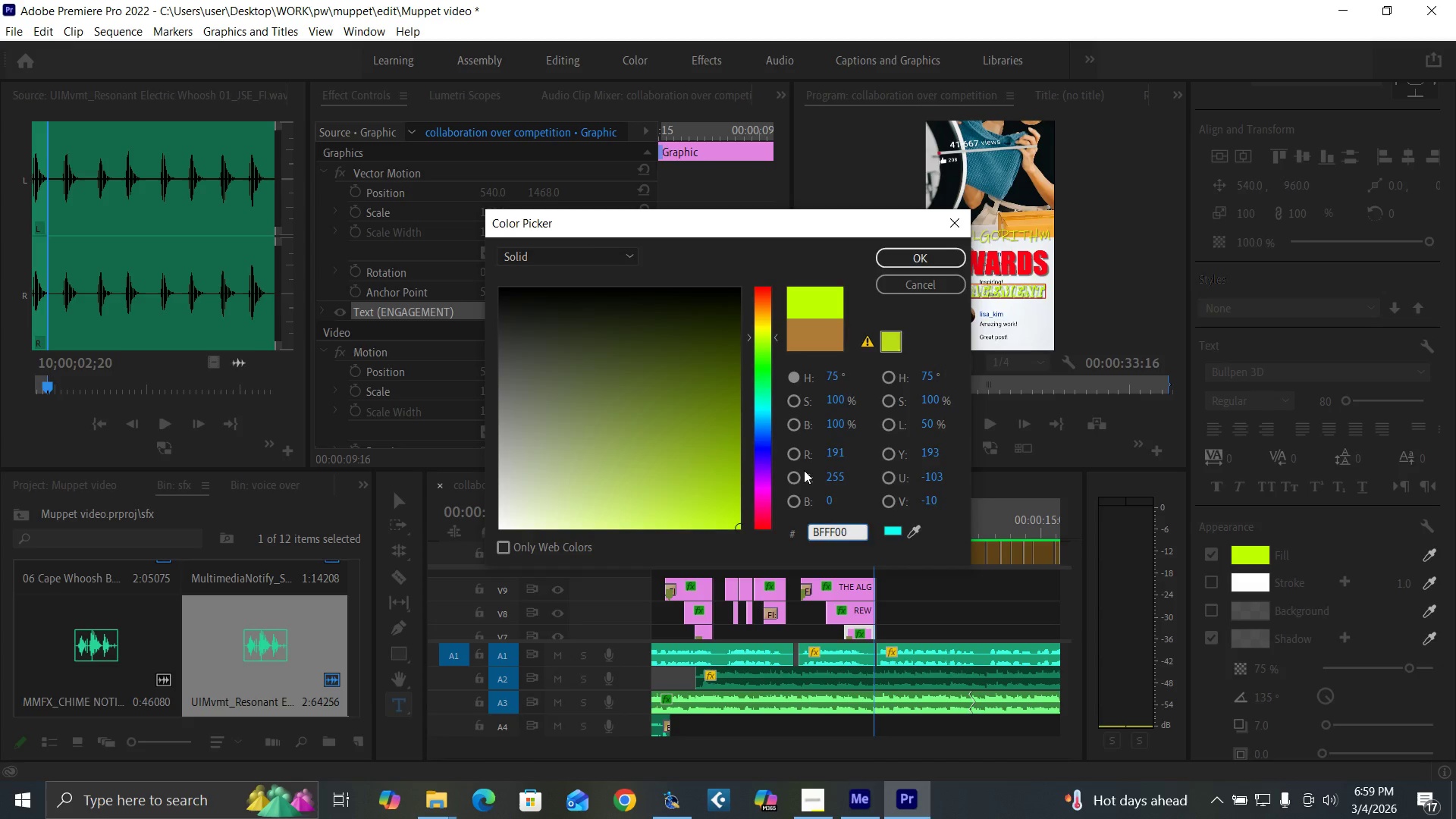 
key(Enter)
 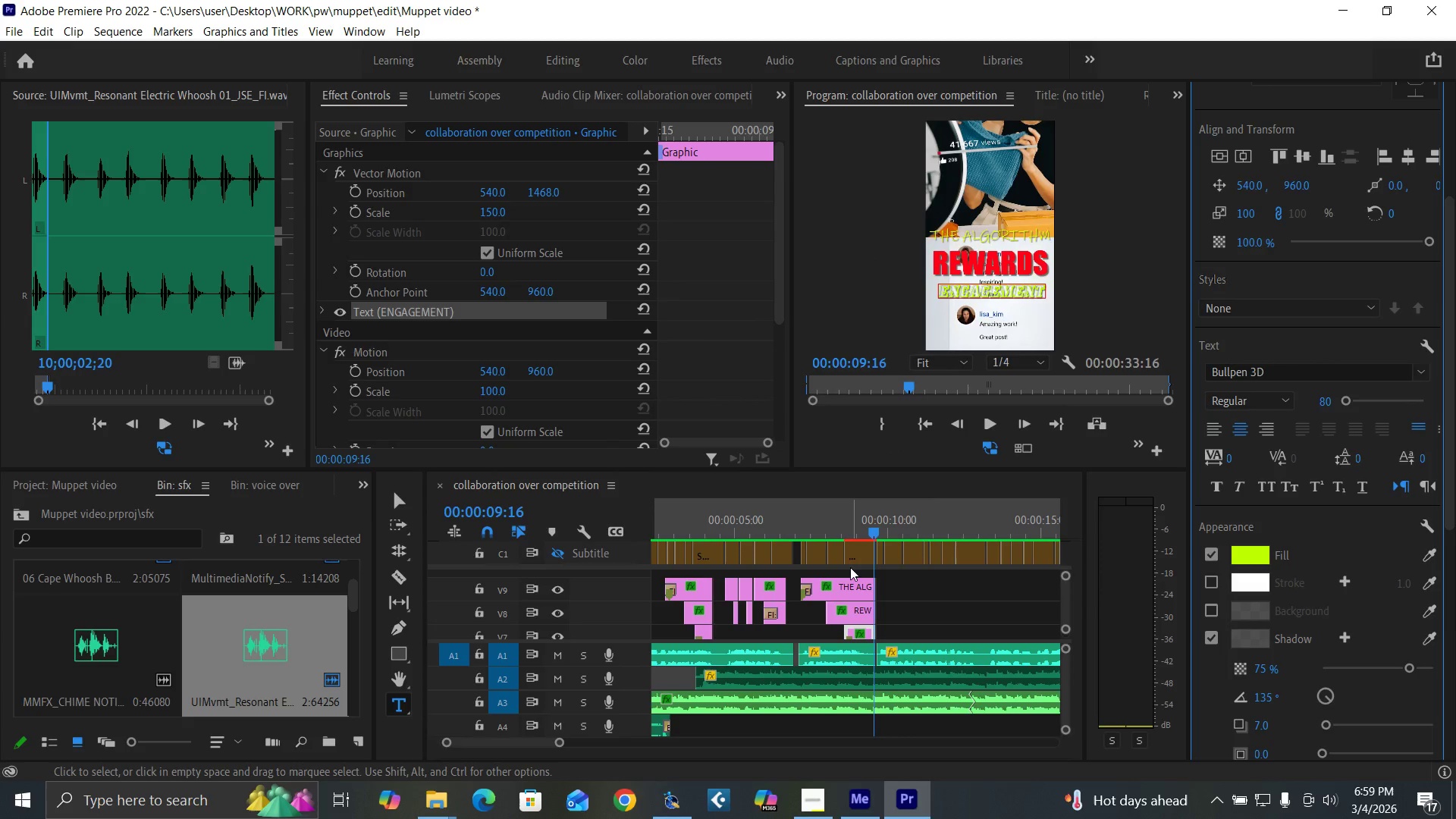 
key(Control+Backquote)
 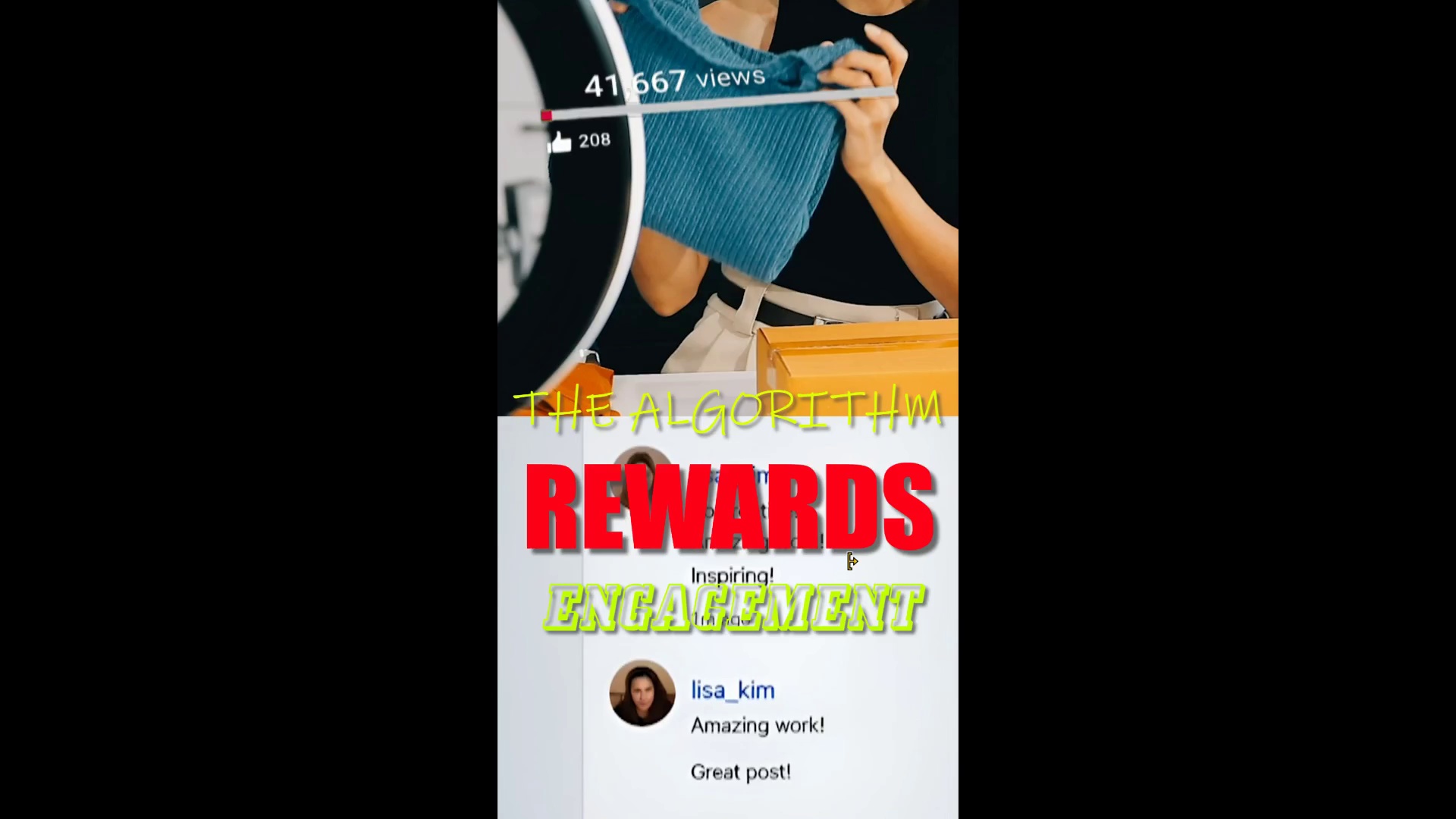 
key(Control+Backquote)
 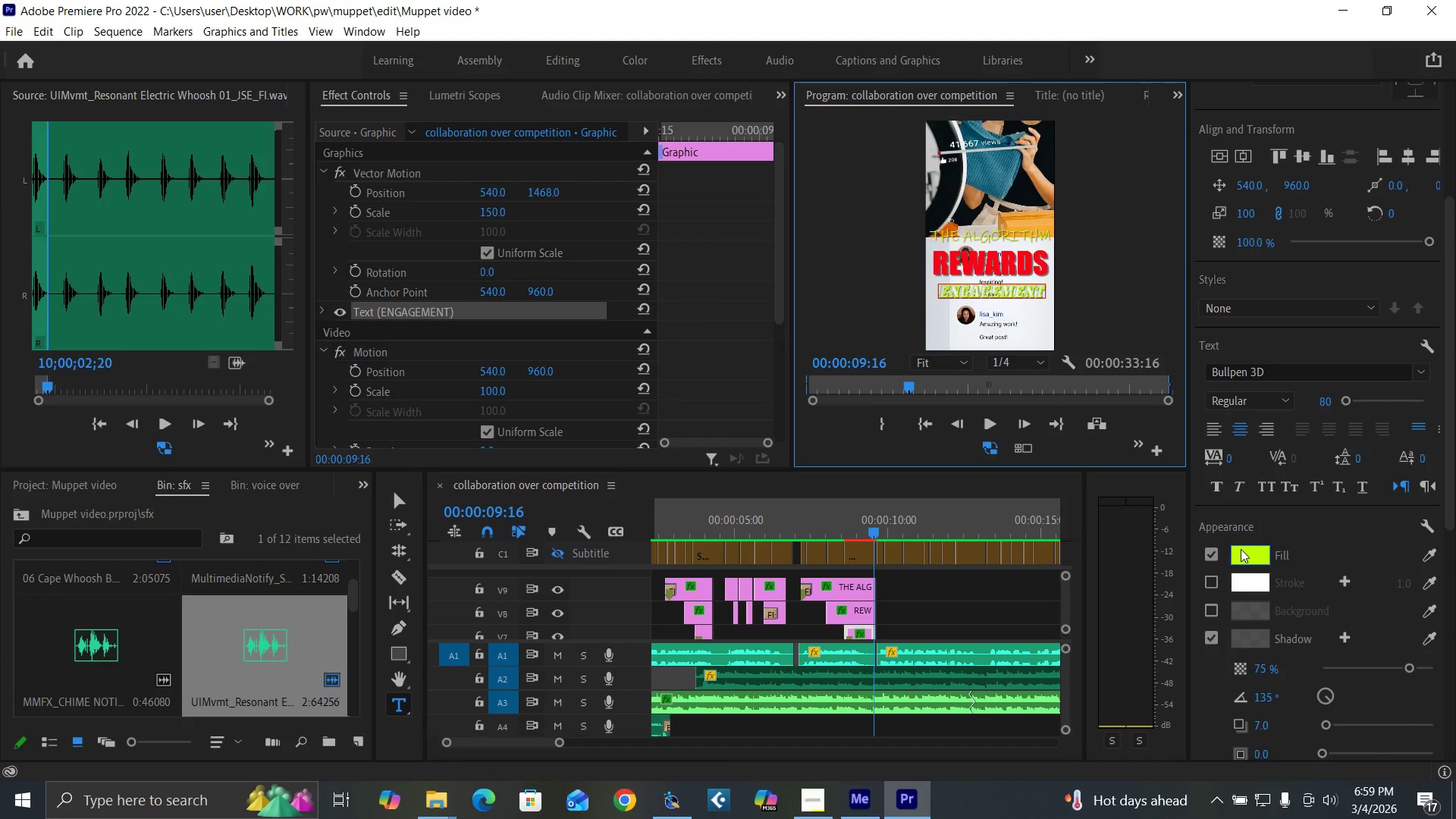 
wait(9.17)
 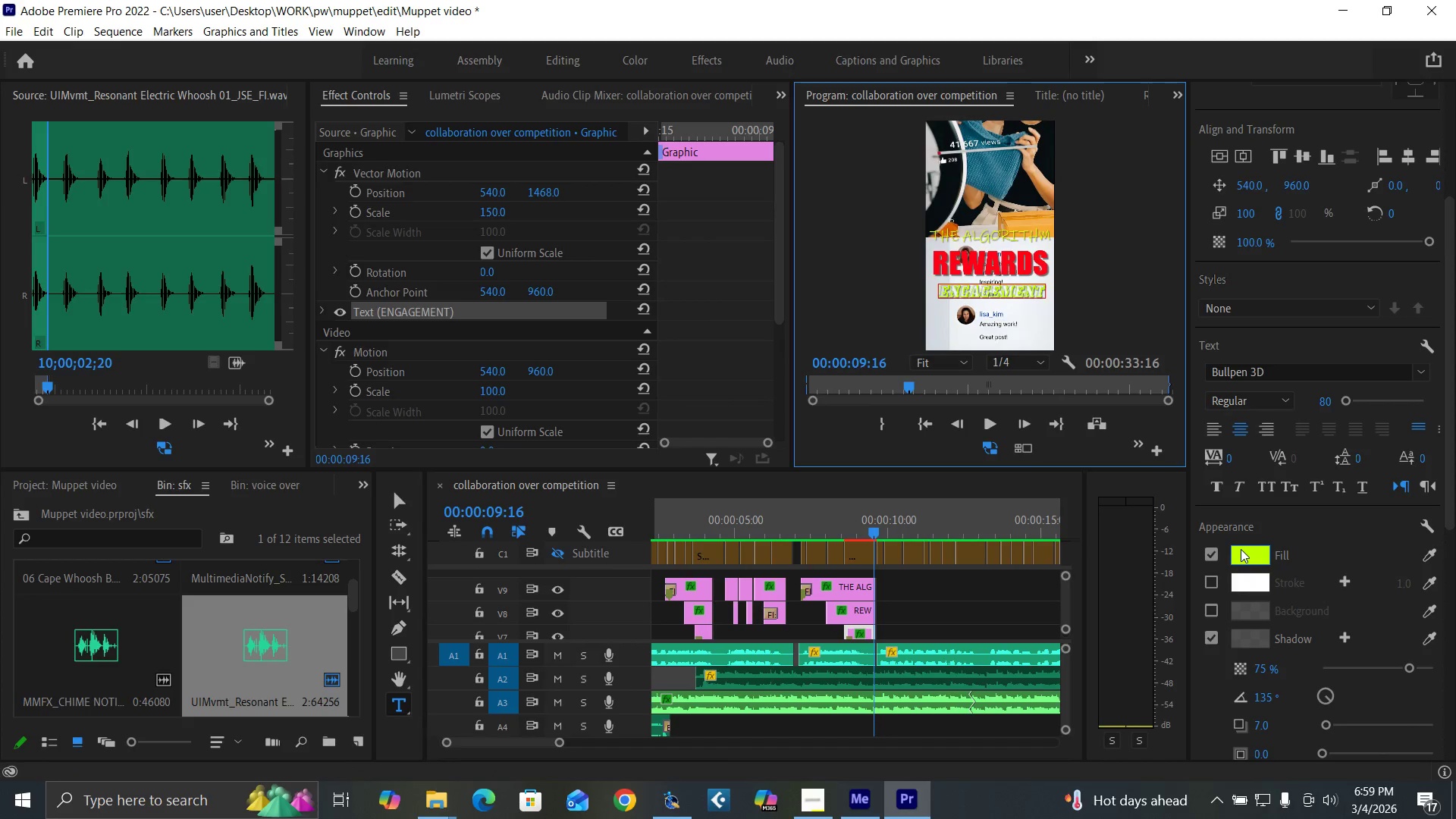 
left_click([1257, 554])
 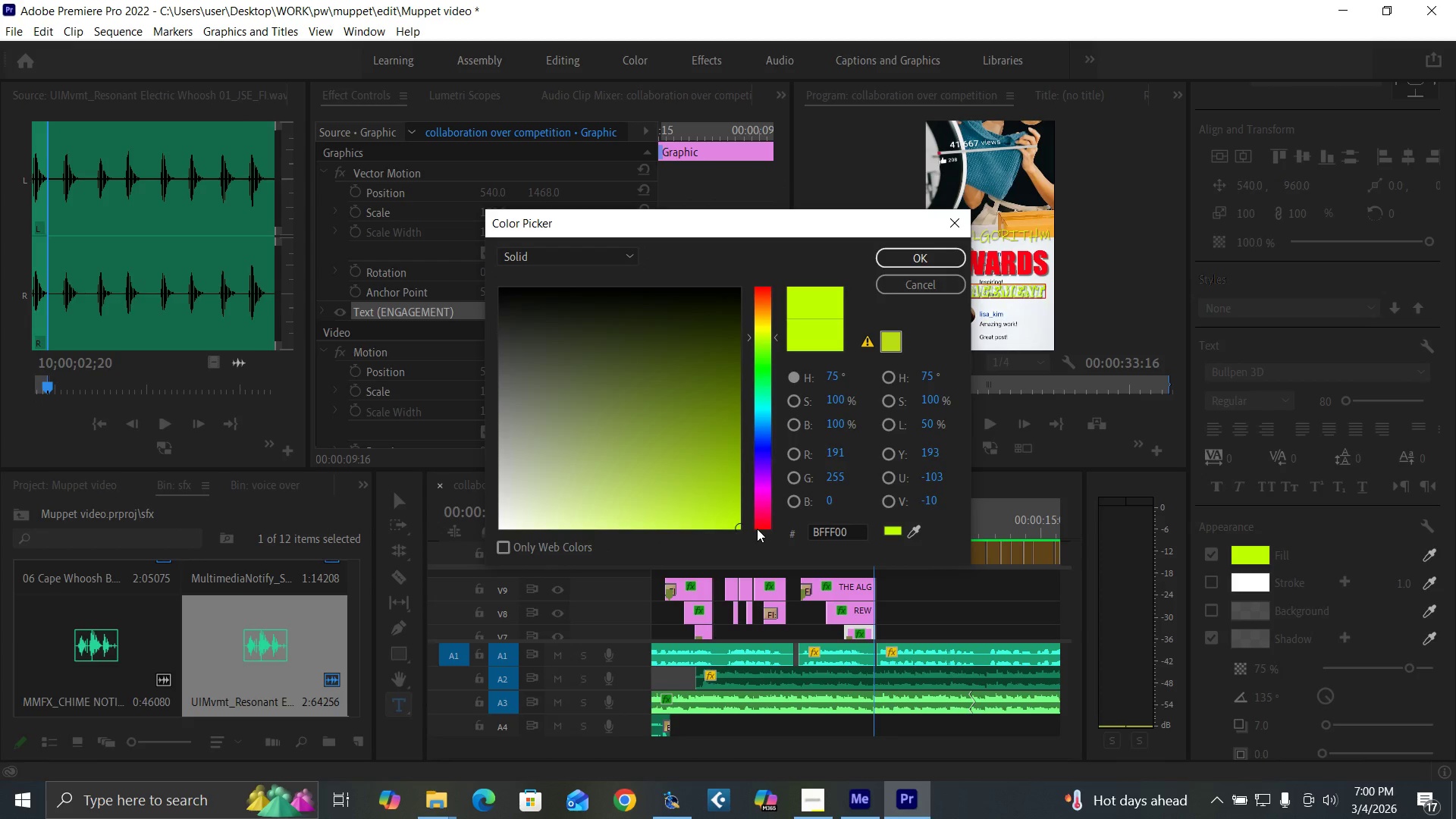 
left_click_drag(start_coordinate=[763, 522], to_coordinate=[767, 542])
 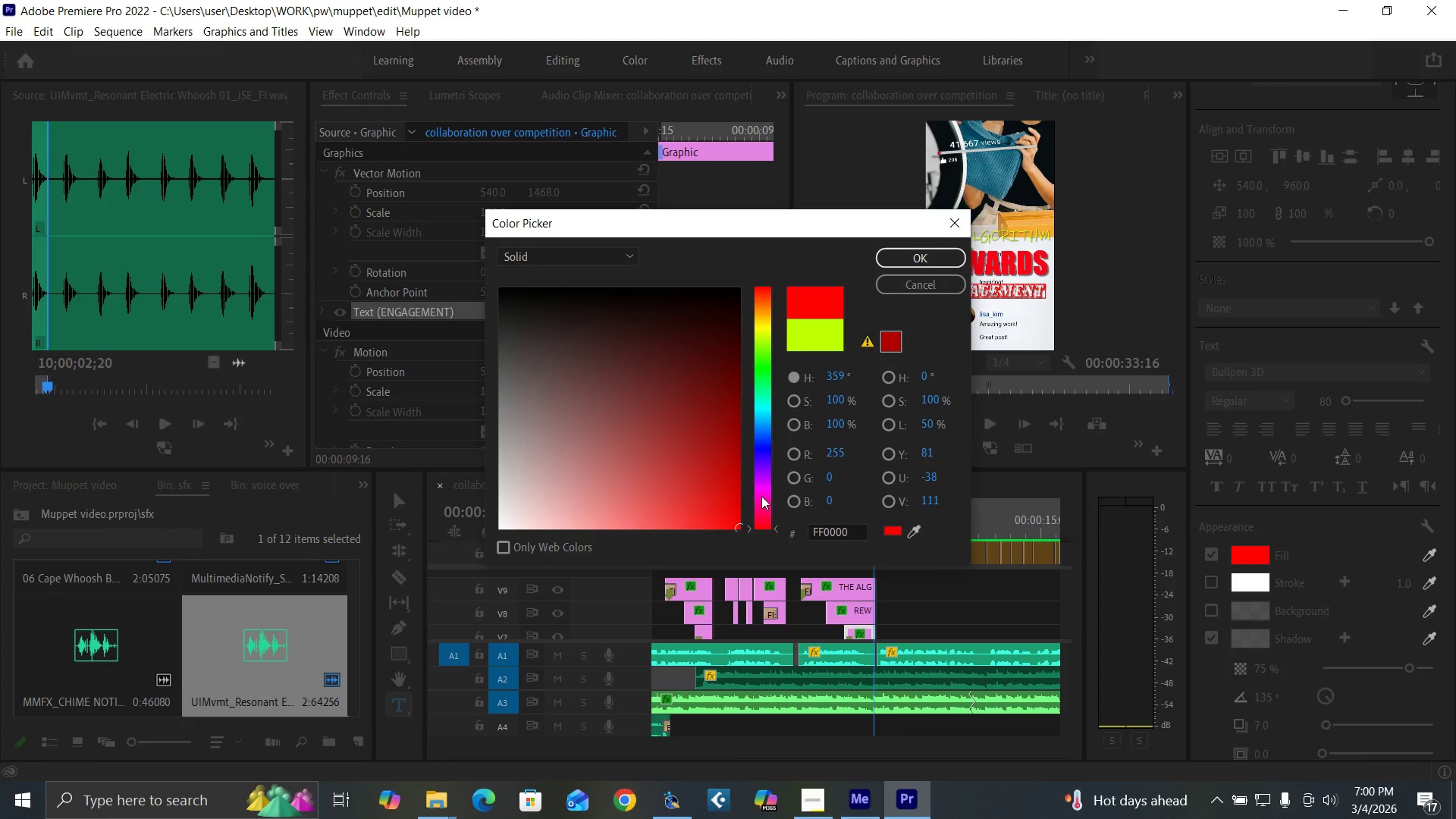 
left_click([761, 496])
 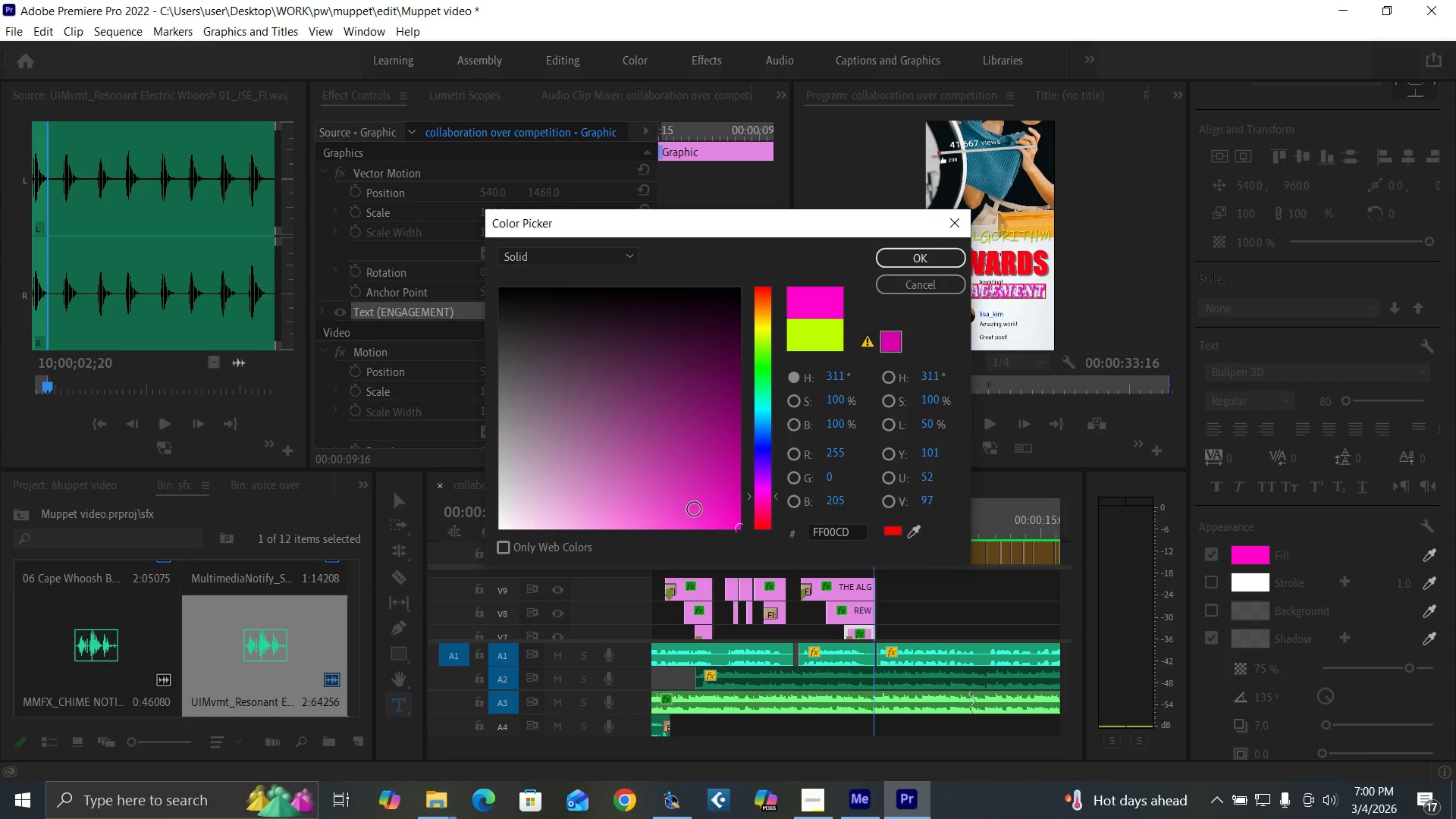 
left_click_drag(start_coordinate=[692, 507], to_coordinate=[822, 550])
 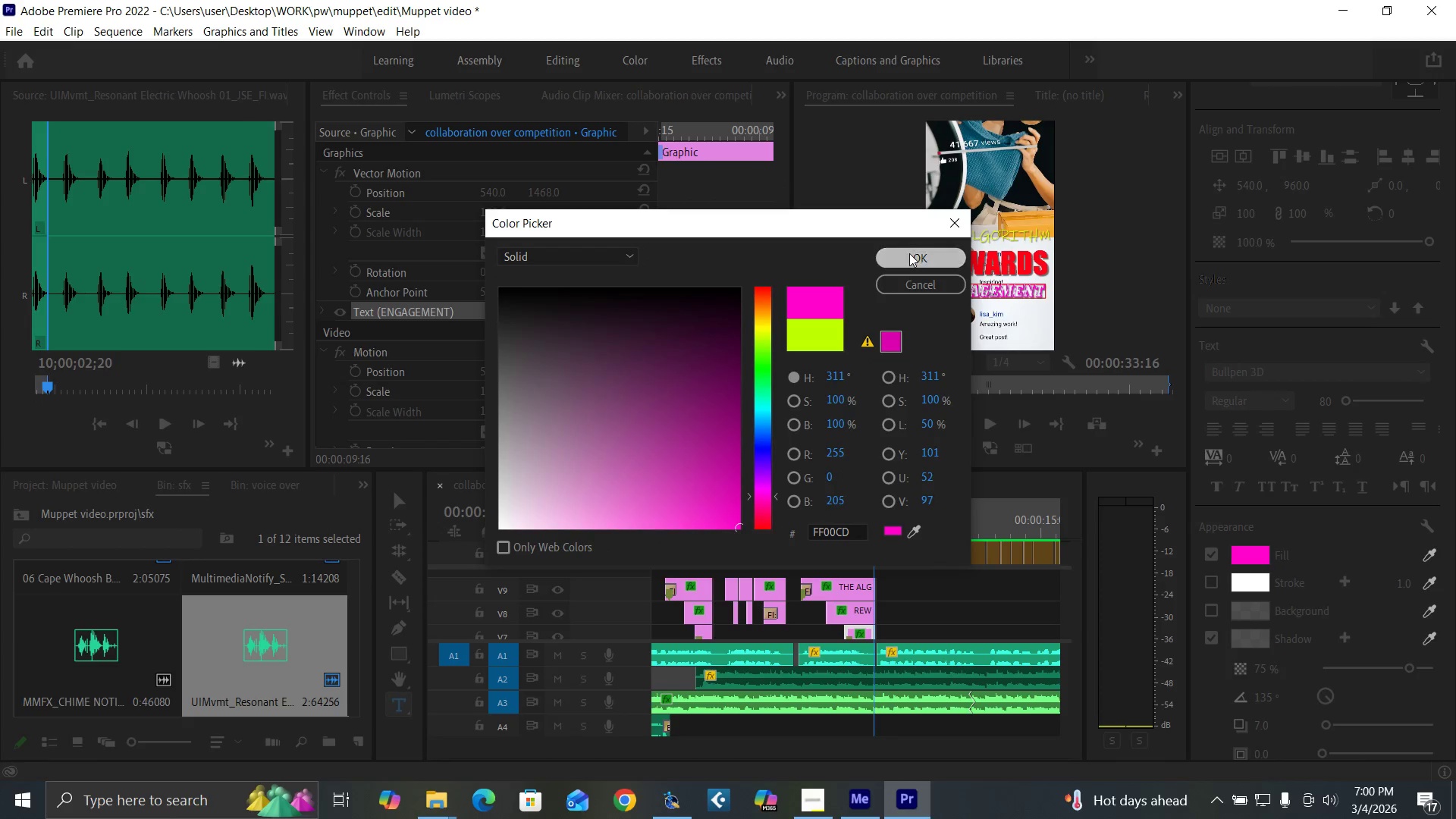 
left_click([909, 253])
 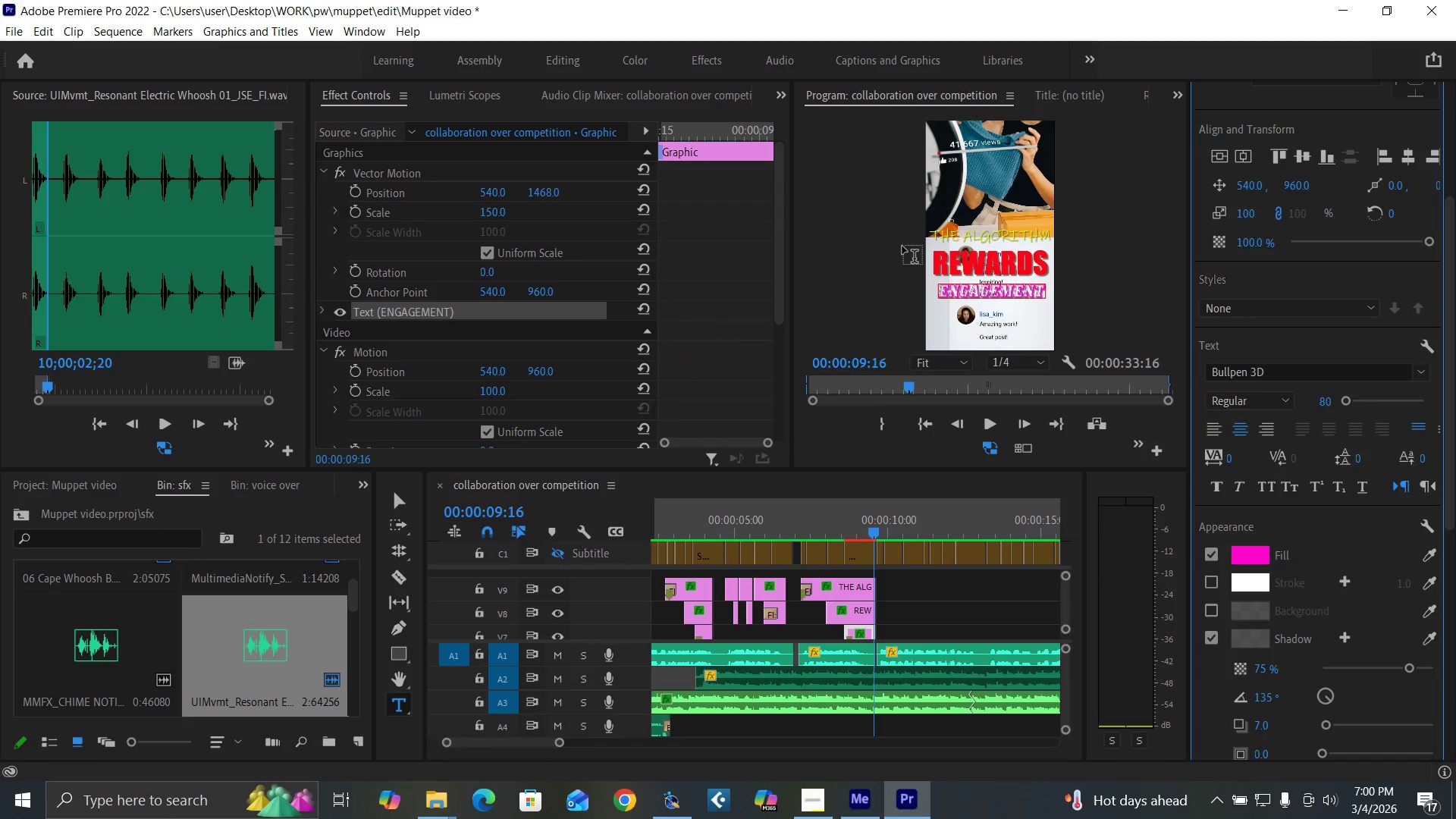 
key(Control+Backquote)
 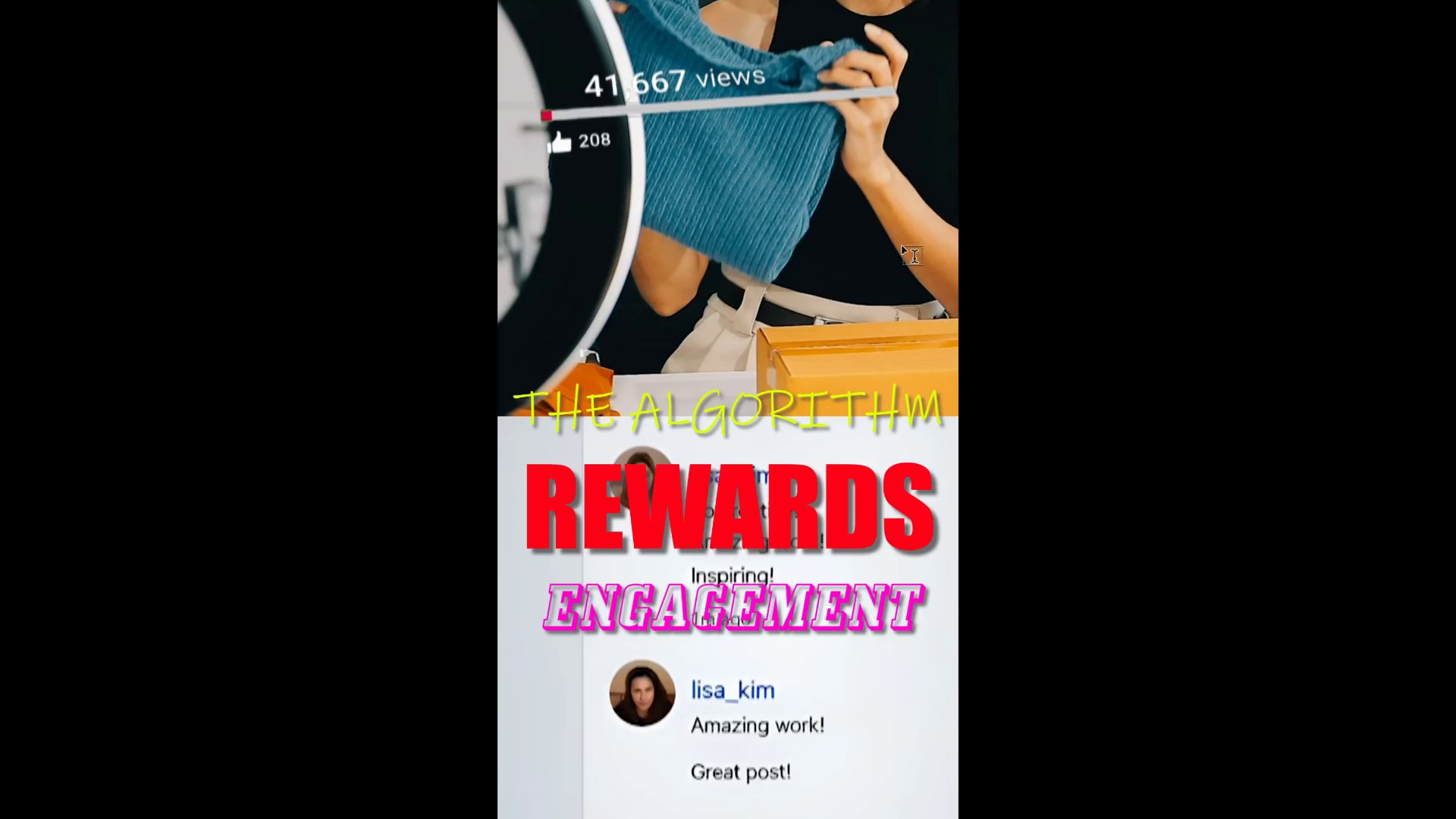 
key(Control+Backquote)
 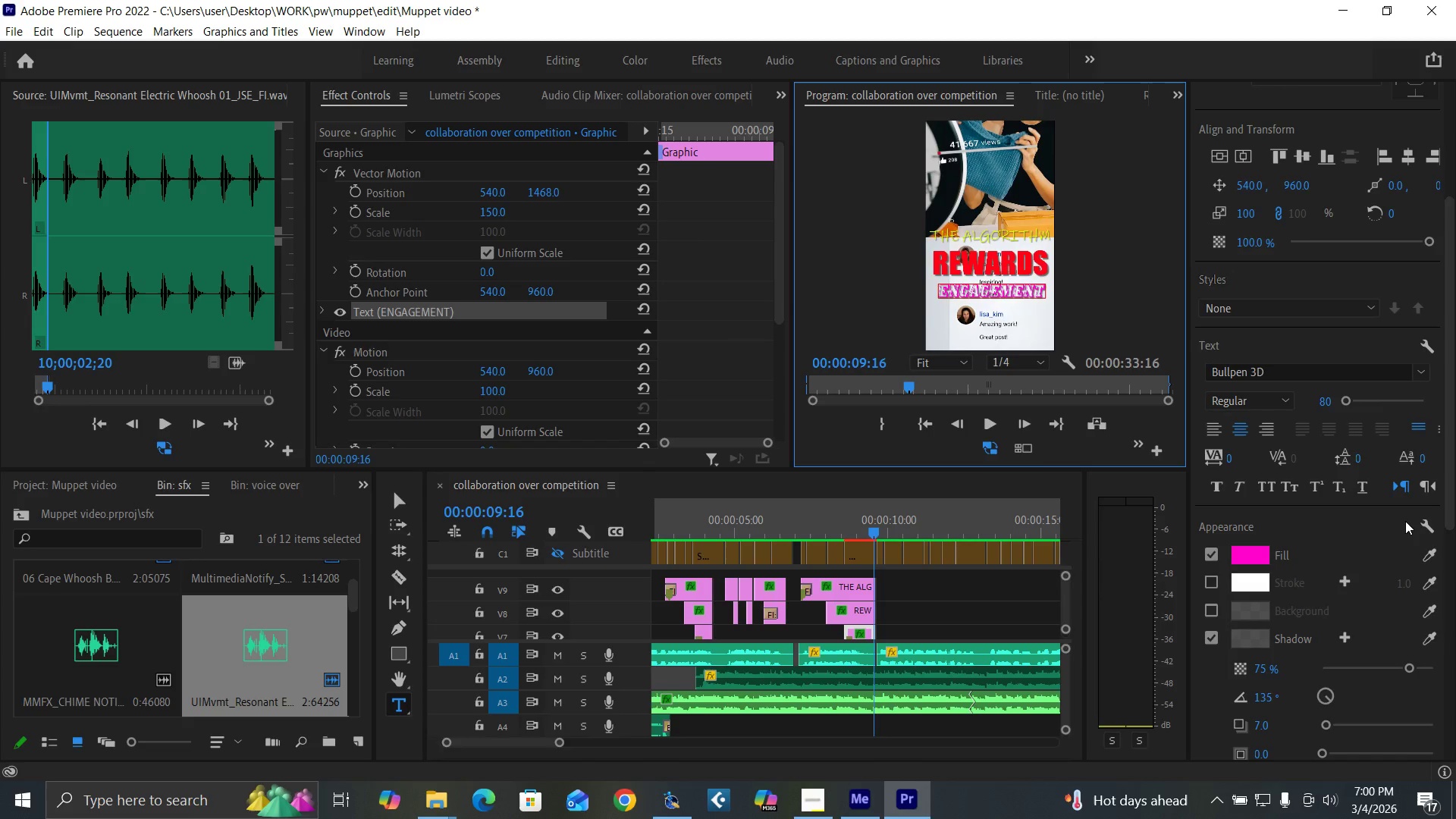 
left_click_drag(start_coordinate=[1448, 494], to_coordinate=[1448, 483])
 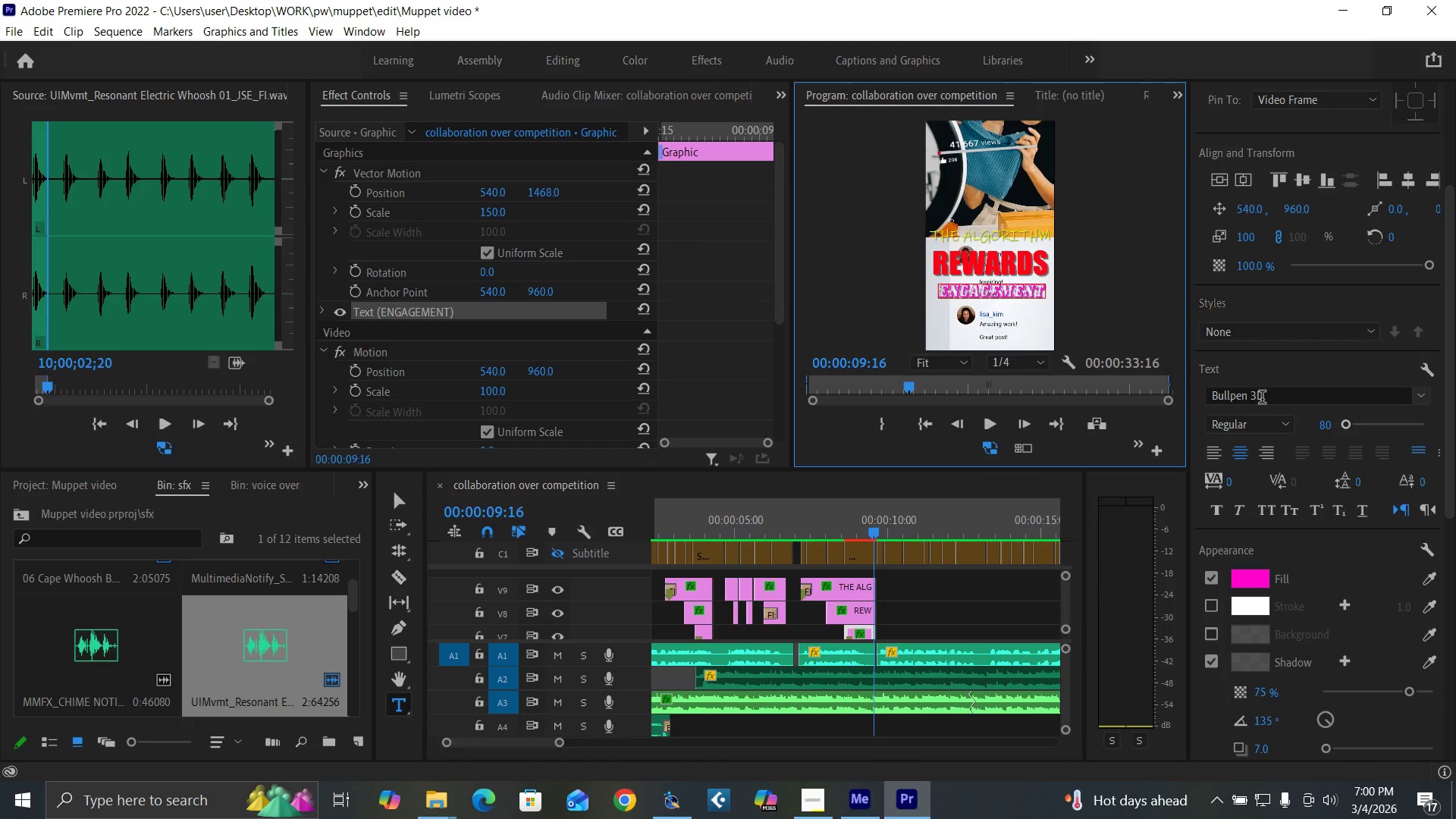 
left_click([1262, 399])
 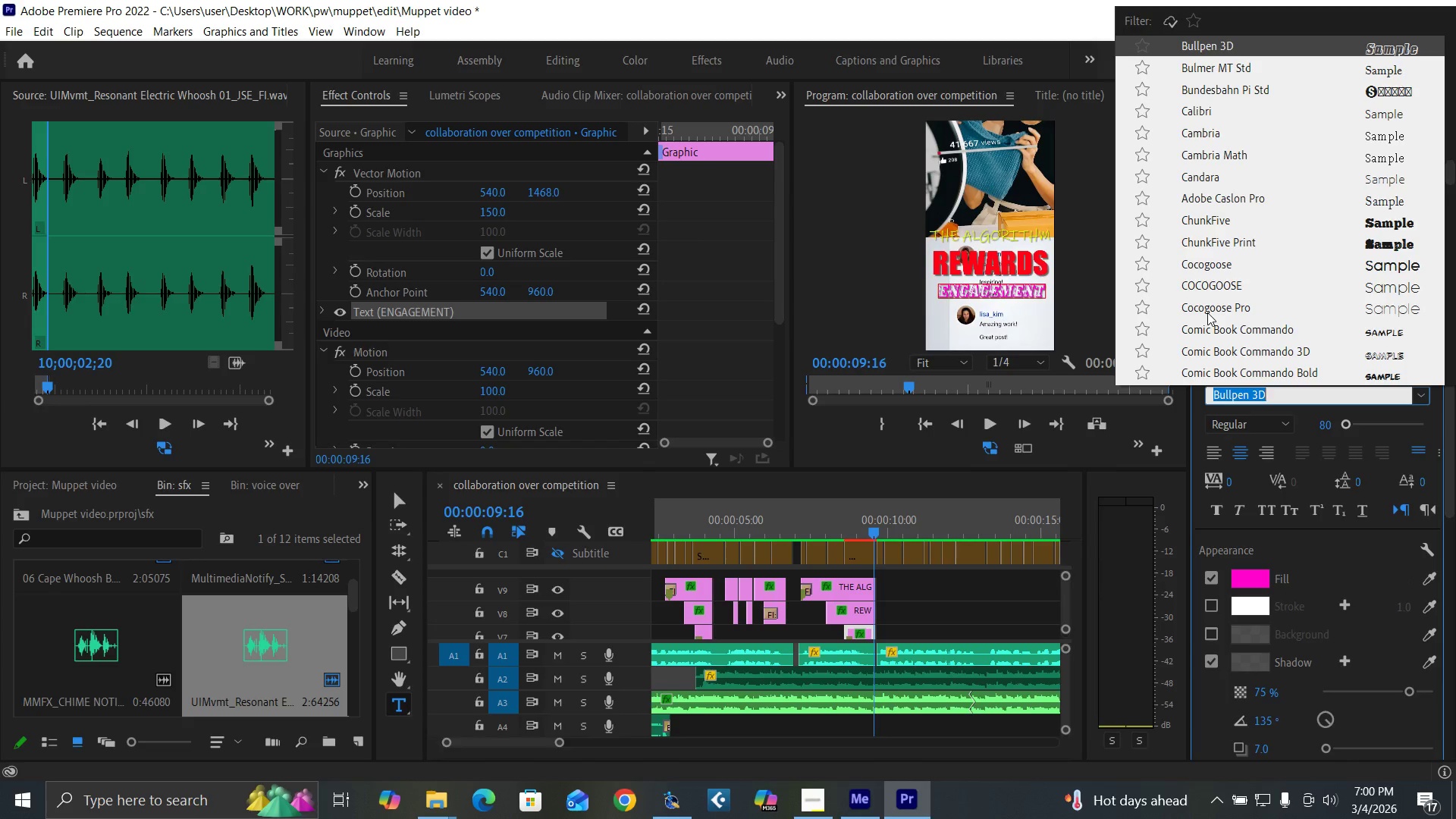 
left_click([1207, 309])
 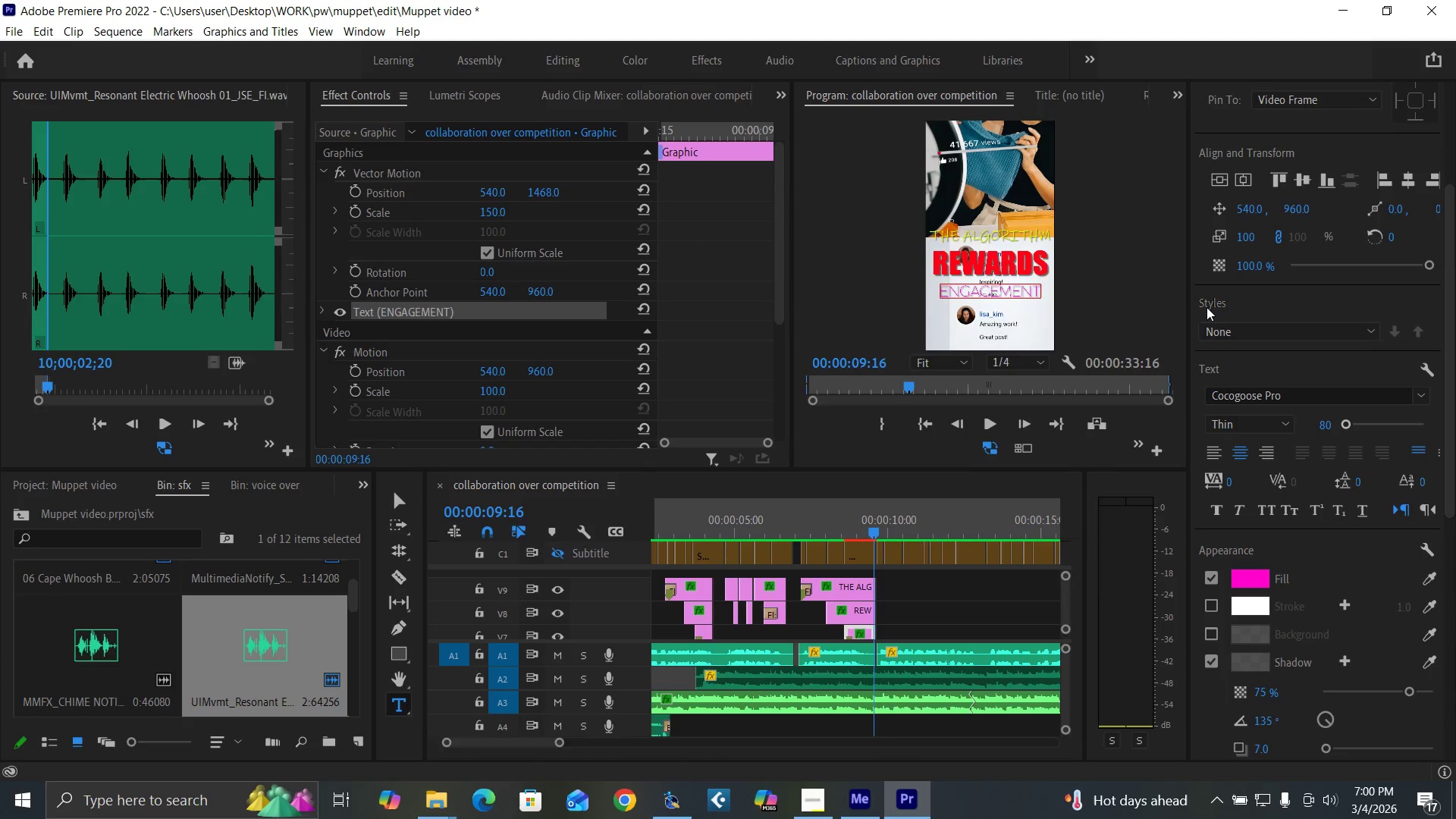 
key(Control+Backquote)
 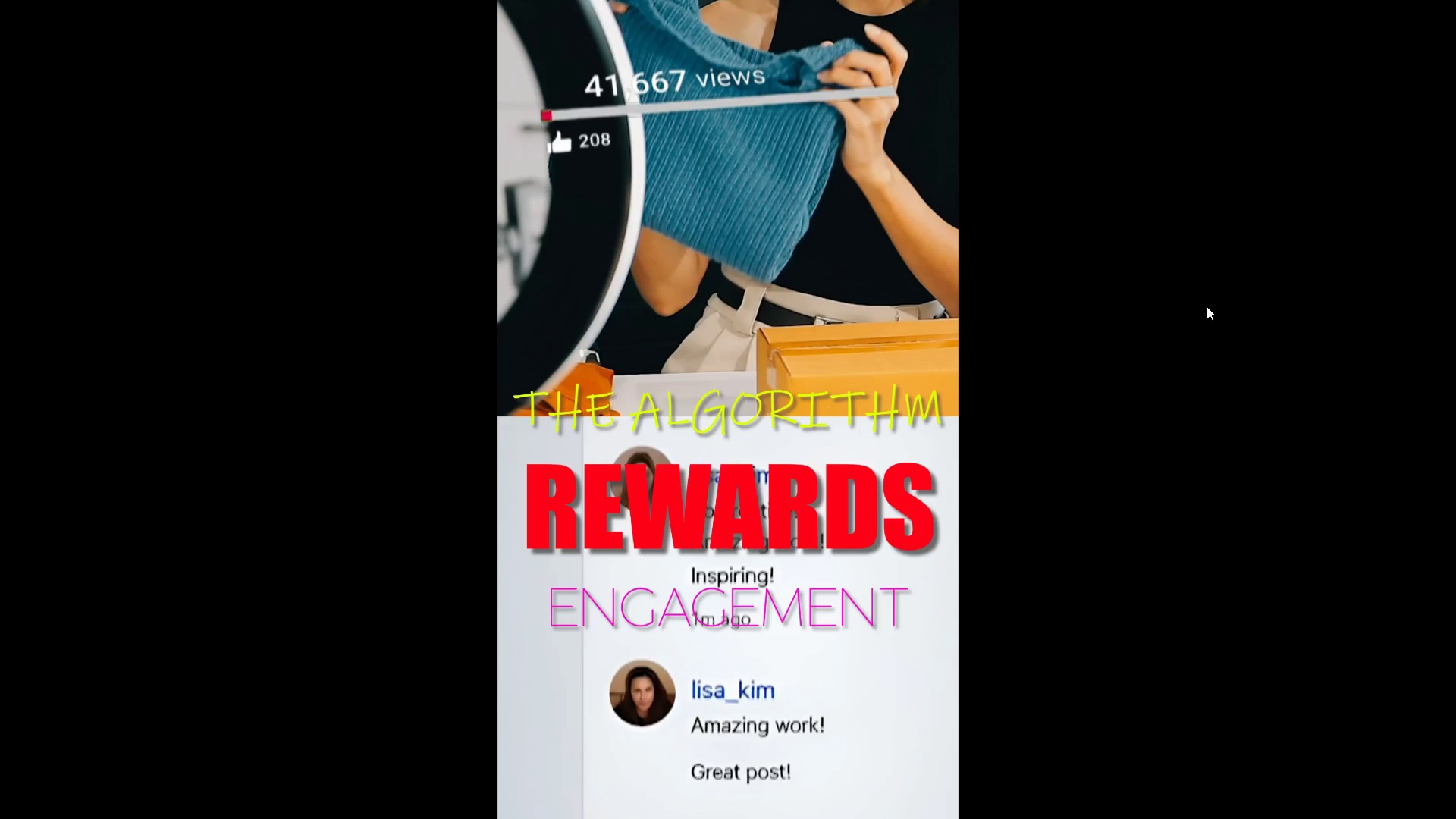 
key(Control+Backquote)
 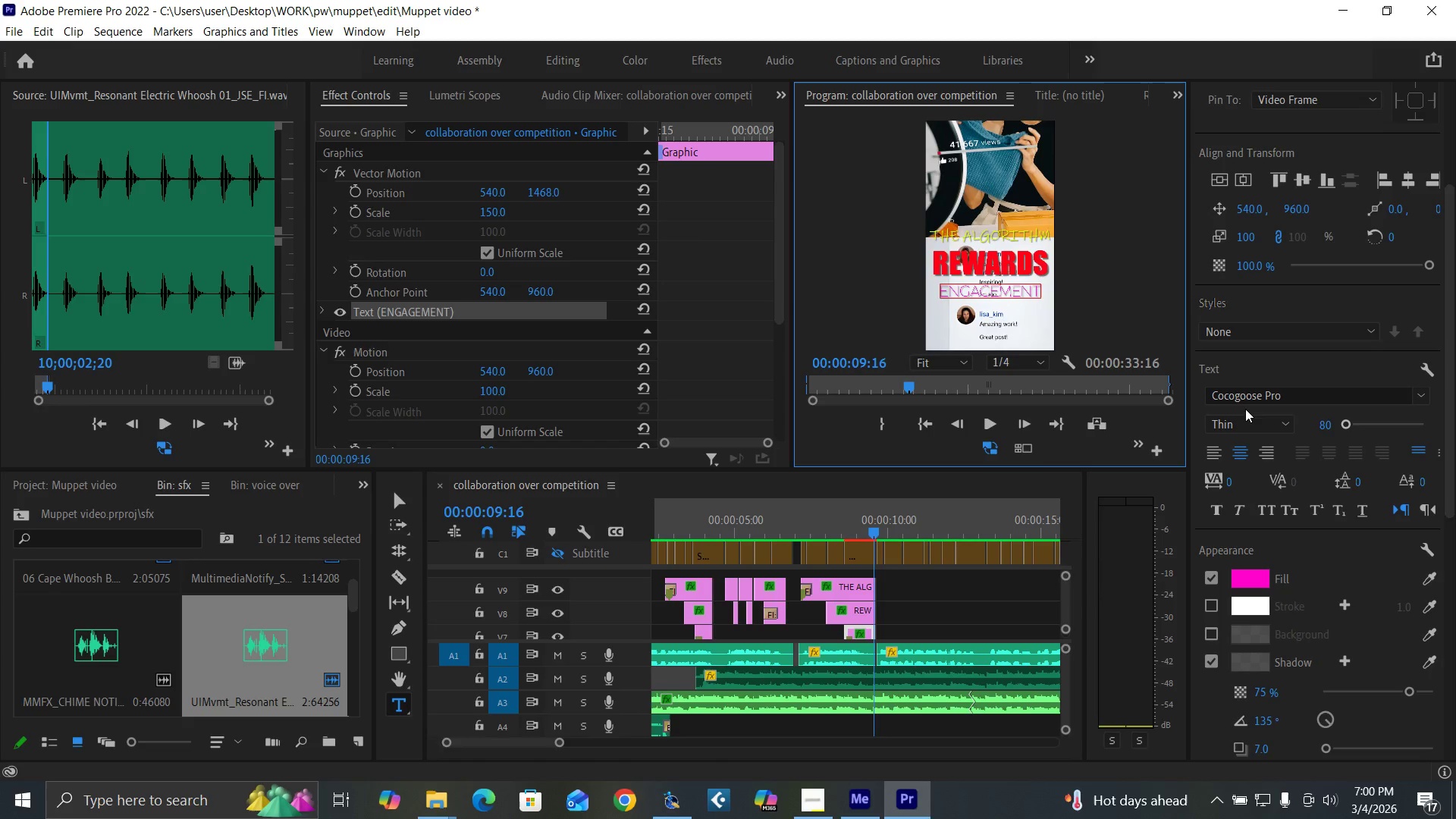 
left_click([1244, 424])
 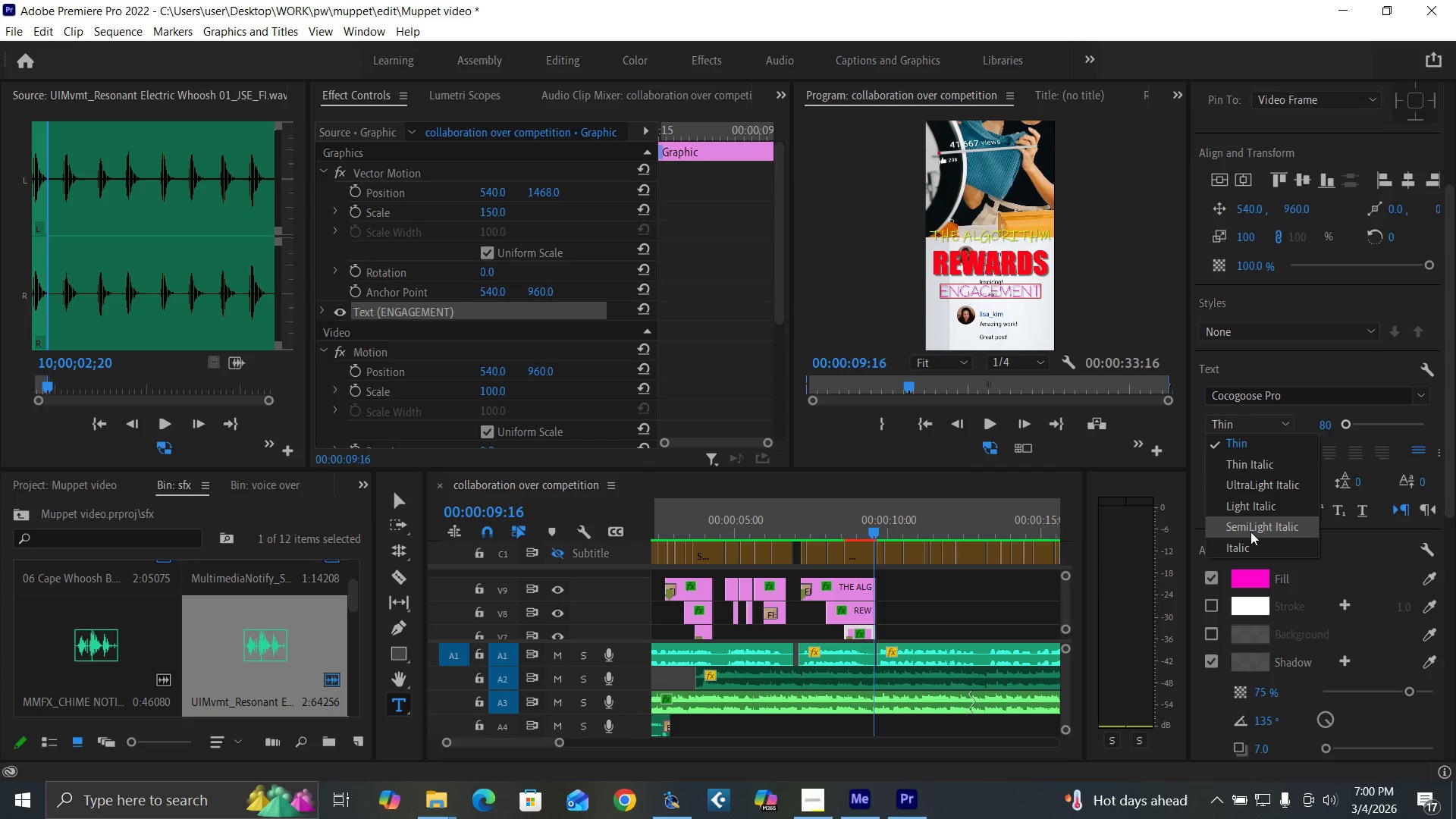 
left_click([1255, 521])
 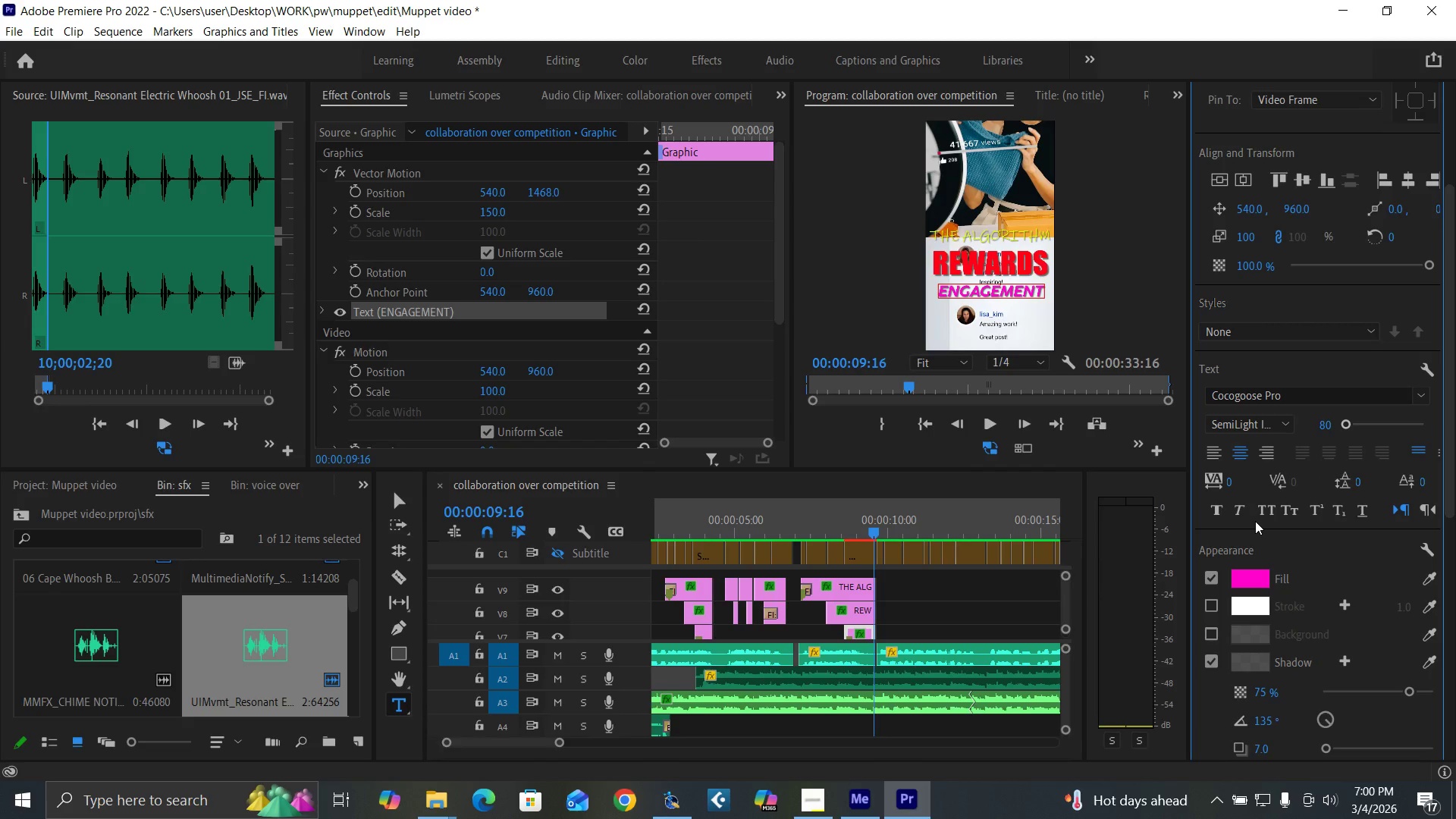 
key(Control+Backquote)
 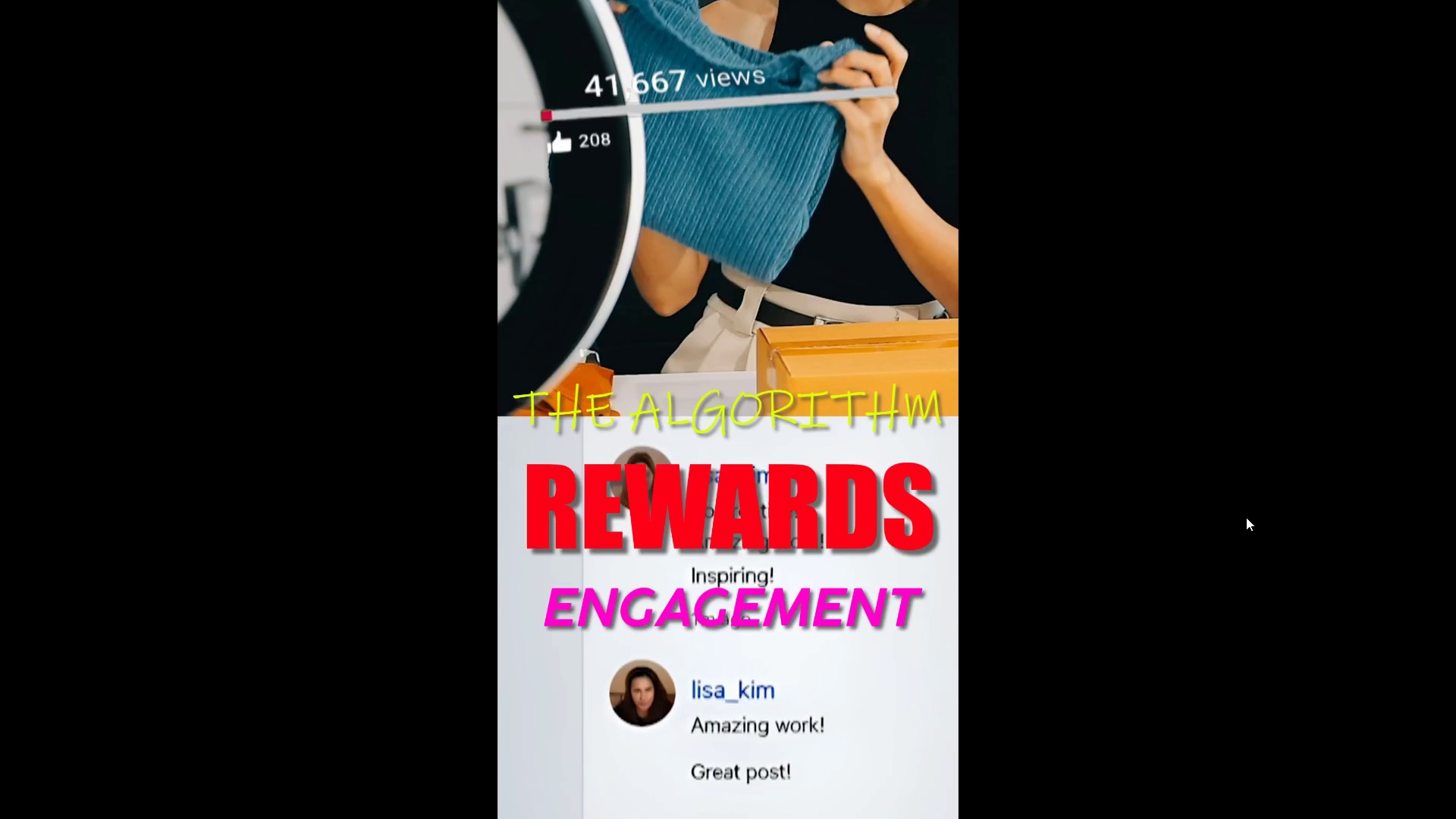 
hold_key(key=ControlLeft, duration=1.52)
 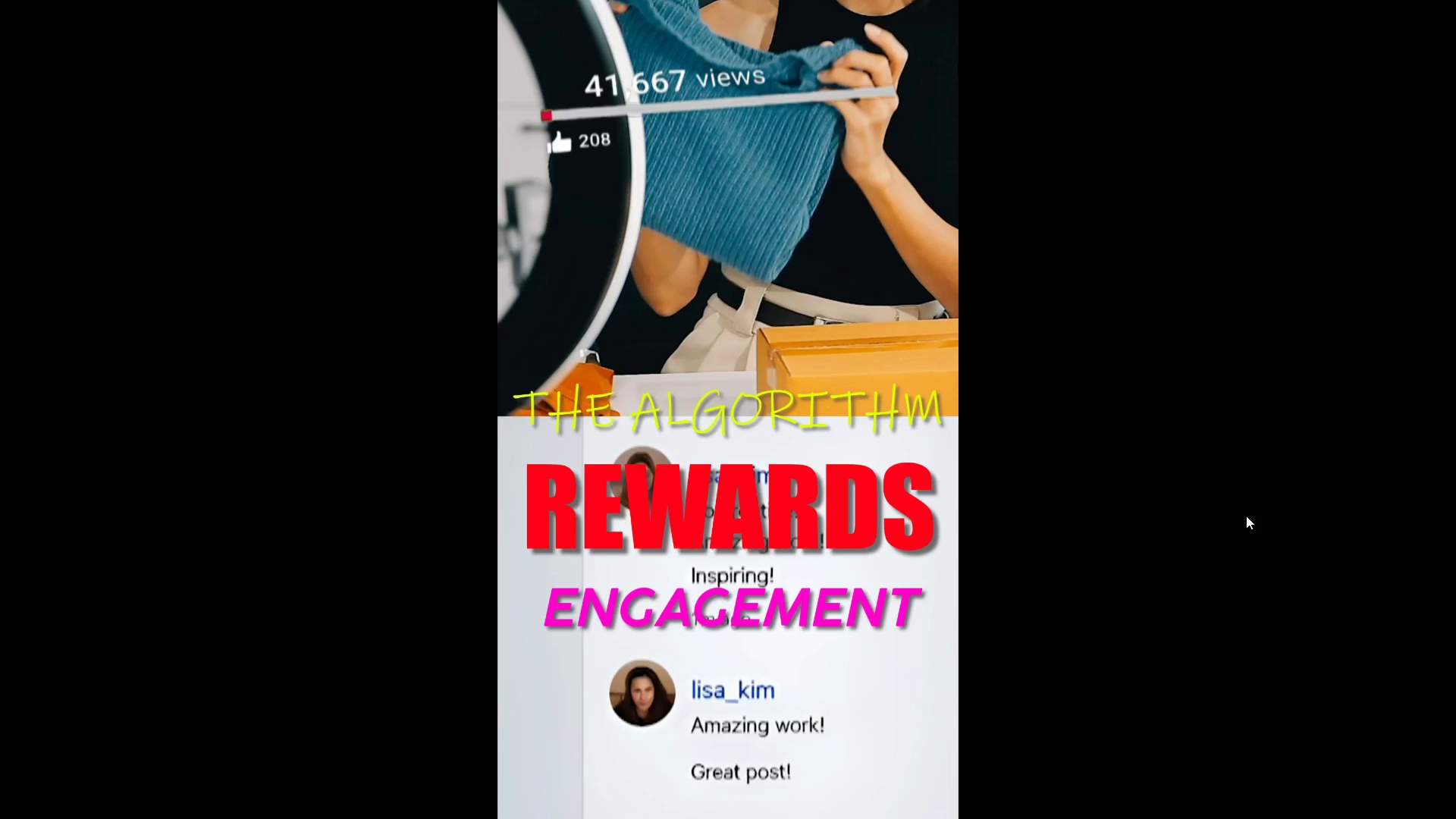 
hold_key(key=ControlLeft, duration=1.52)
 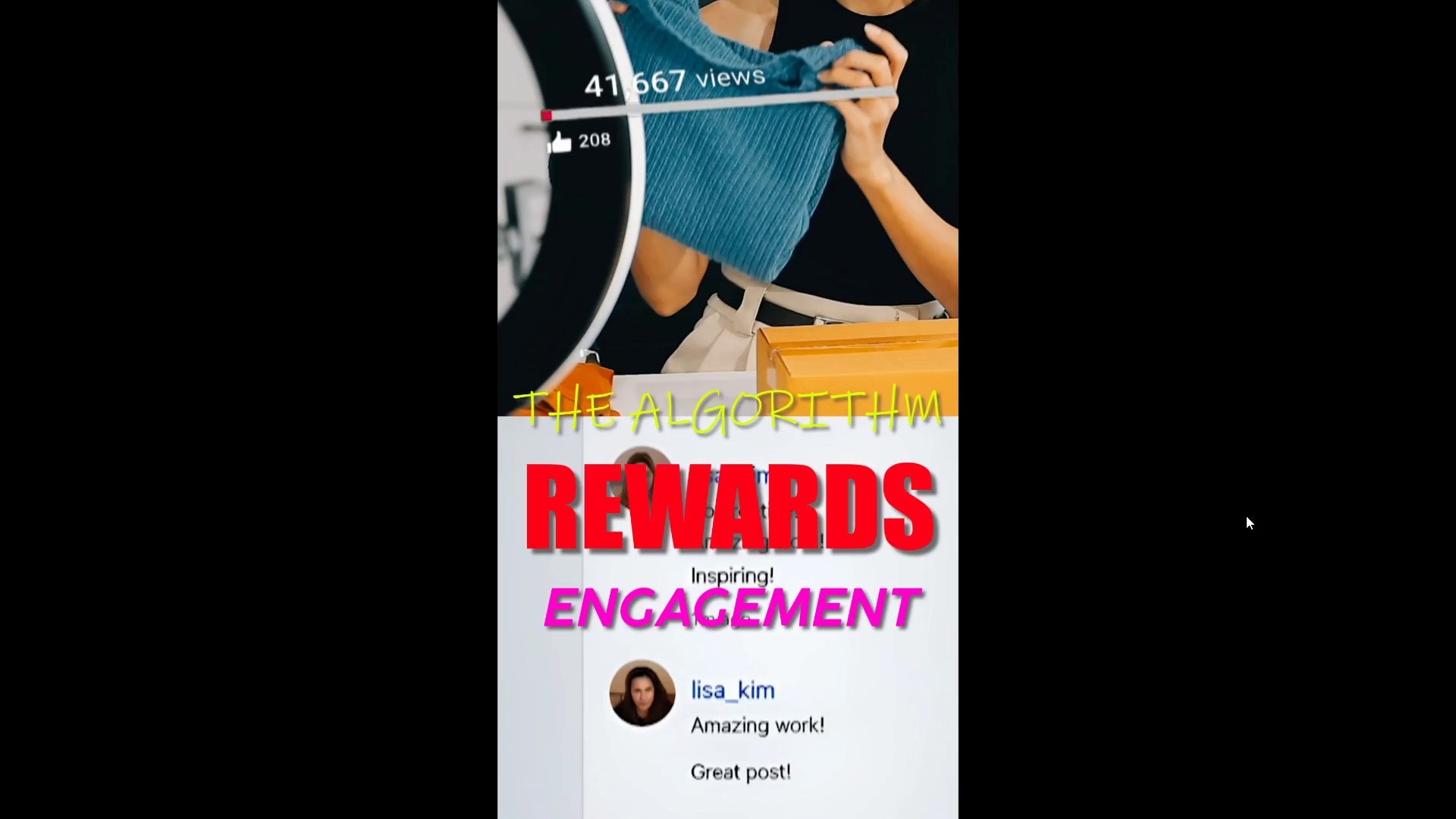 
hold_key(key=ControlLeft, duration=1.5)
 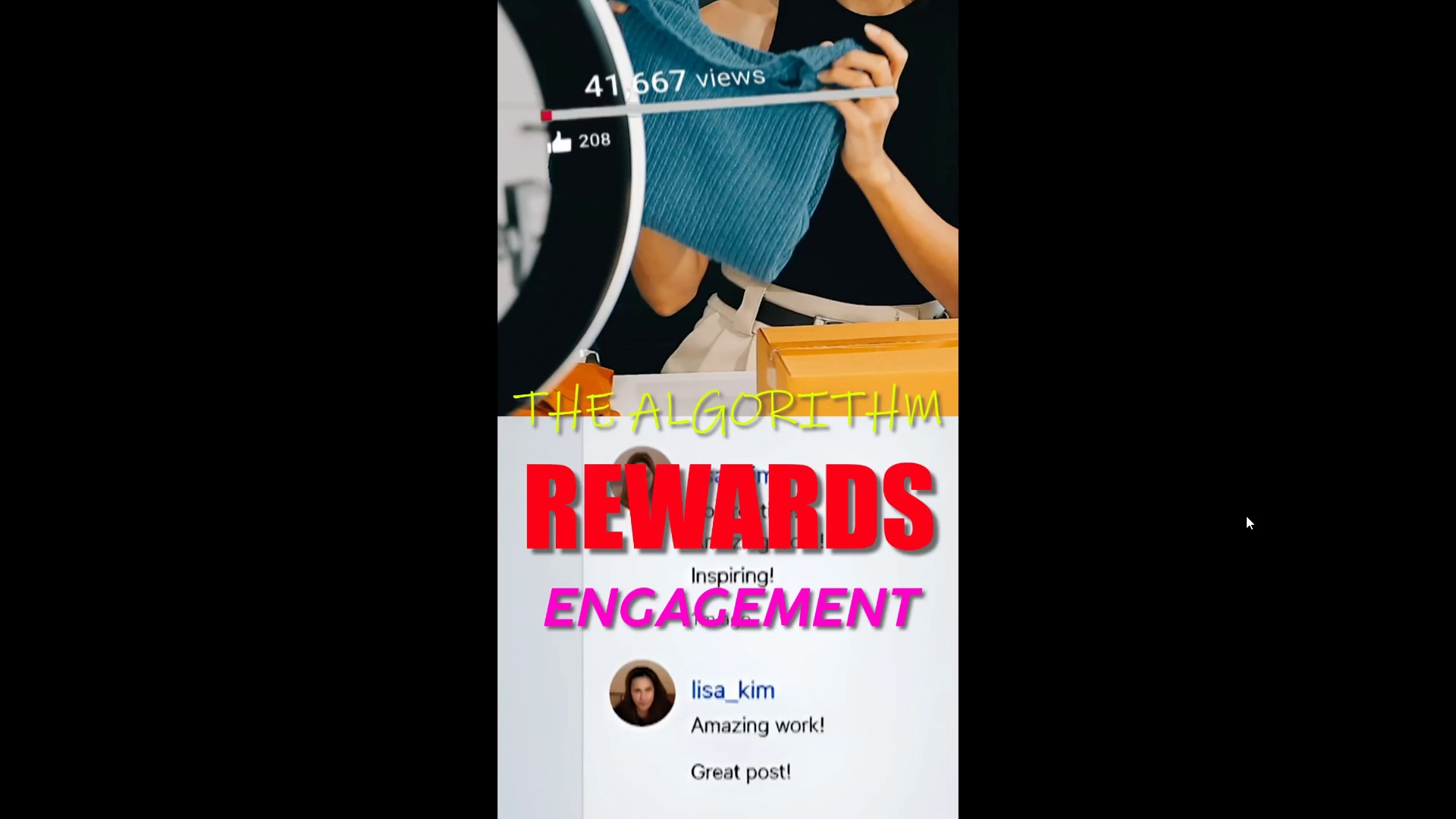 
key(Control+Backquote)
 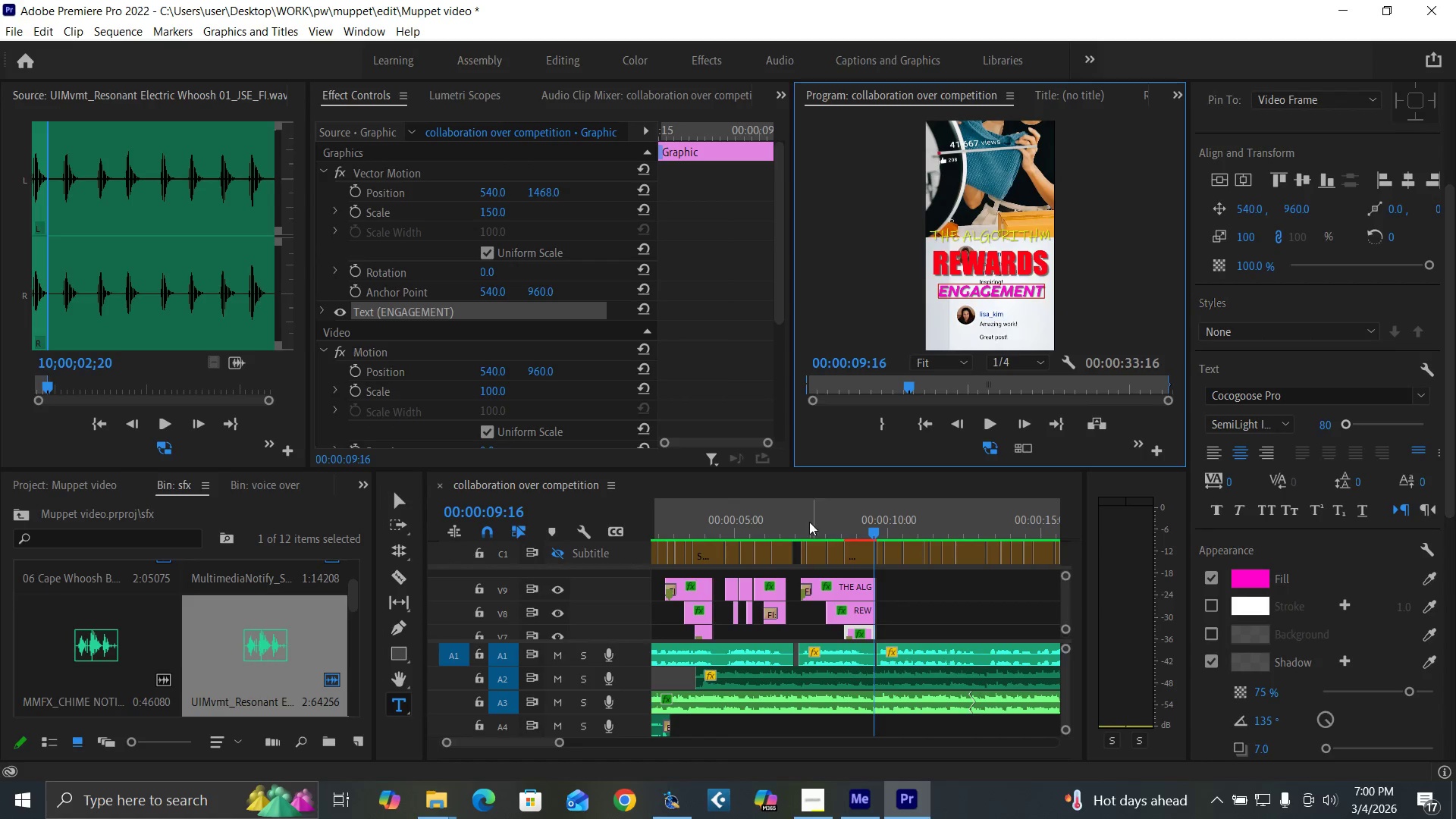 
left_click([800, 519])
 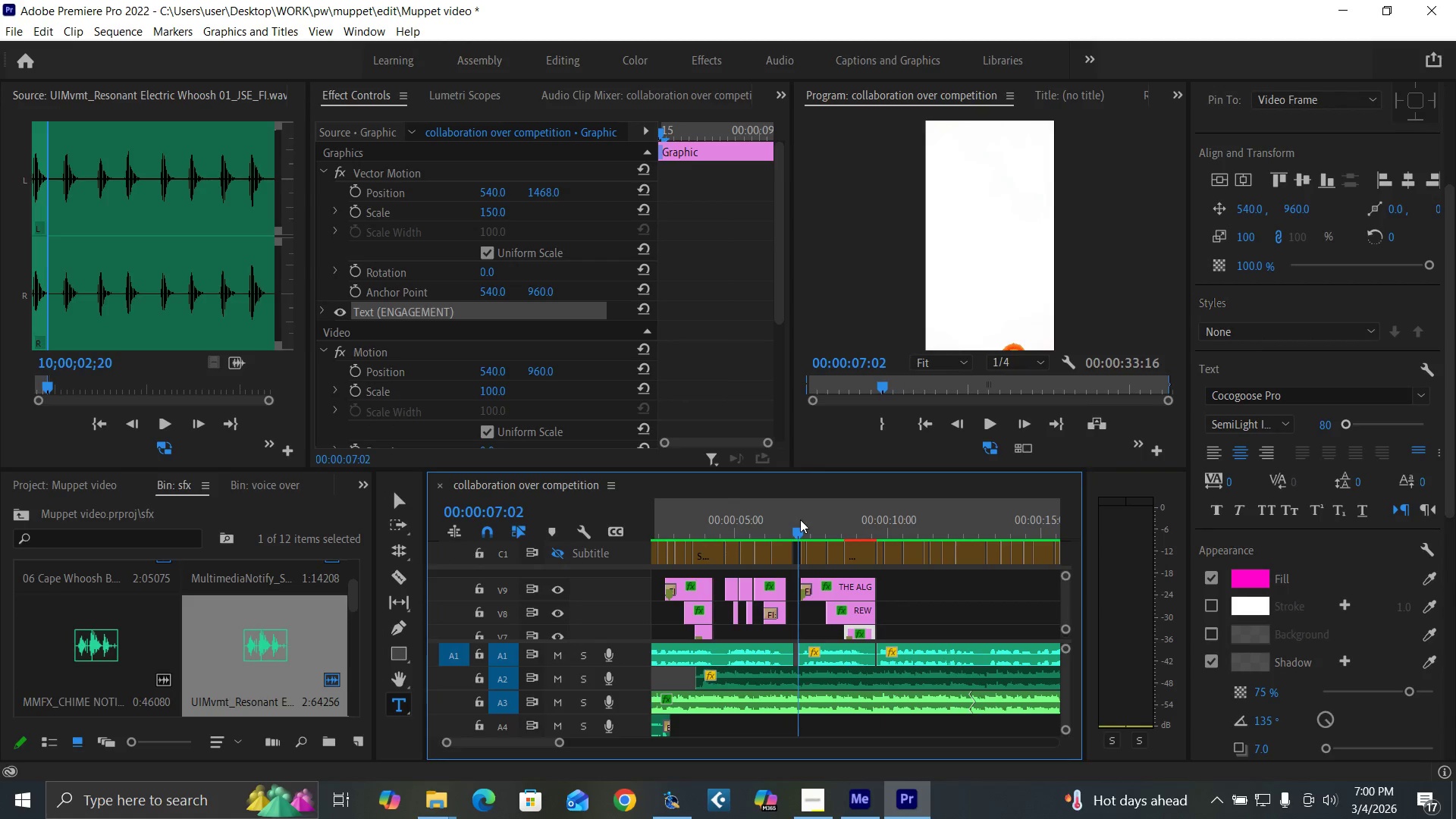 
key(Space)
 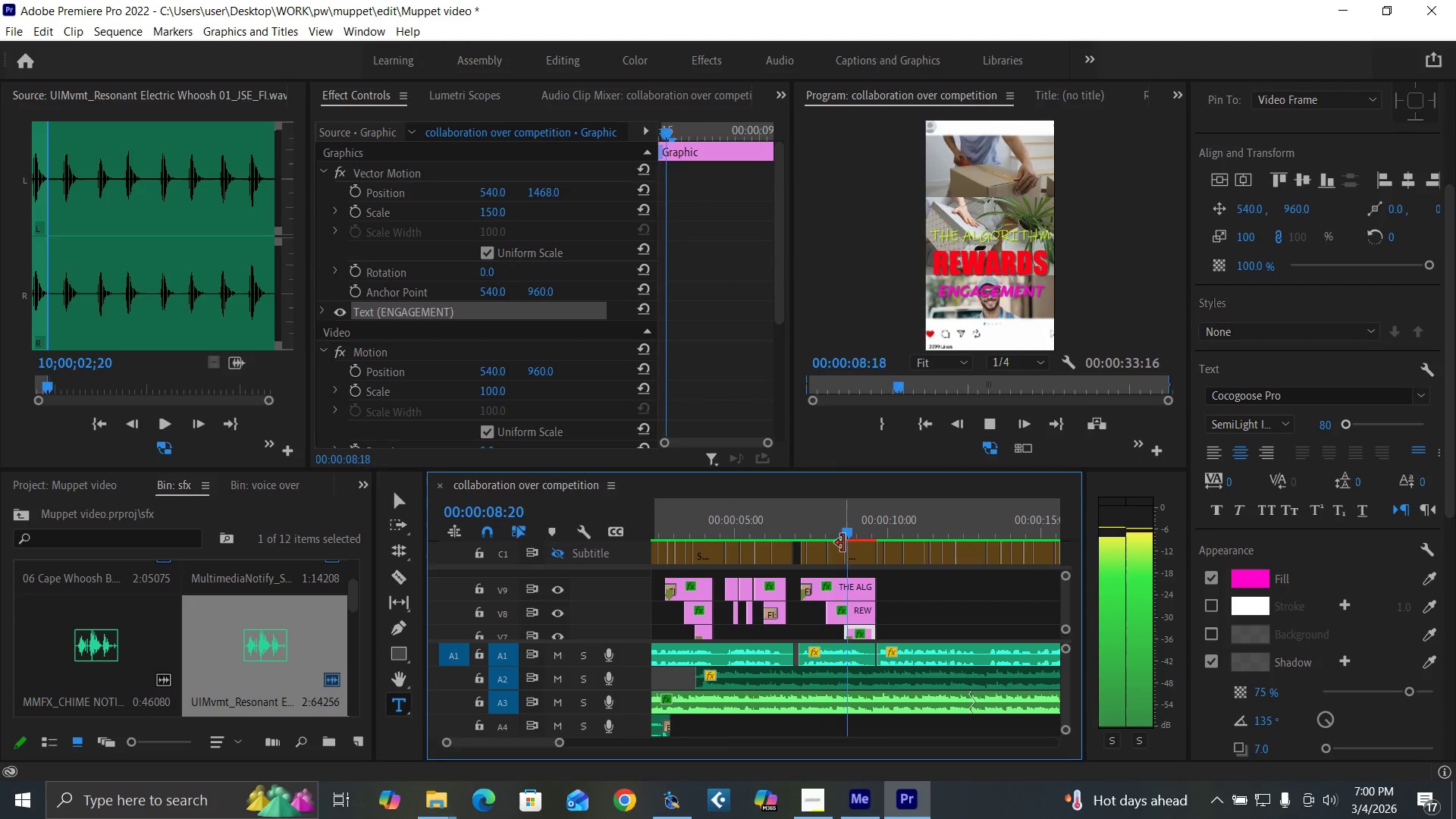 
key(Space)
 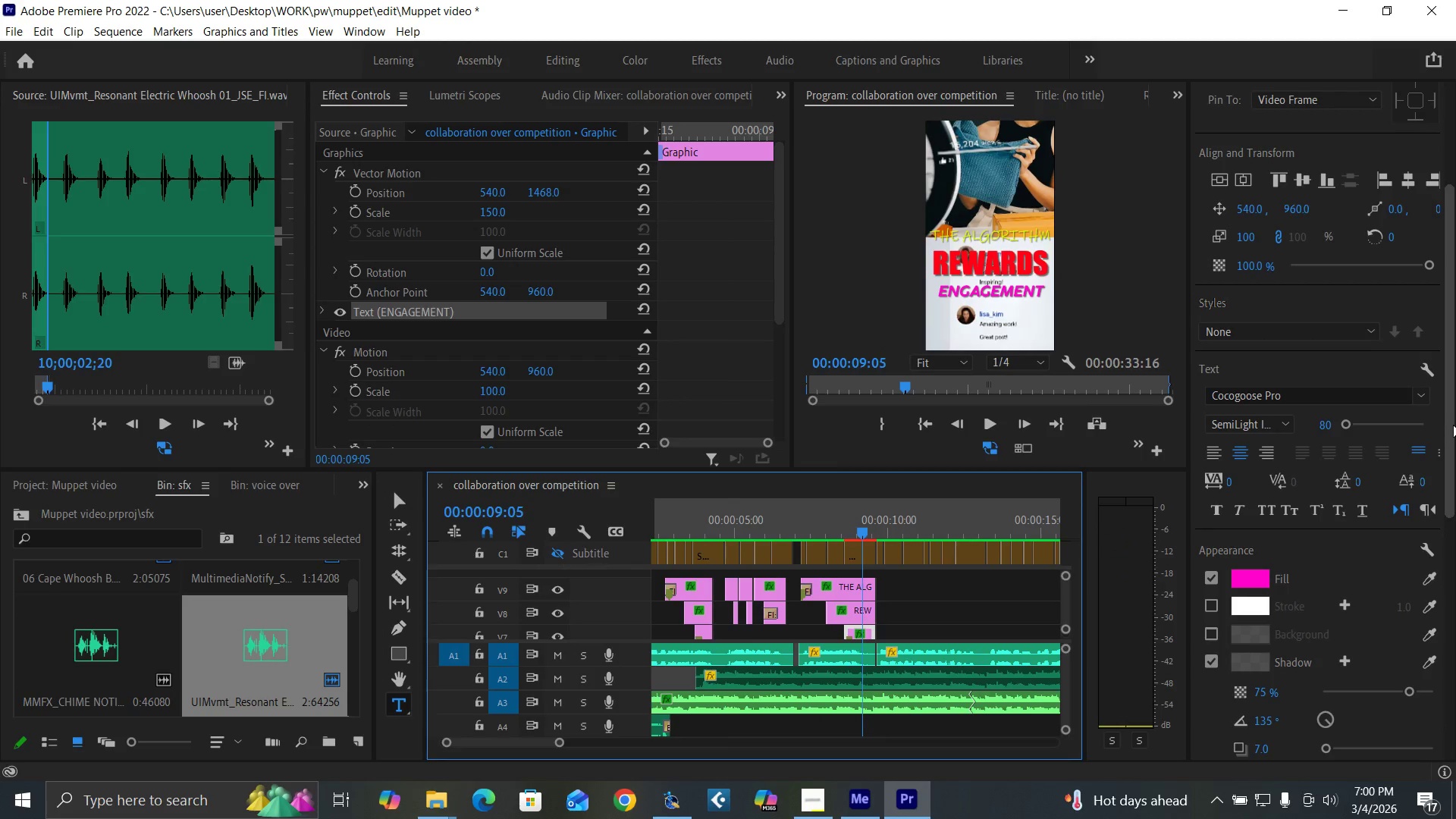 
left_click_drag(start_coordinate=[1454, 426], to_coordinate=[1448, 306])
 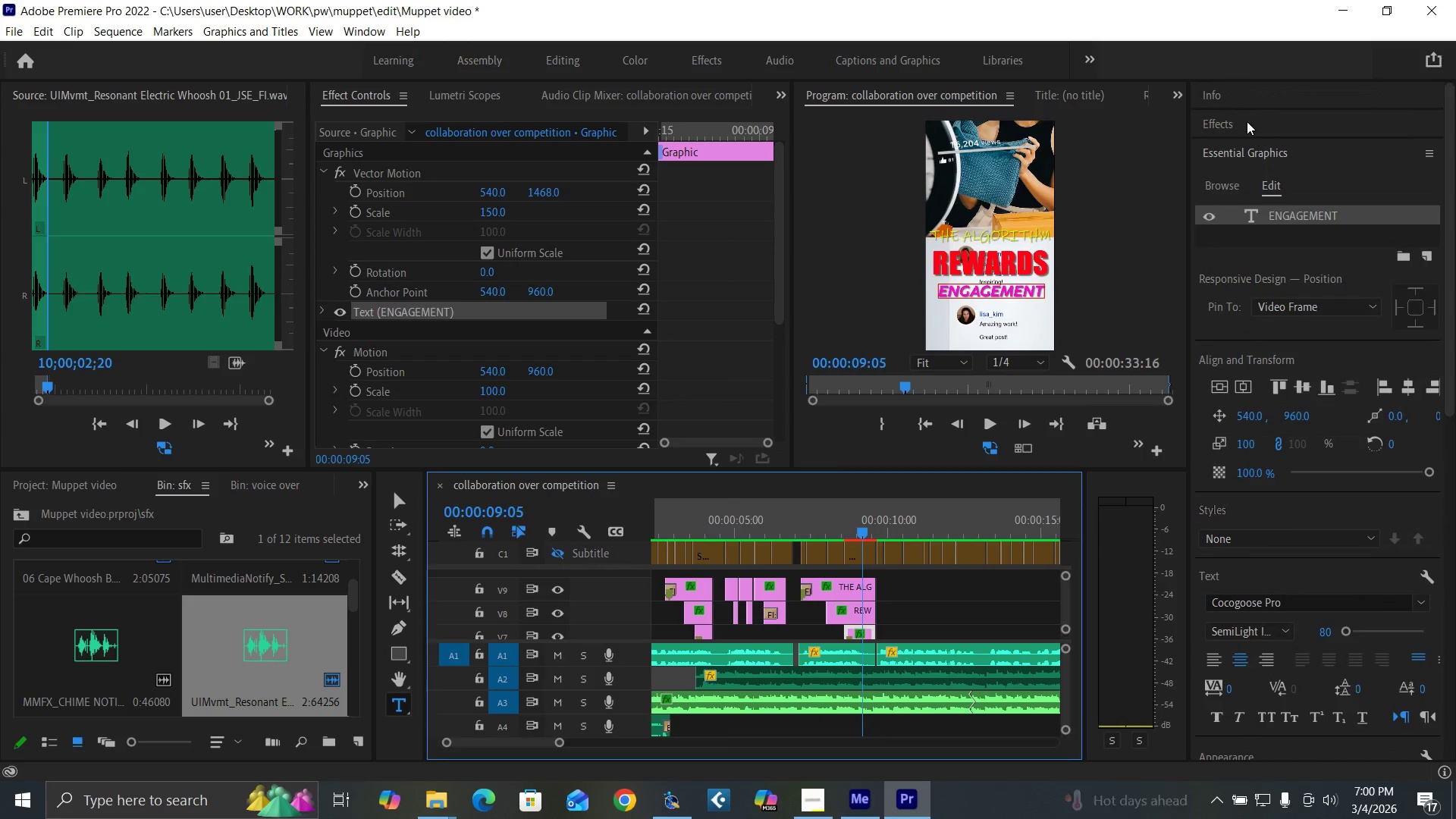 
left_click([1247, 121])
 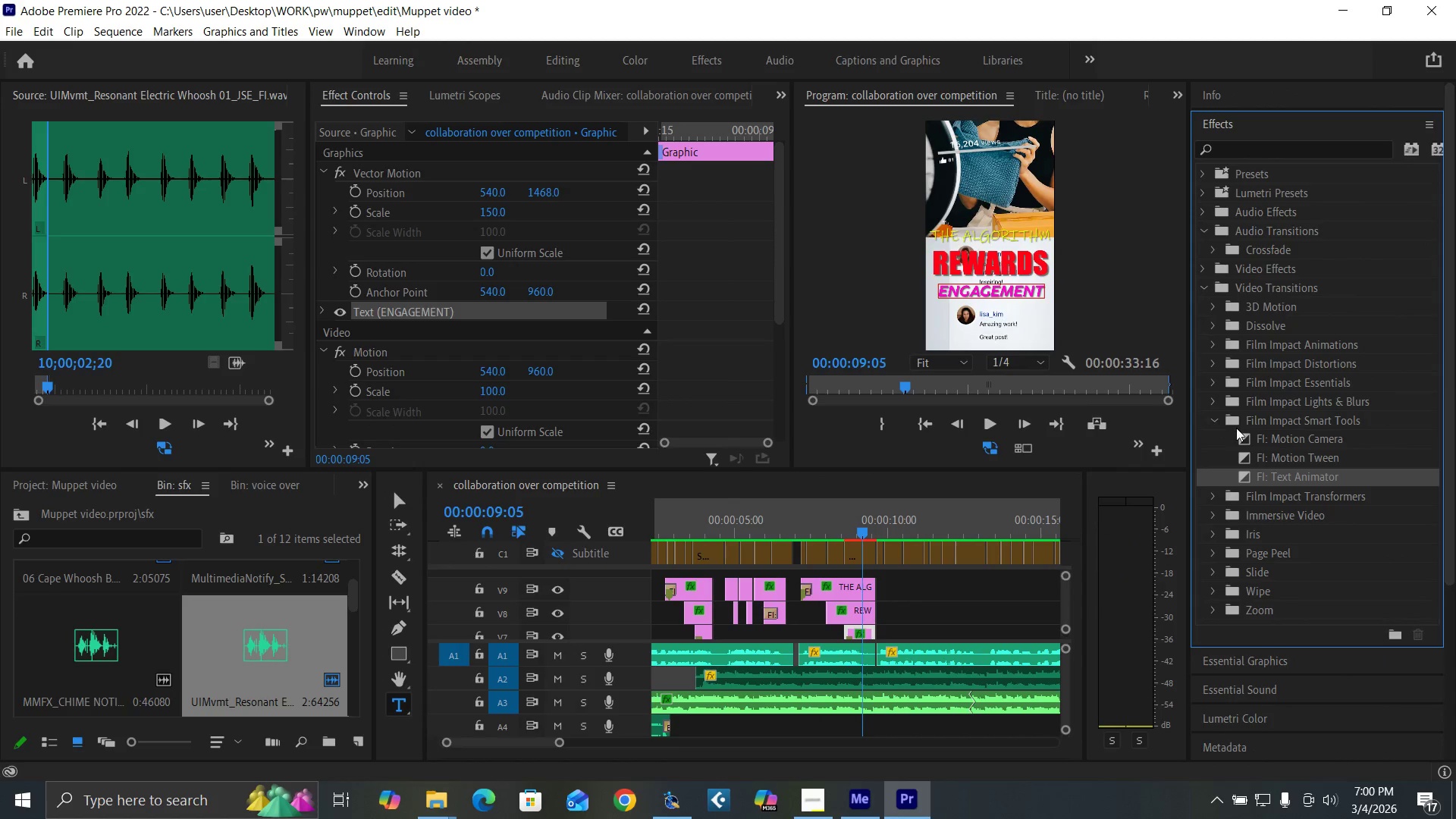 
left_click_drag(start_coordinate=[1244, 436], to_coordinate=[855, 632])
 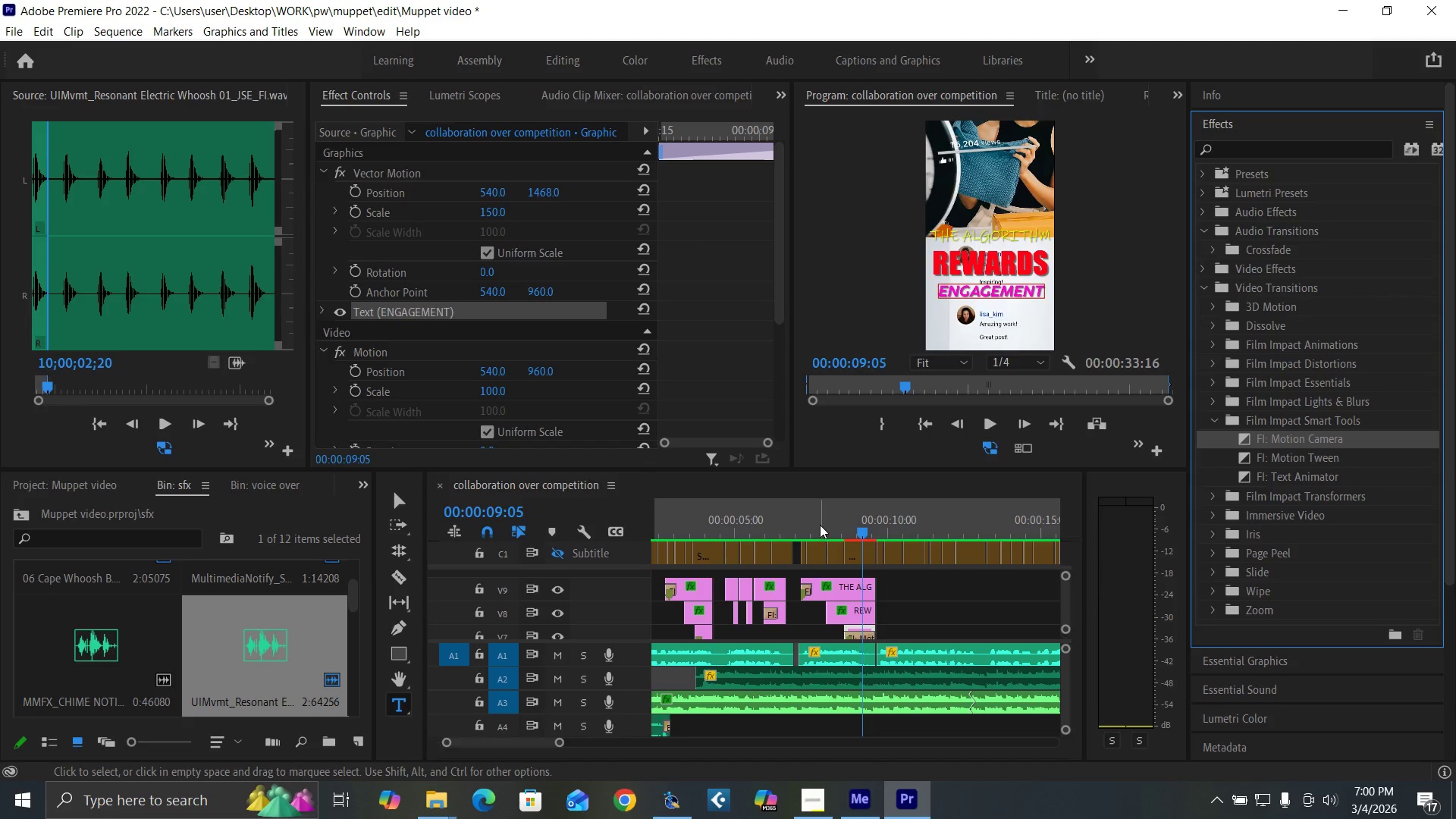 
left_click([820, 524])
 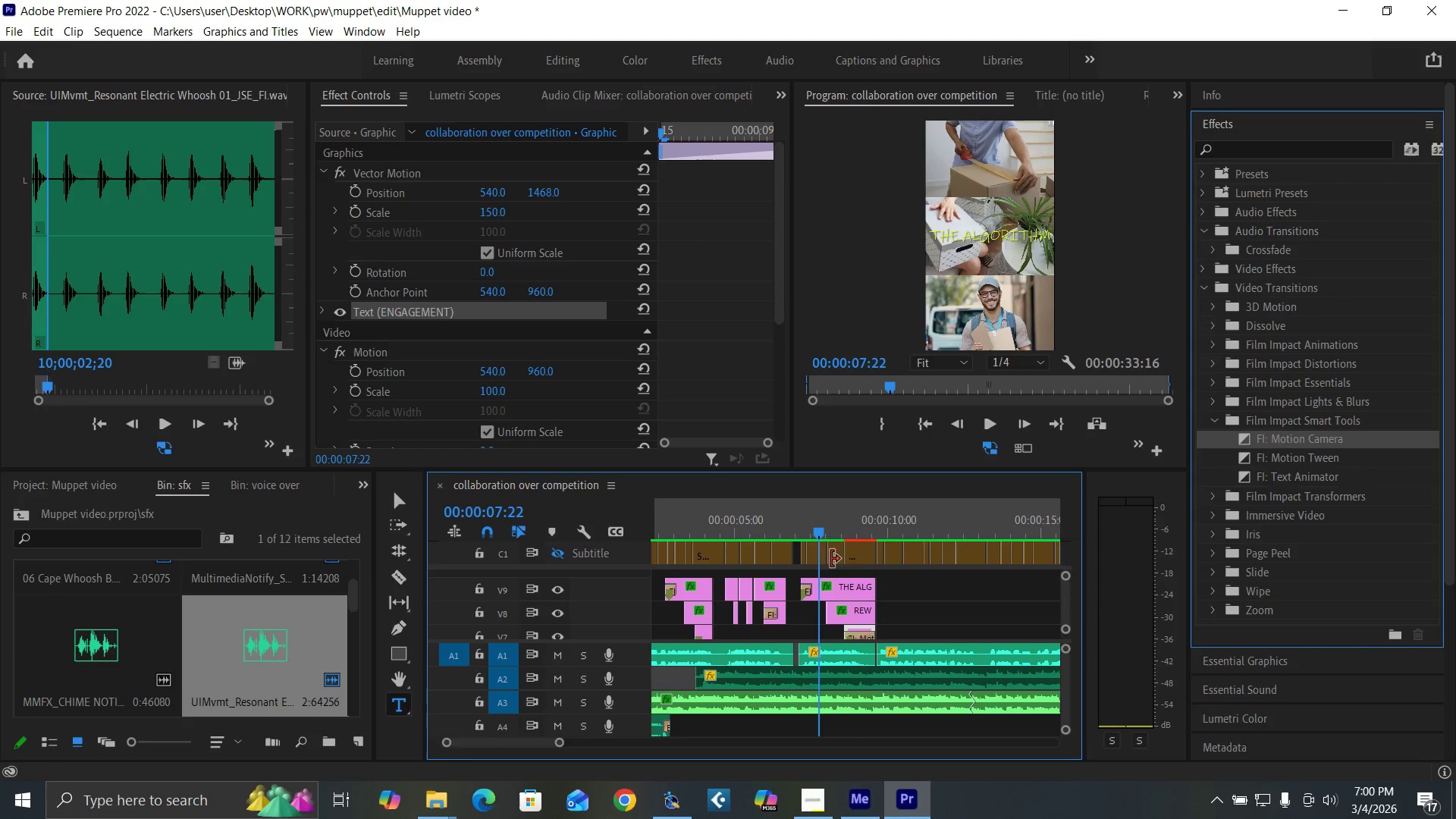 
key(Space)
 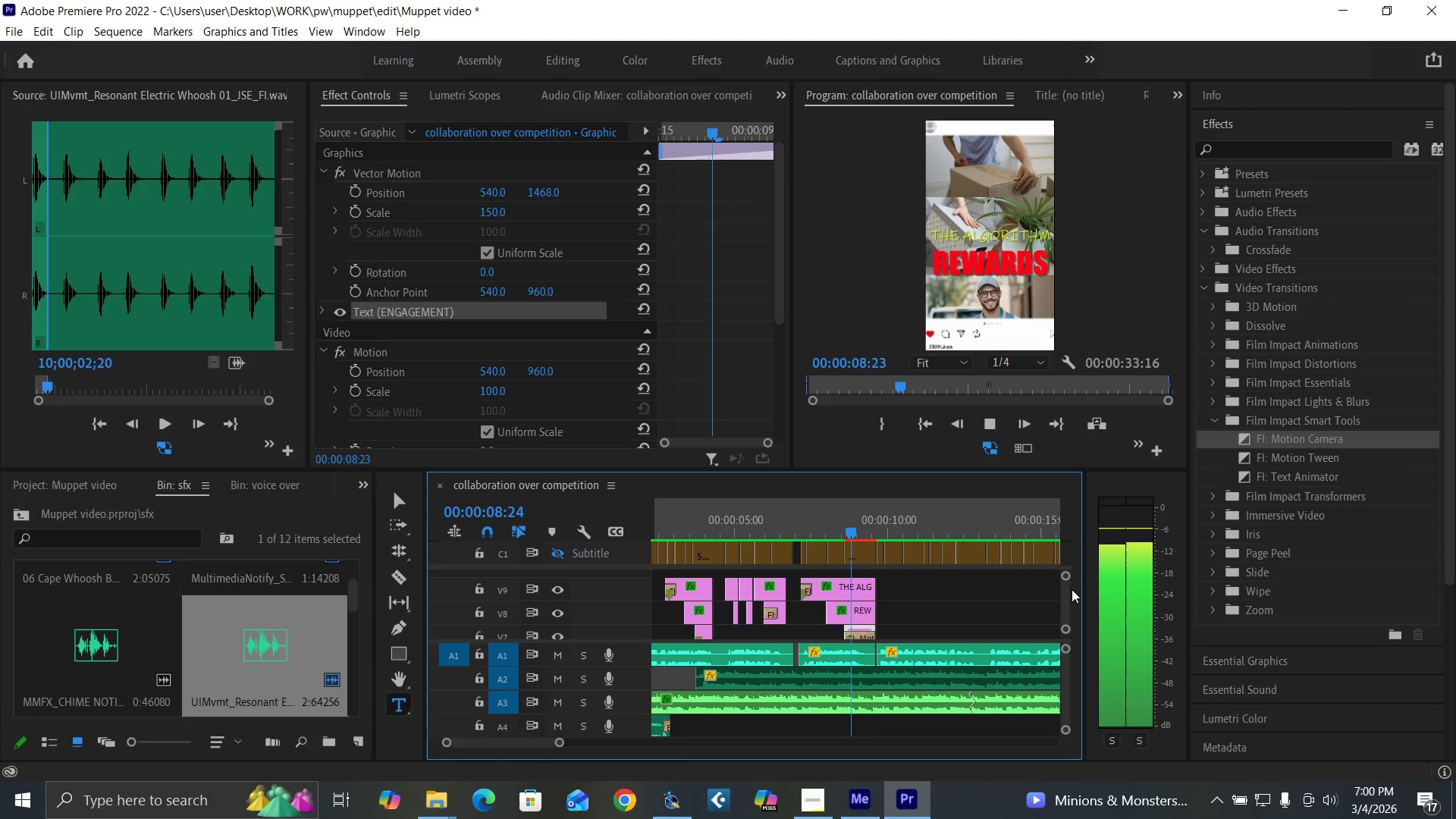 
key(Space)
 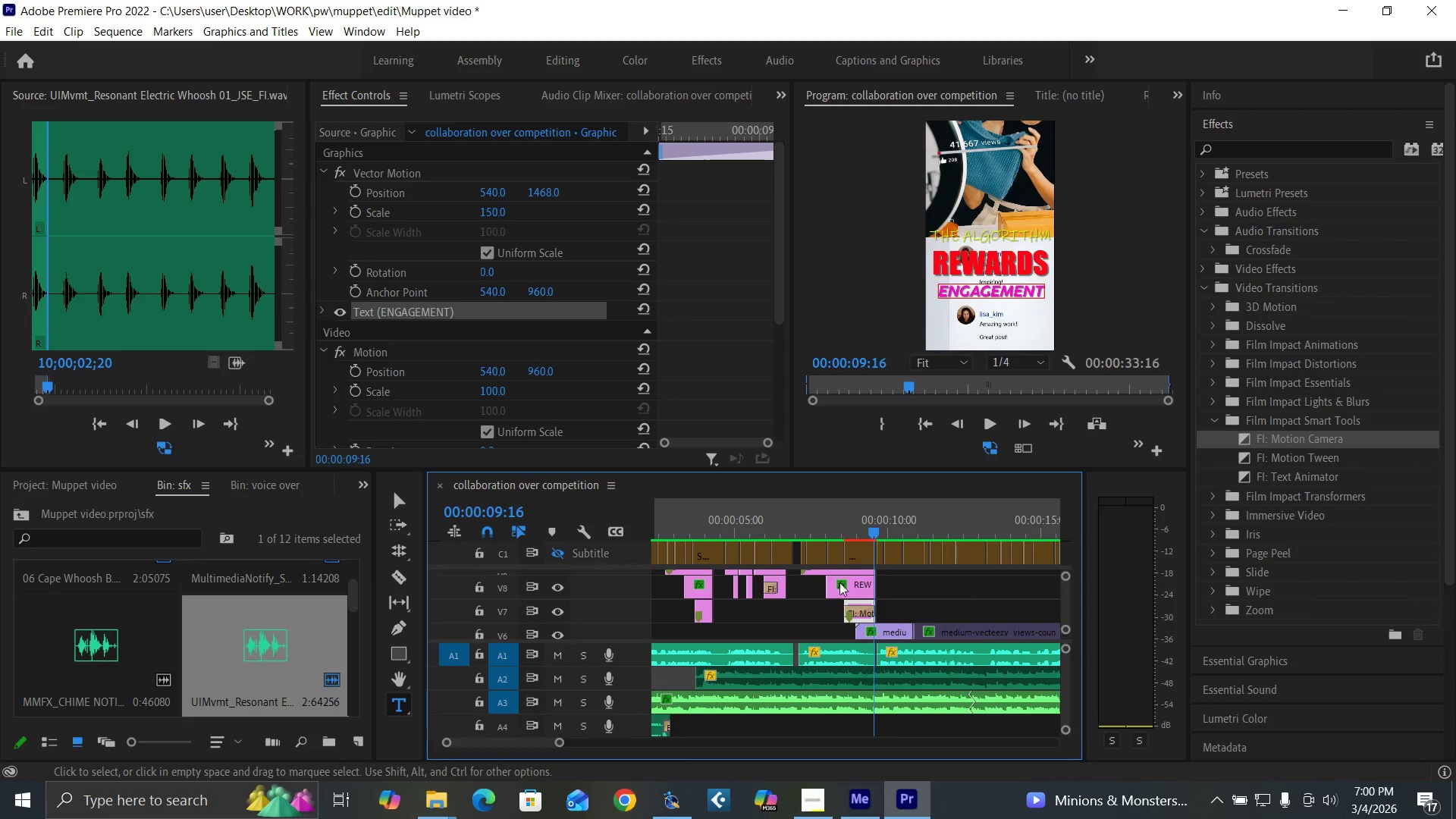 
left_click([802, 519])
 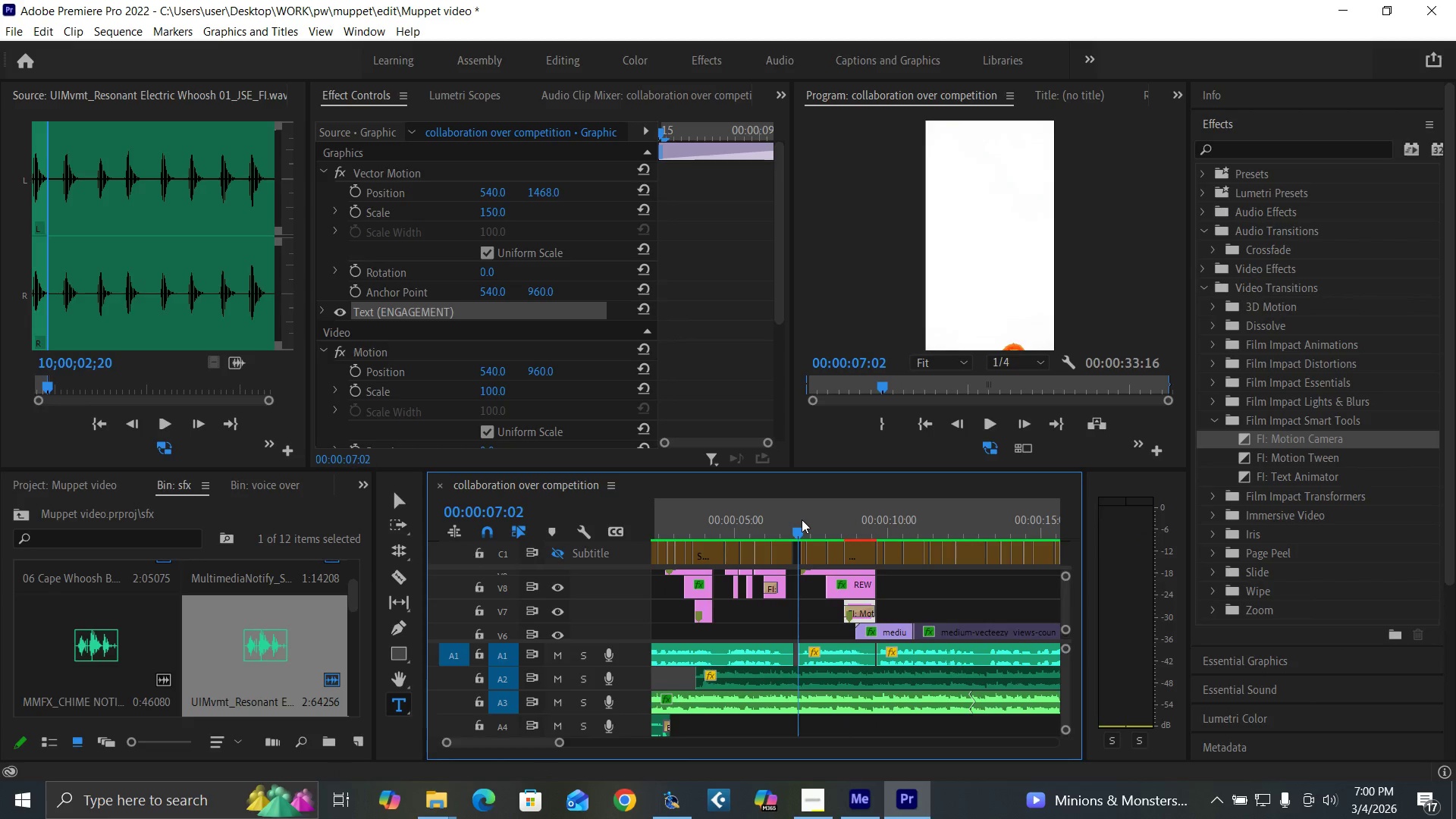 
key(Space)
 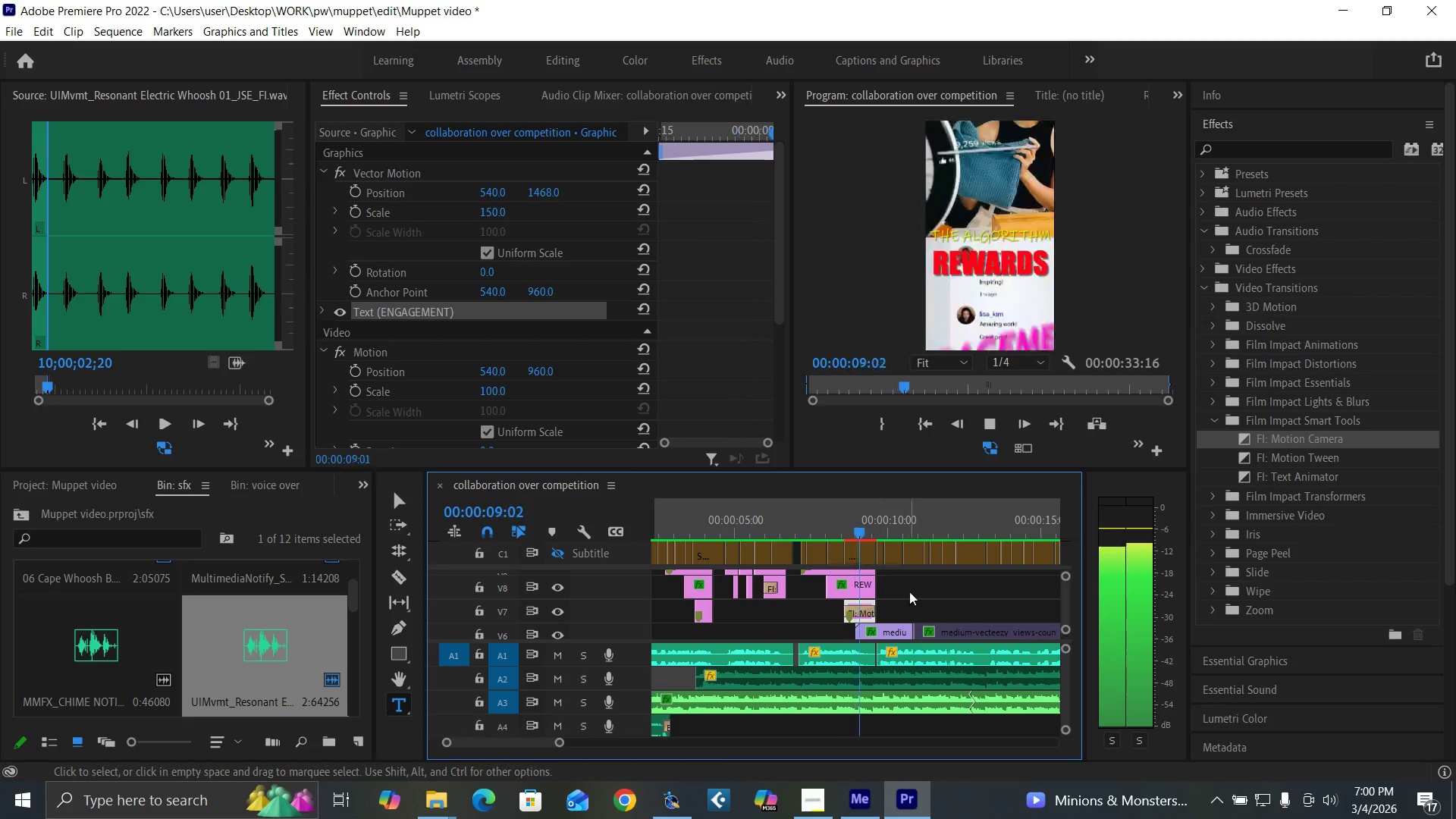 
key(Space)
 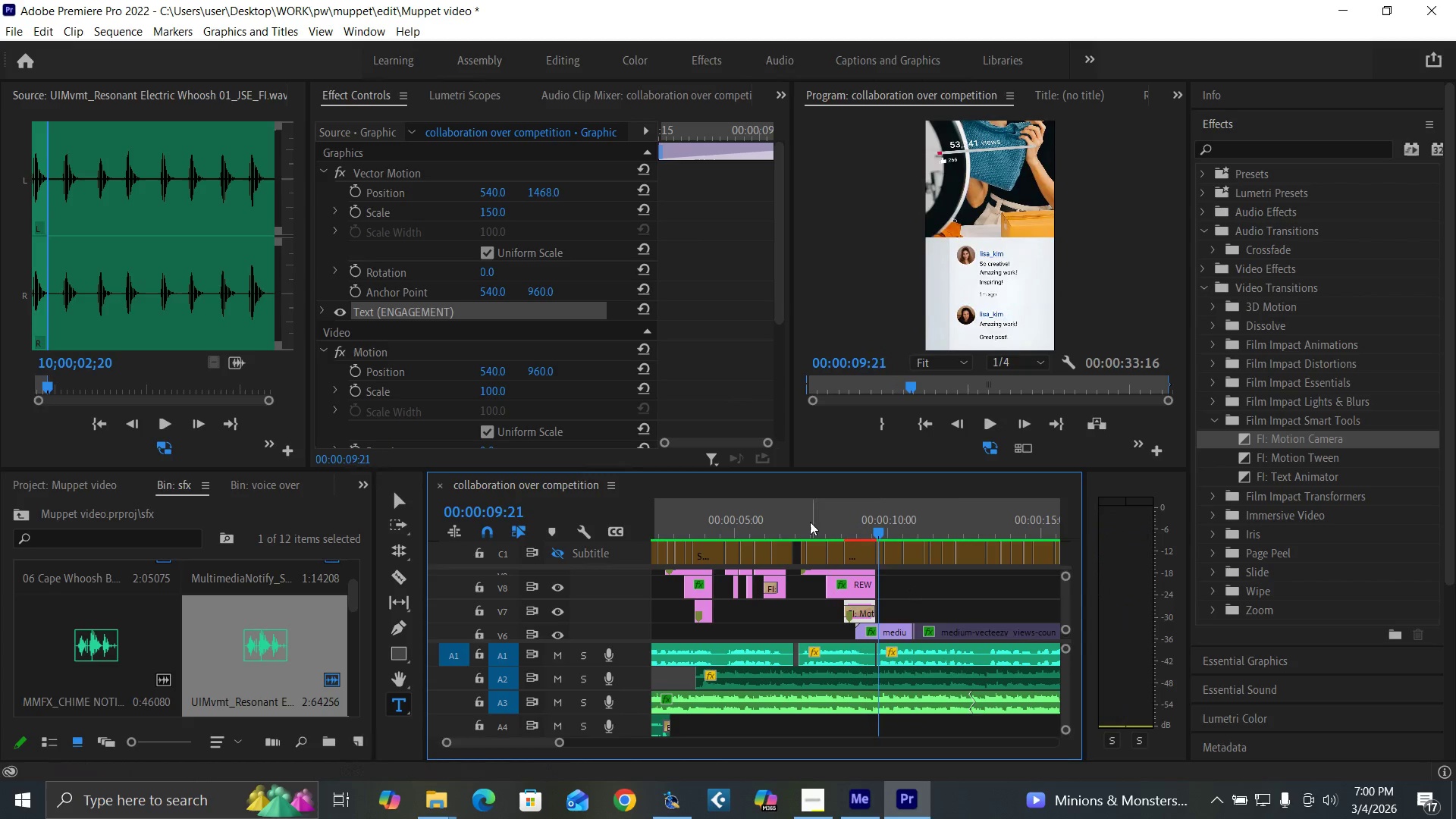 
left_click([803, 518])
 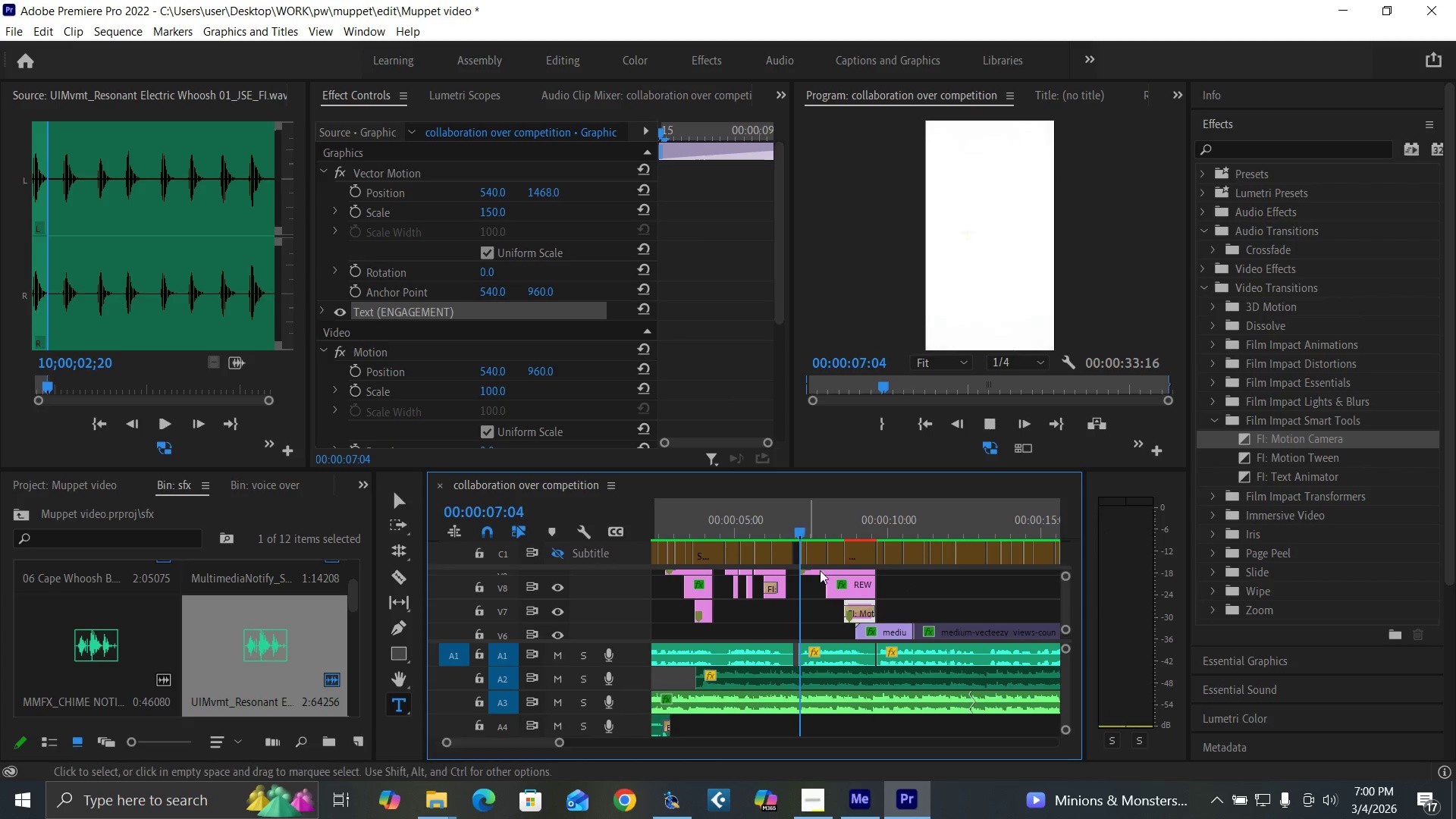 
key(Space)
 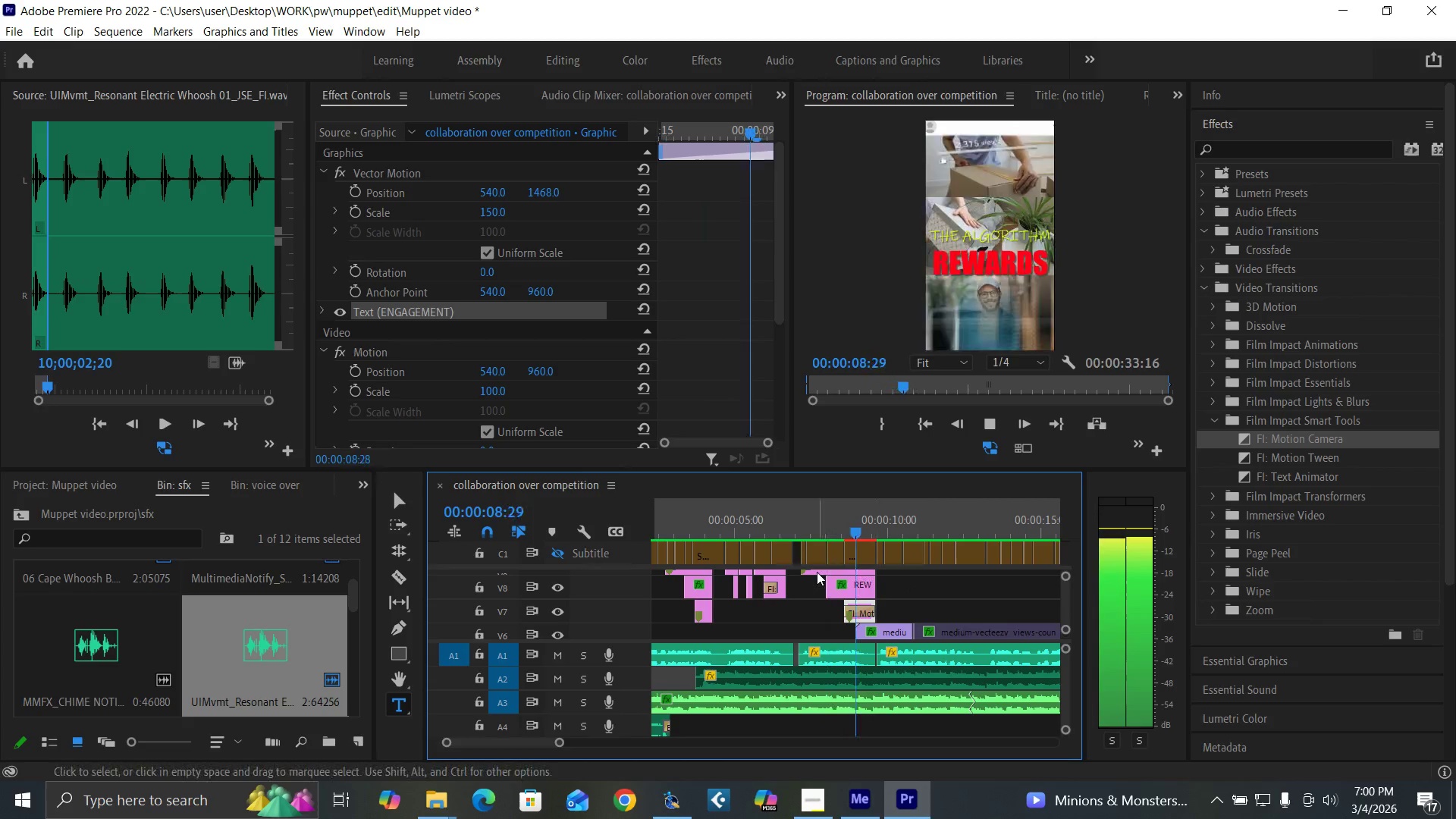 
key(Space)
 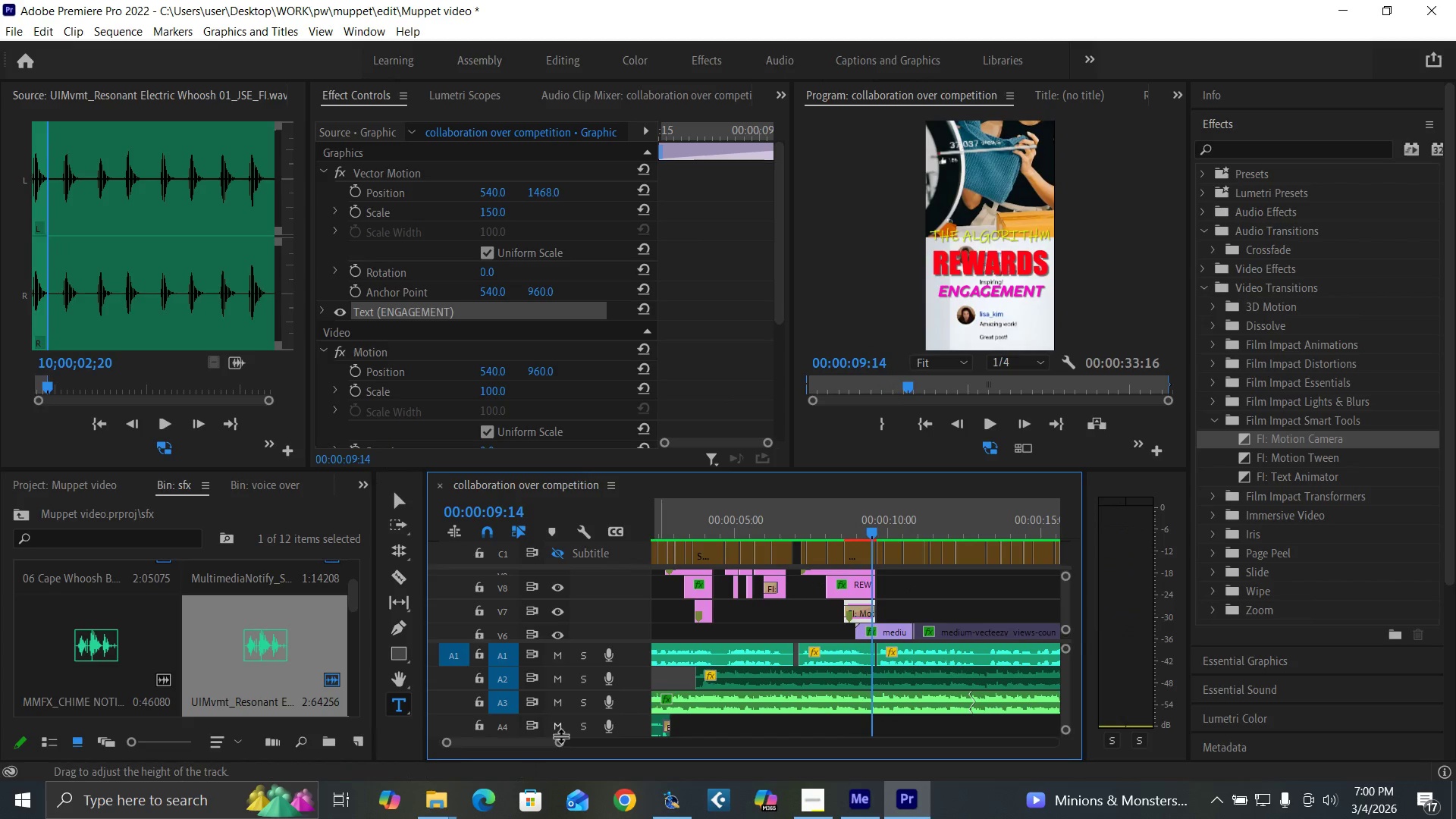 
left_click_drag(start_coordinate=[560, 742], to_coordinate=[541, 741])
 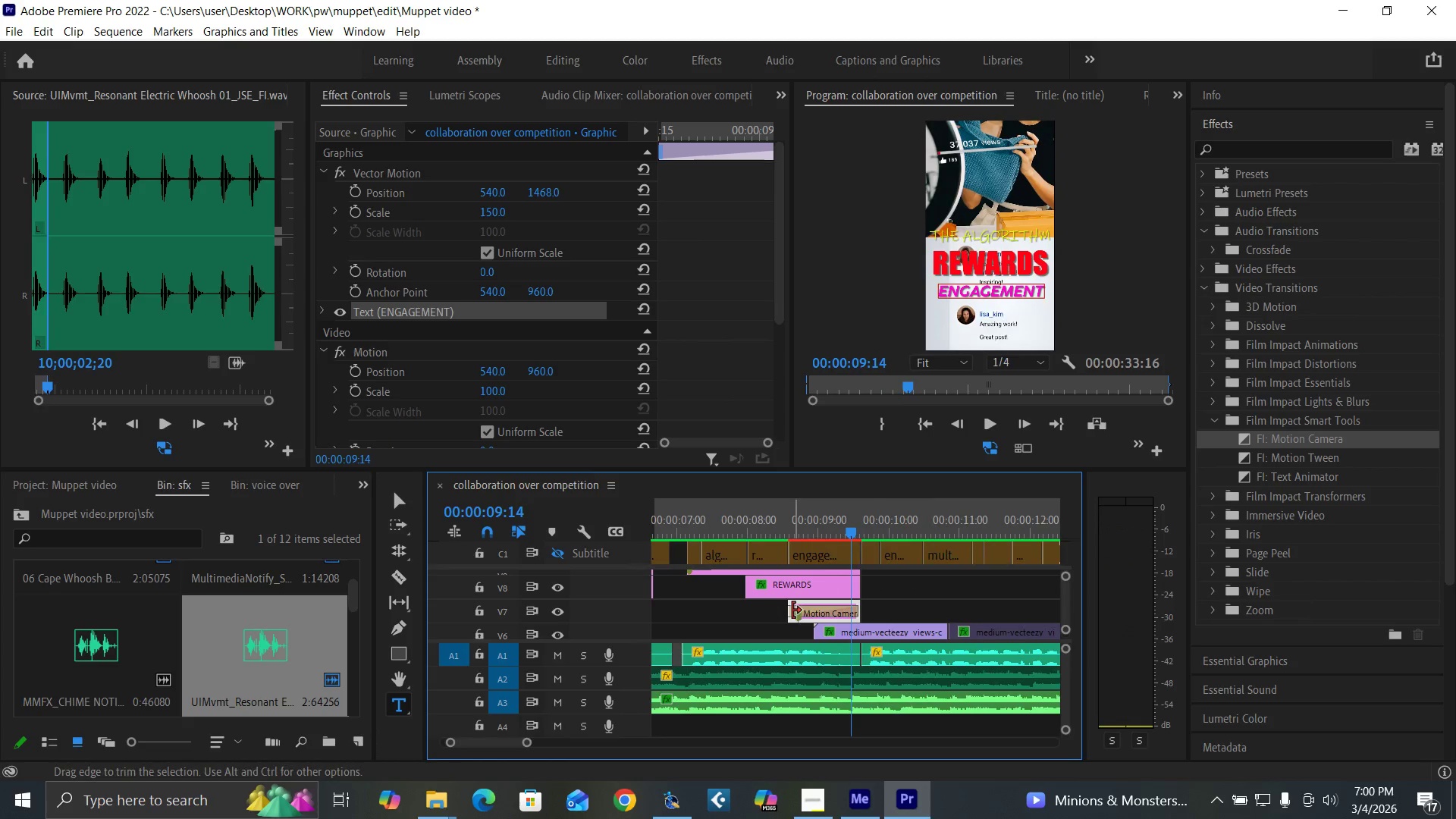 
left_click_drag(start_coordinate=[792, 610], to_coordinate=[778, 607])
 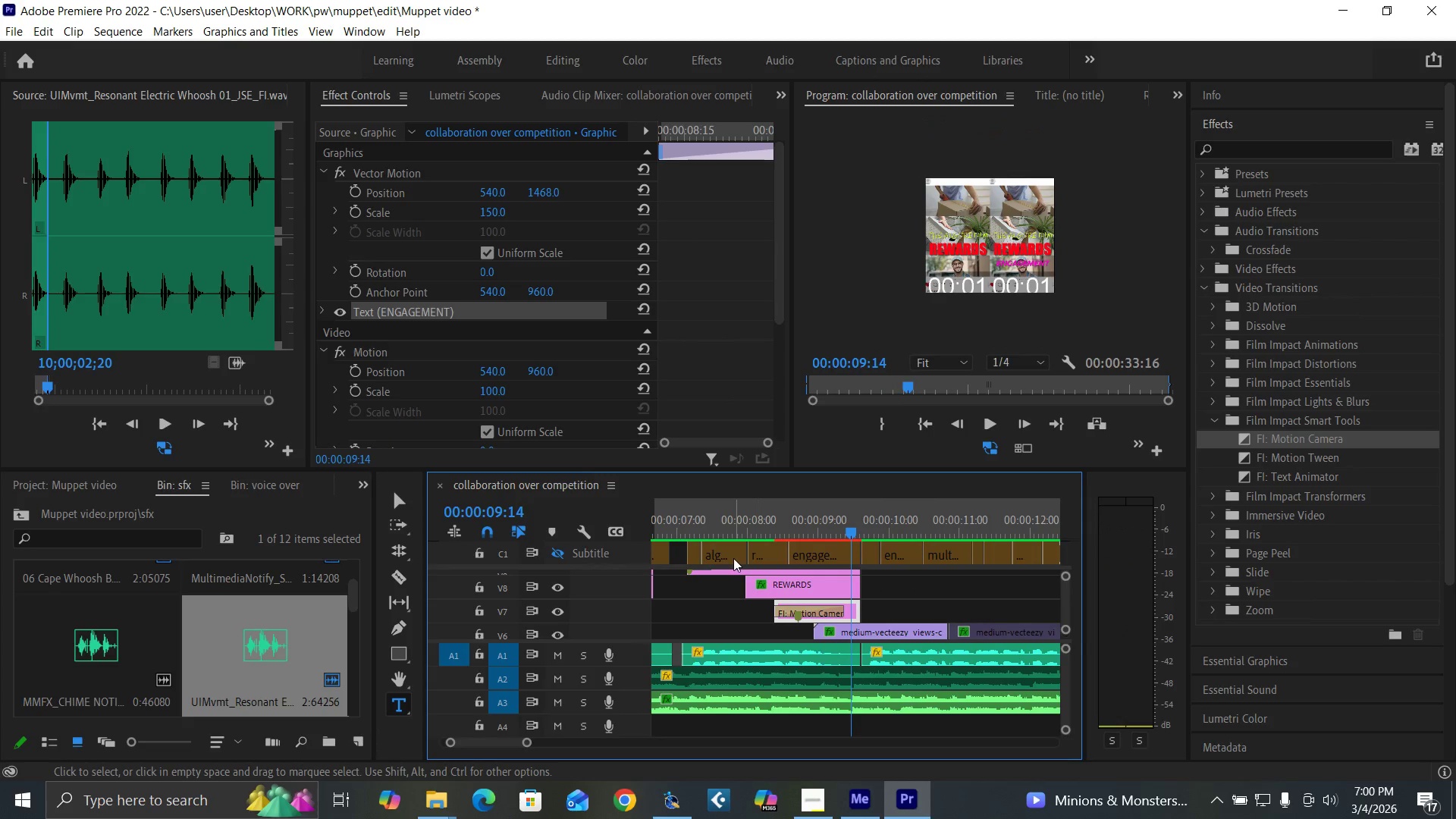 
left_click([716, 526])
 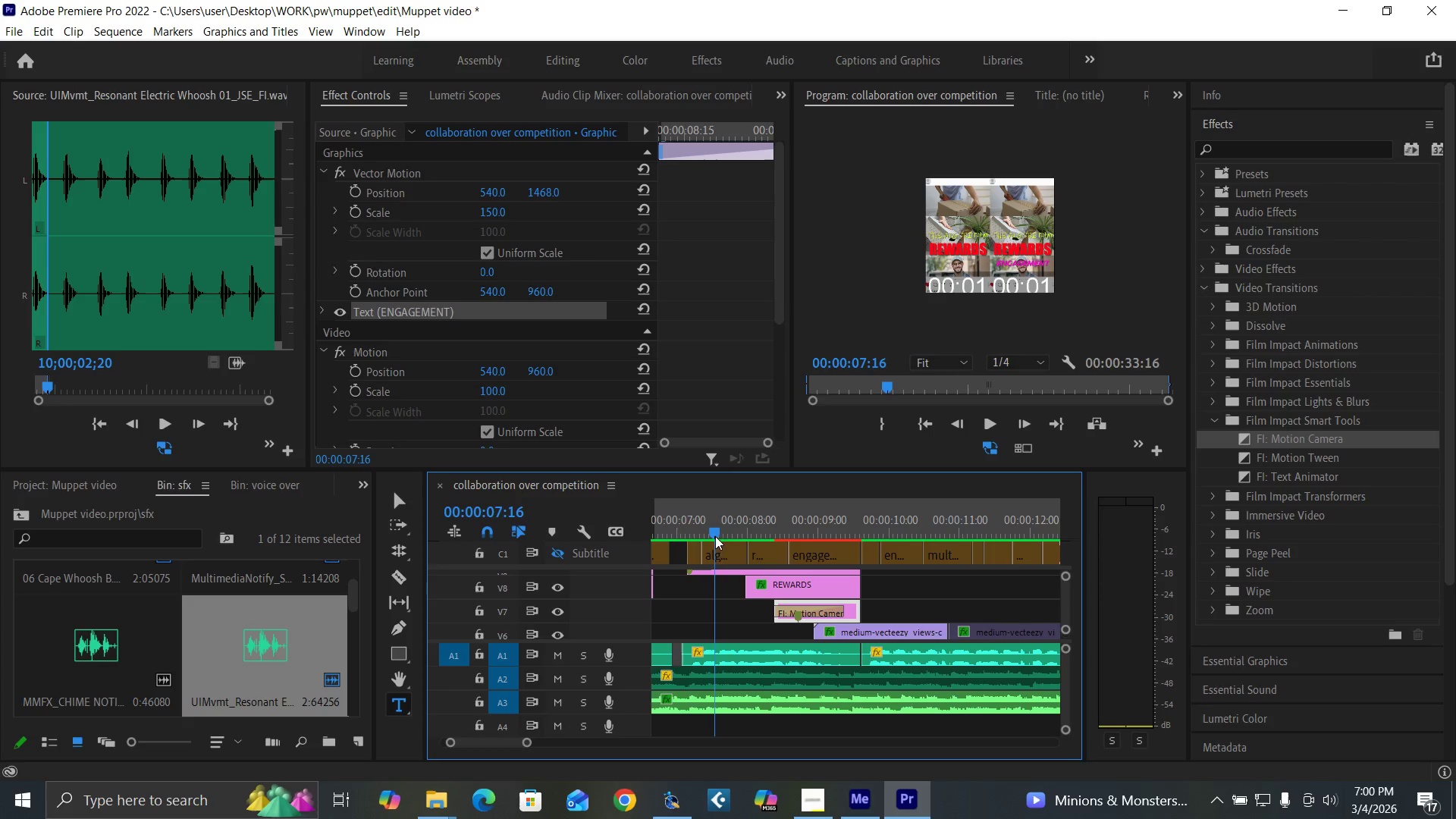 
key(Space)
 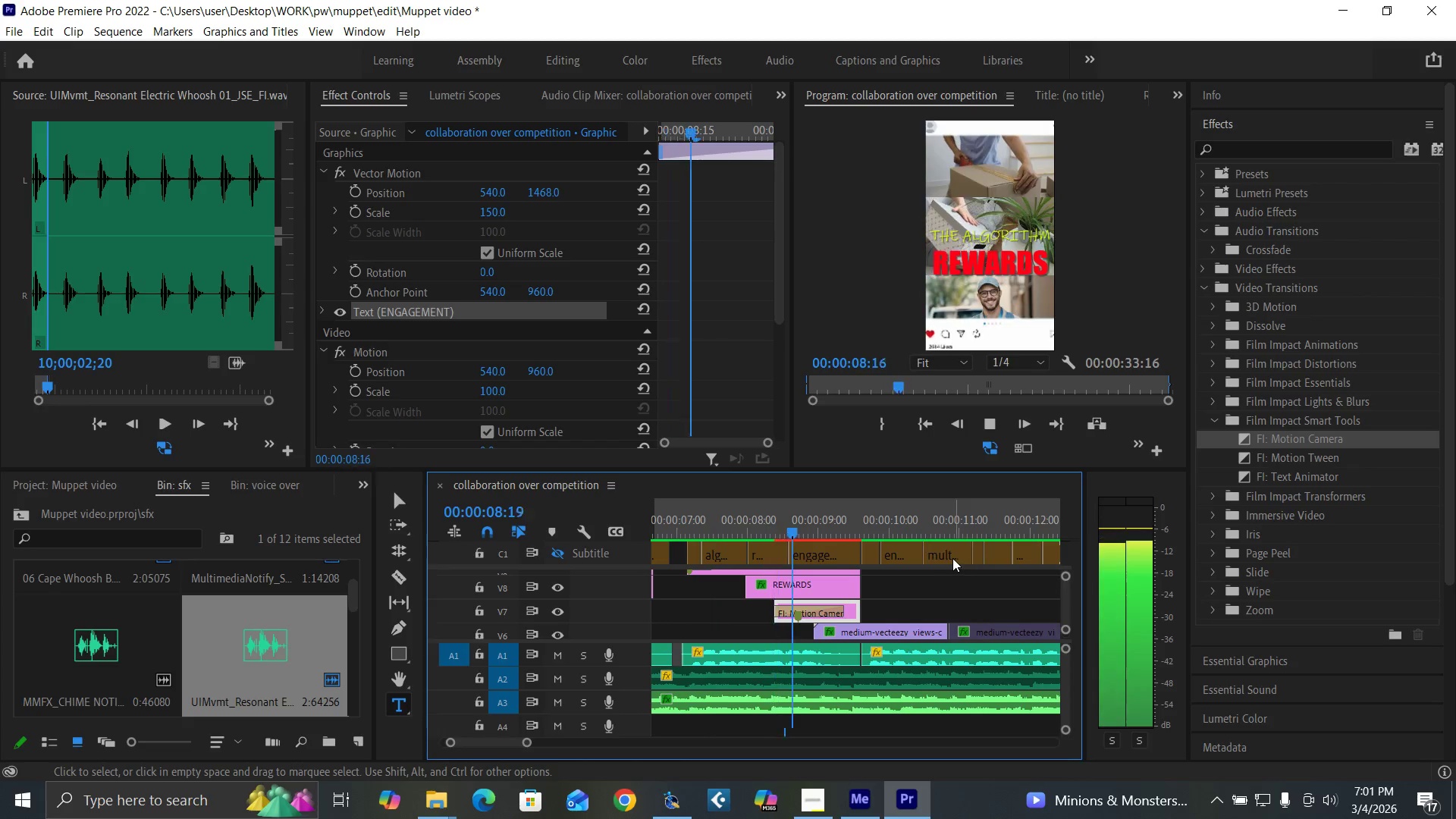 
key(Space)
 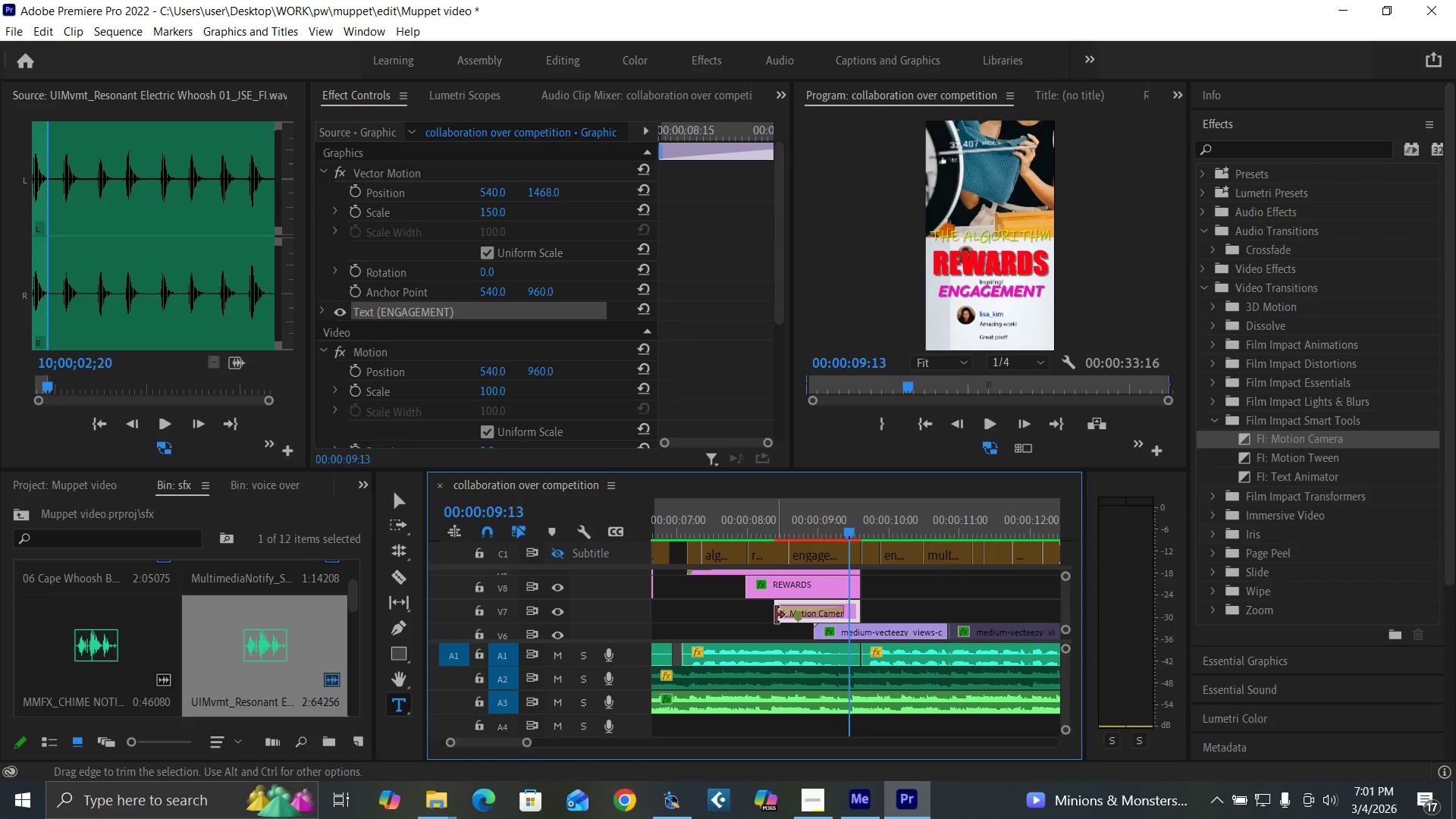 
left_click_drag(start_coordinate=[776, 615], to_coordinate=[764, 613])
 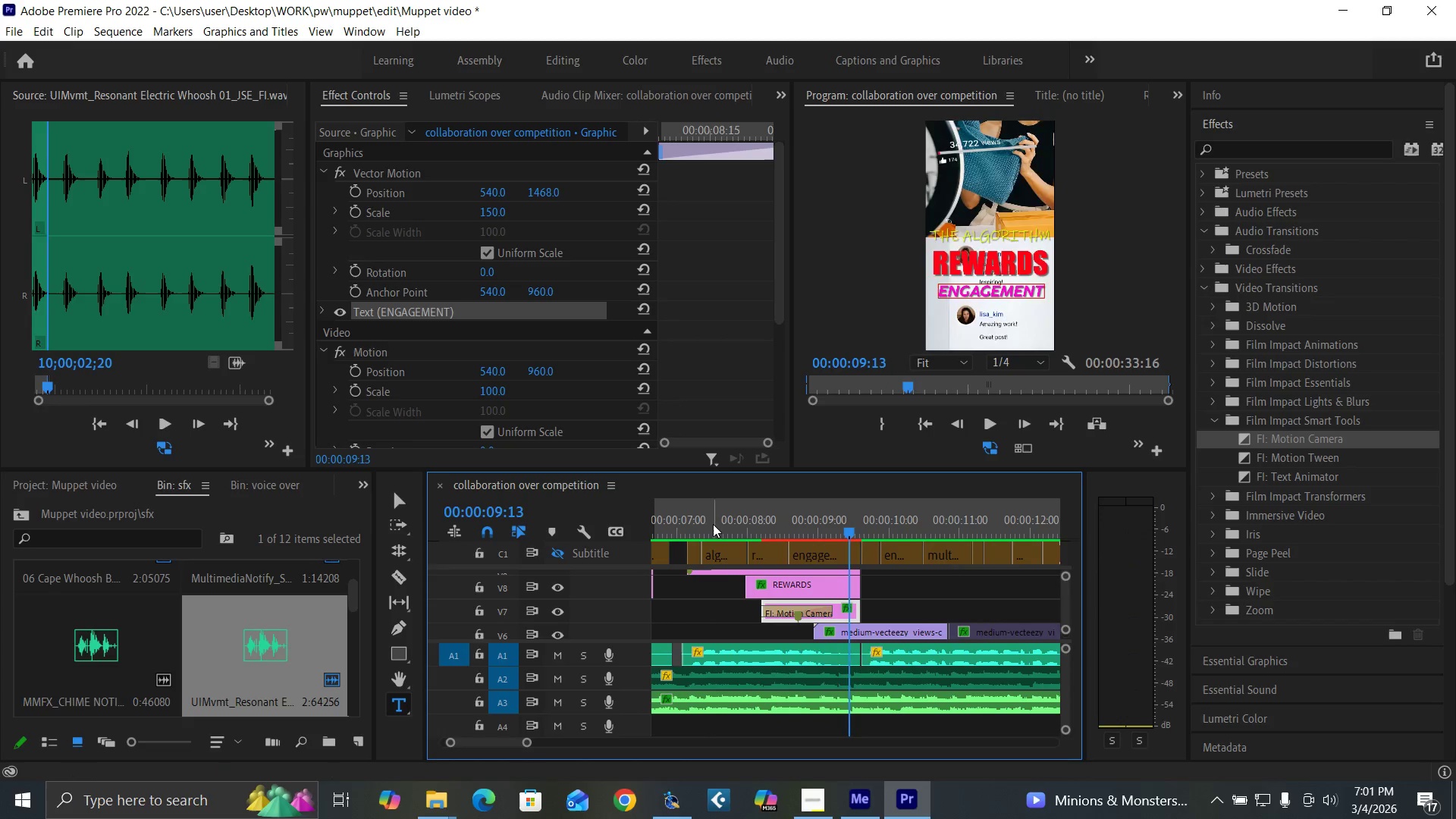 
left_click([713, 524])
 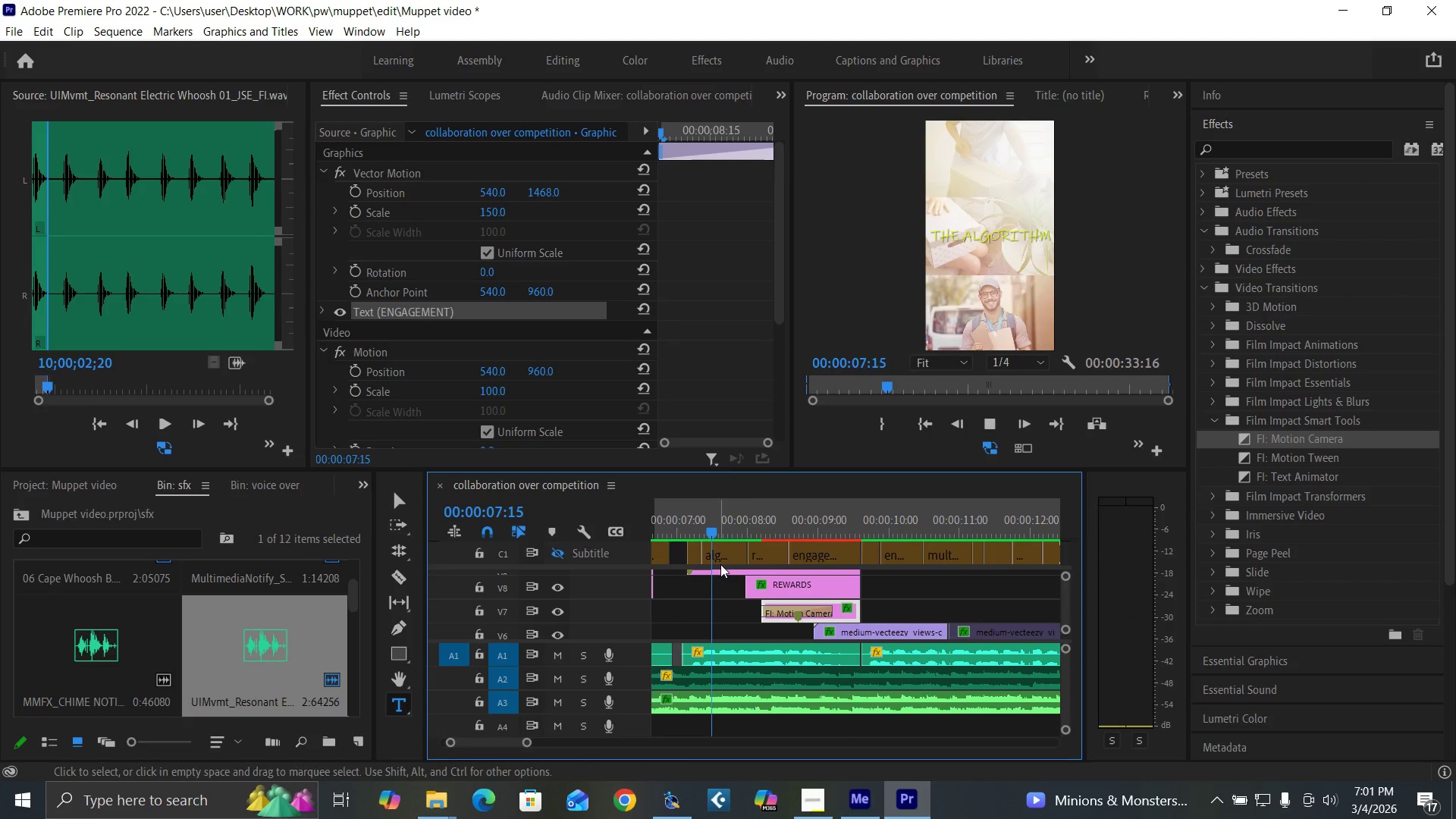 
key(Space)
 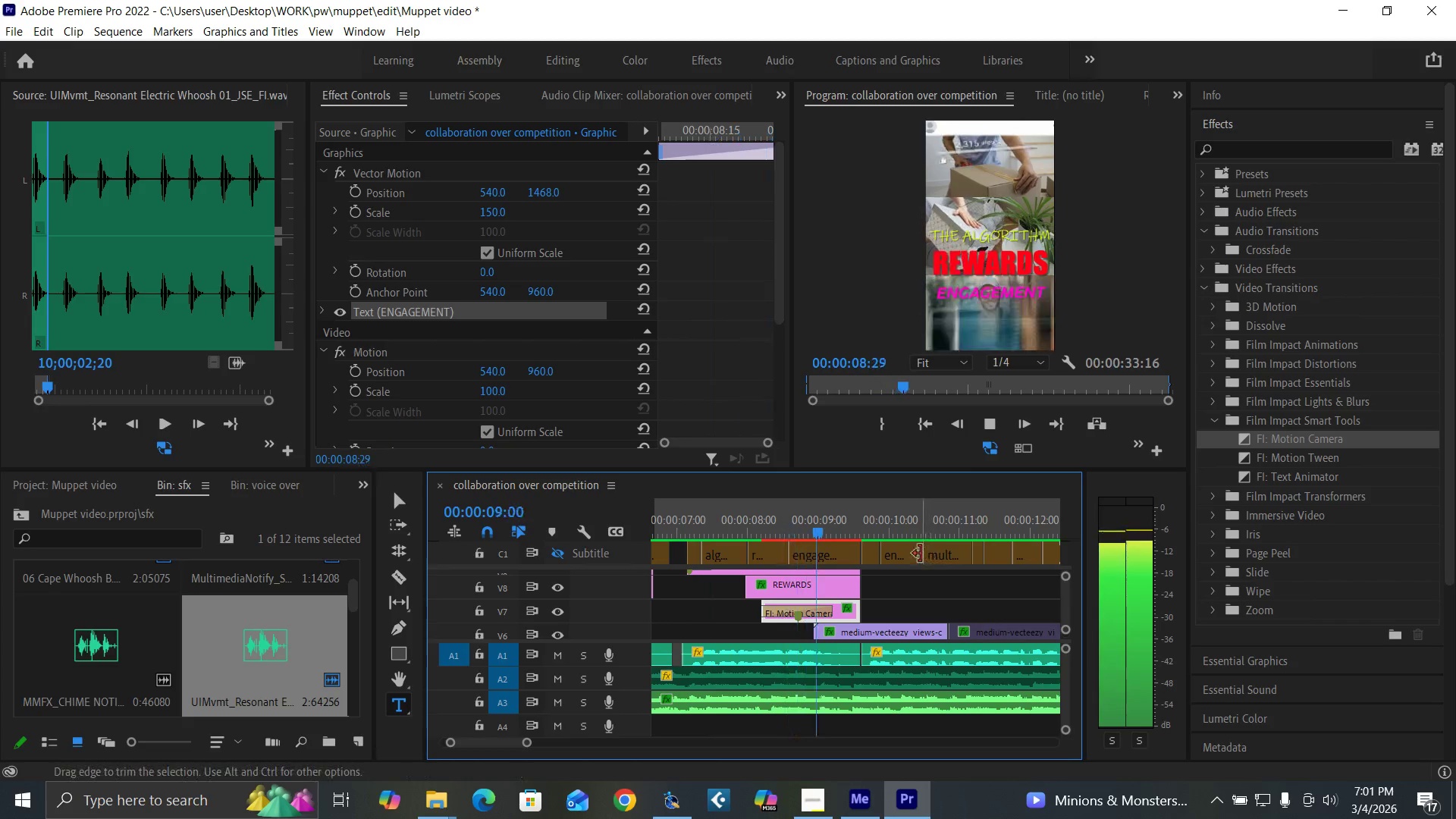 
key(Space)
 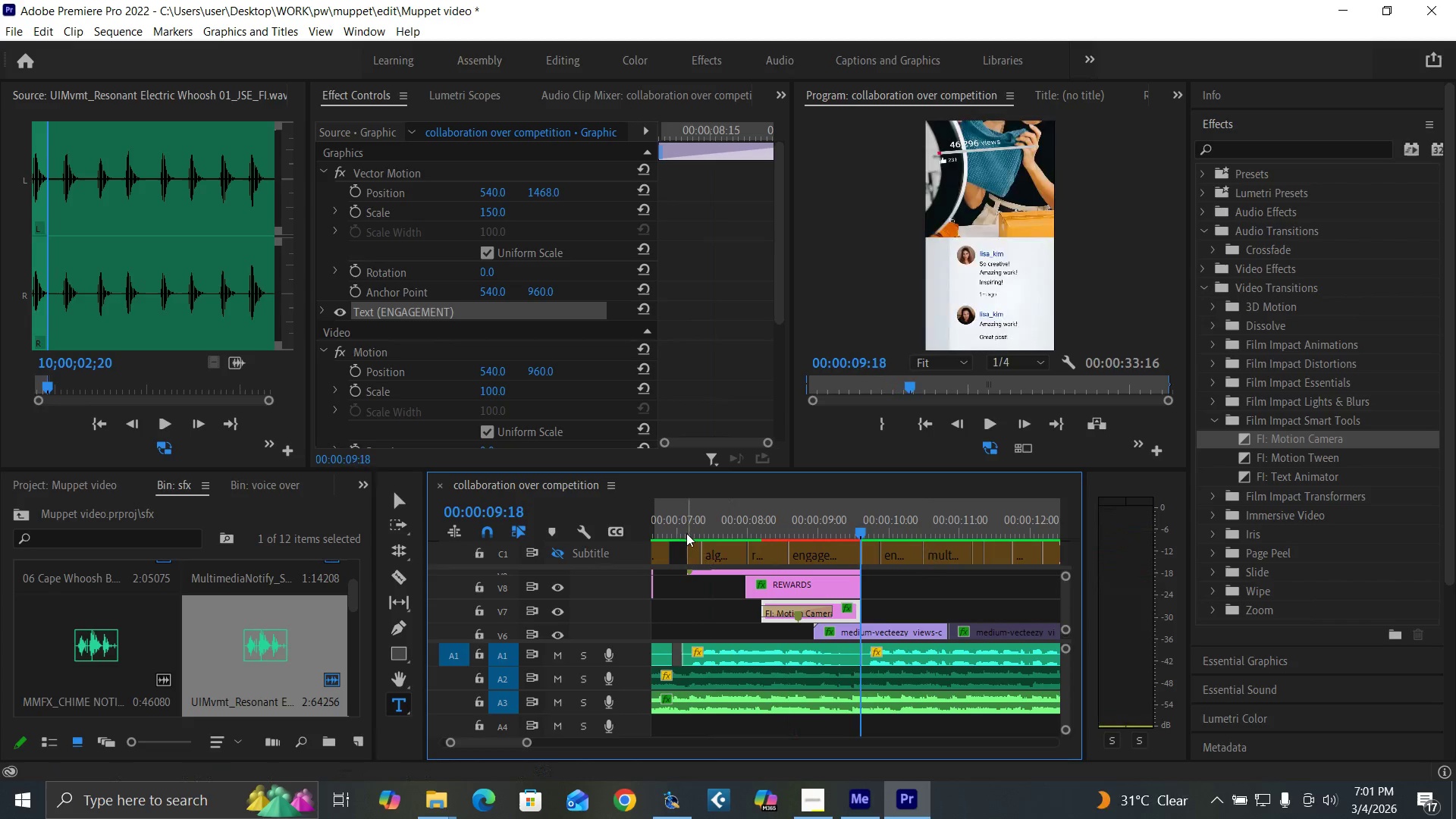 
left_click([686, 533])
 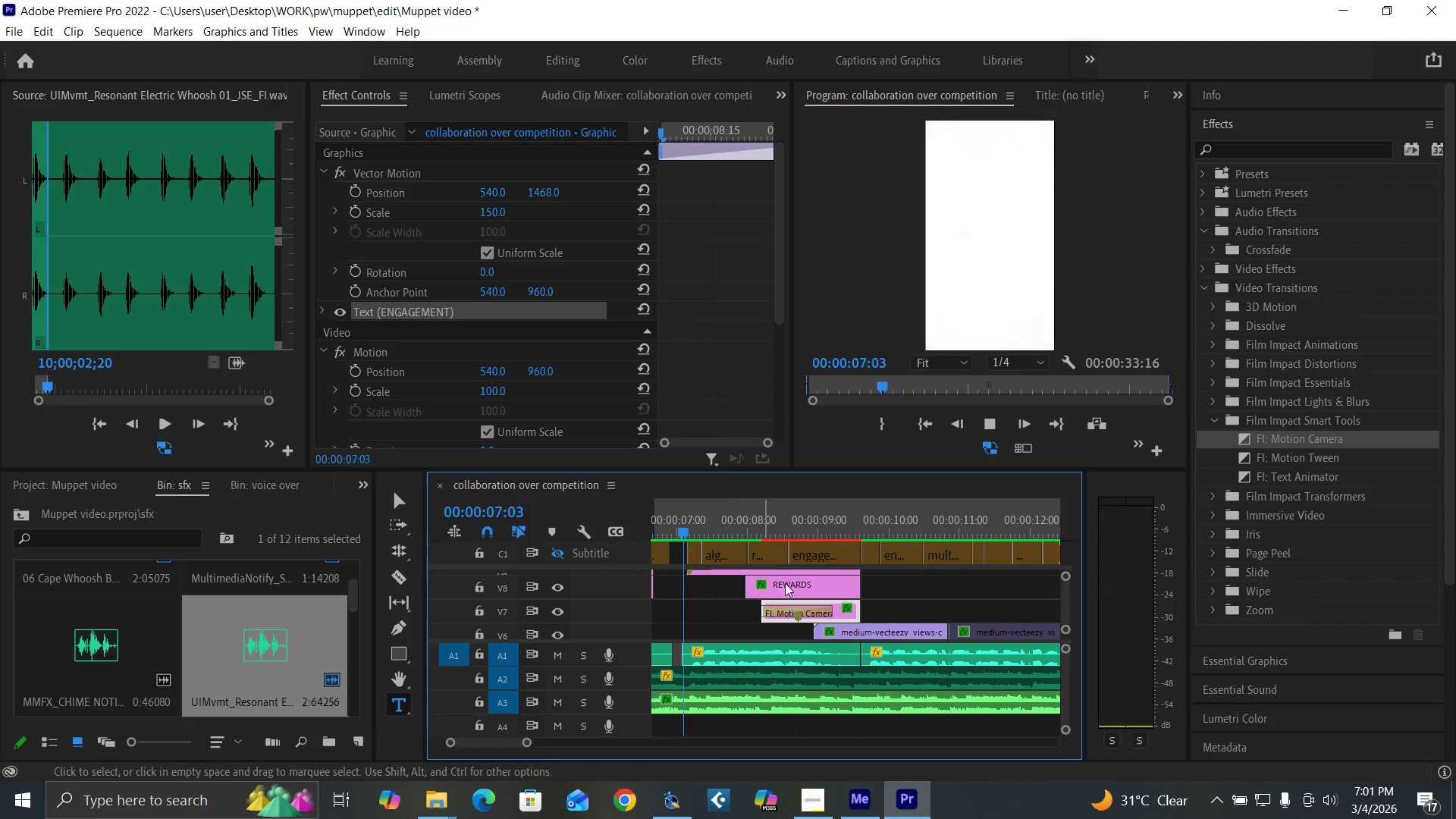 
key(Space)
 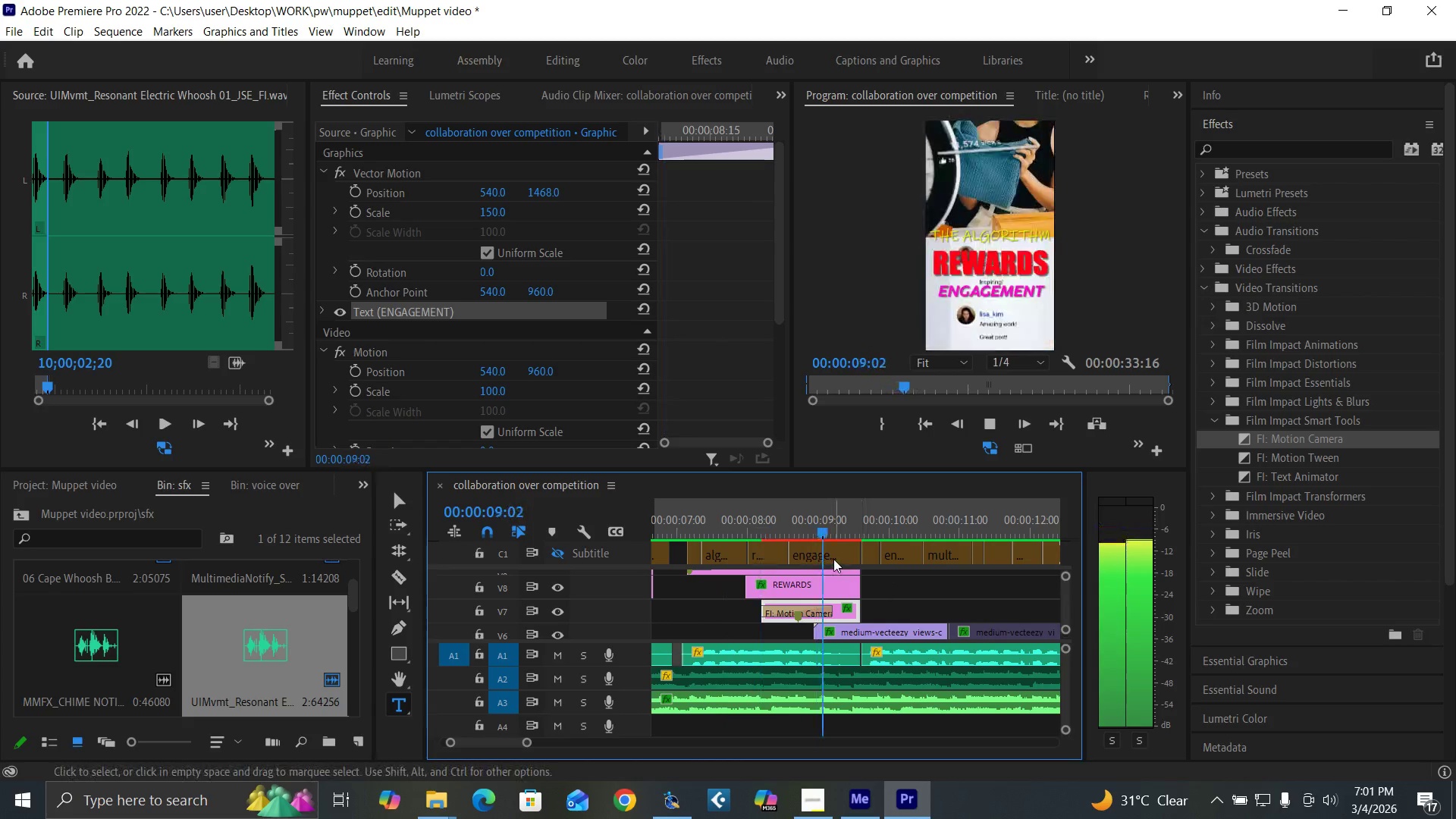 
key(Space)
 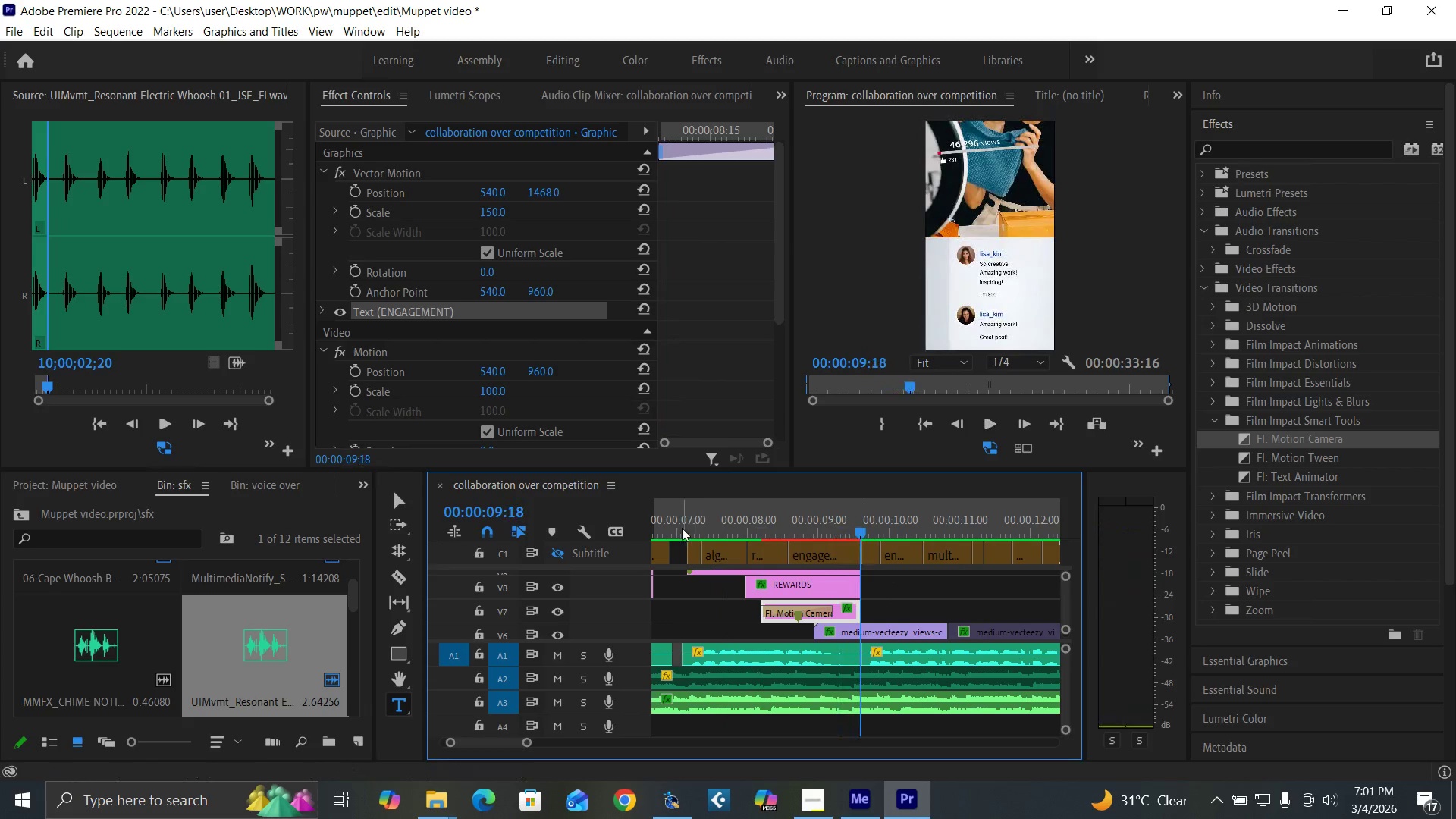 
left_click([682, 528])
 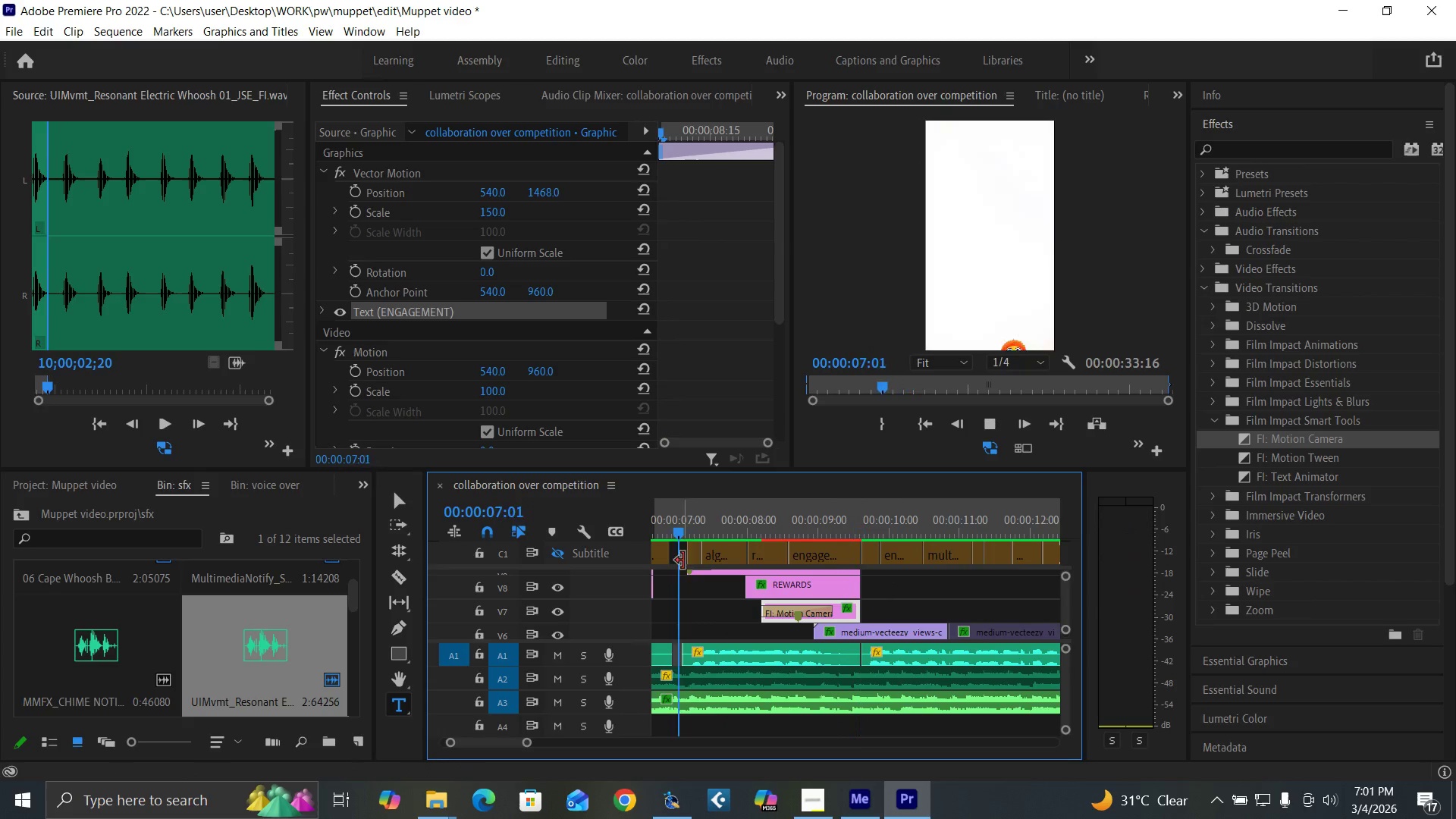 
key(Space)
 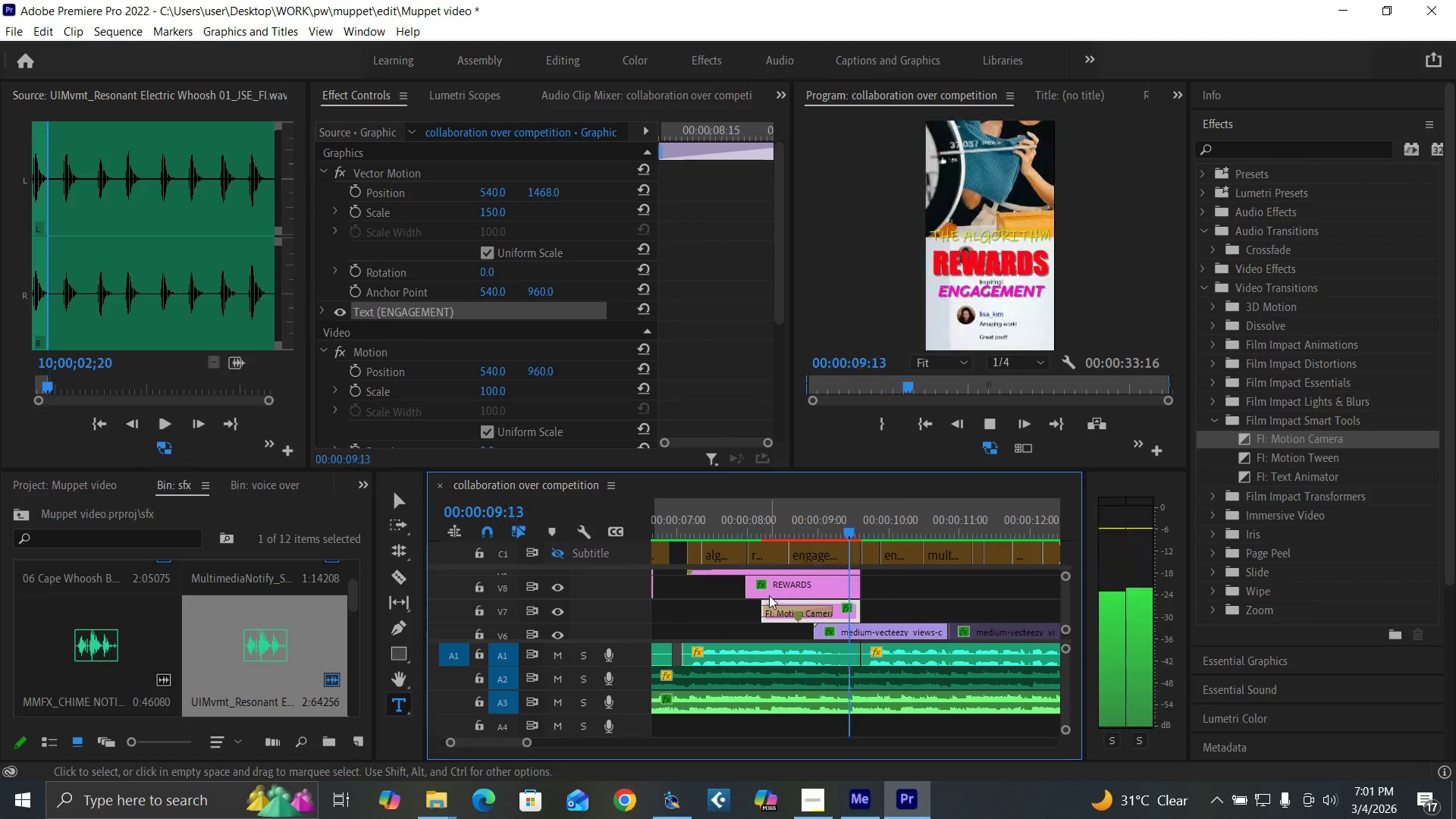 
key(Space)
 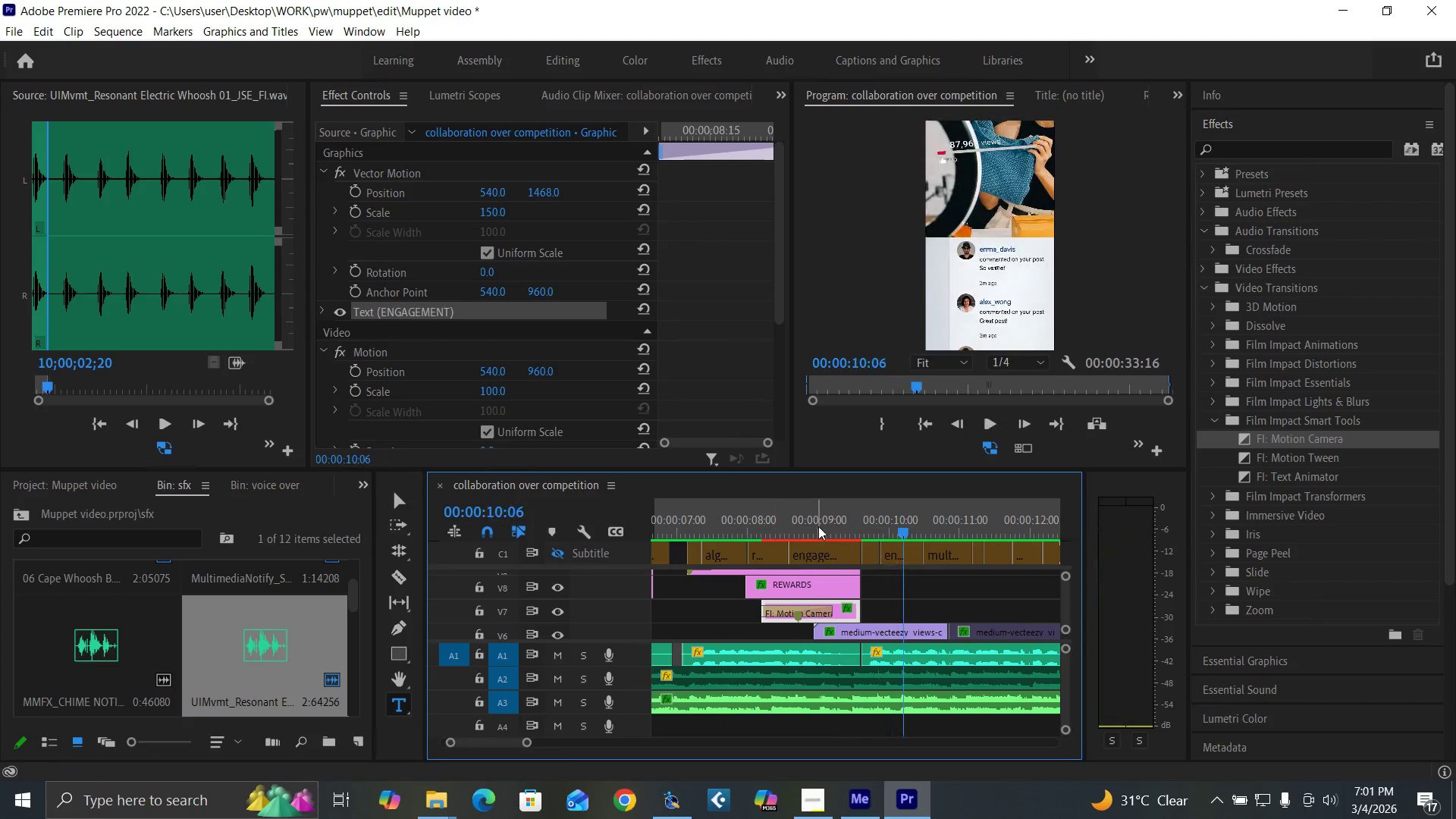 
left_click([818, 526])
 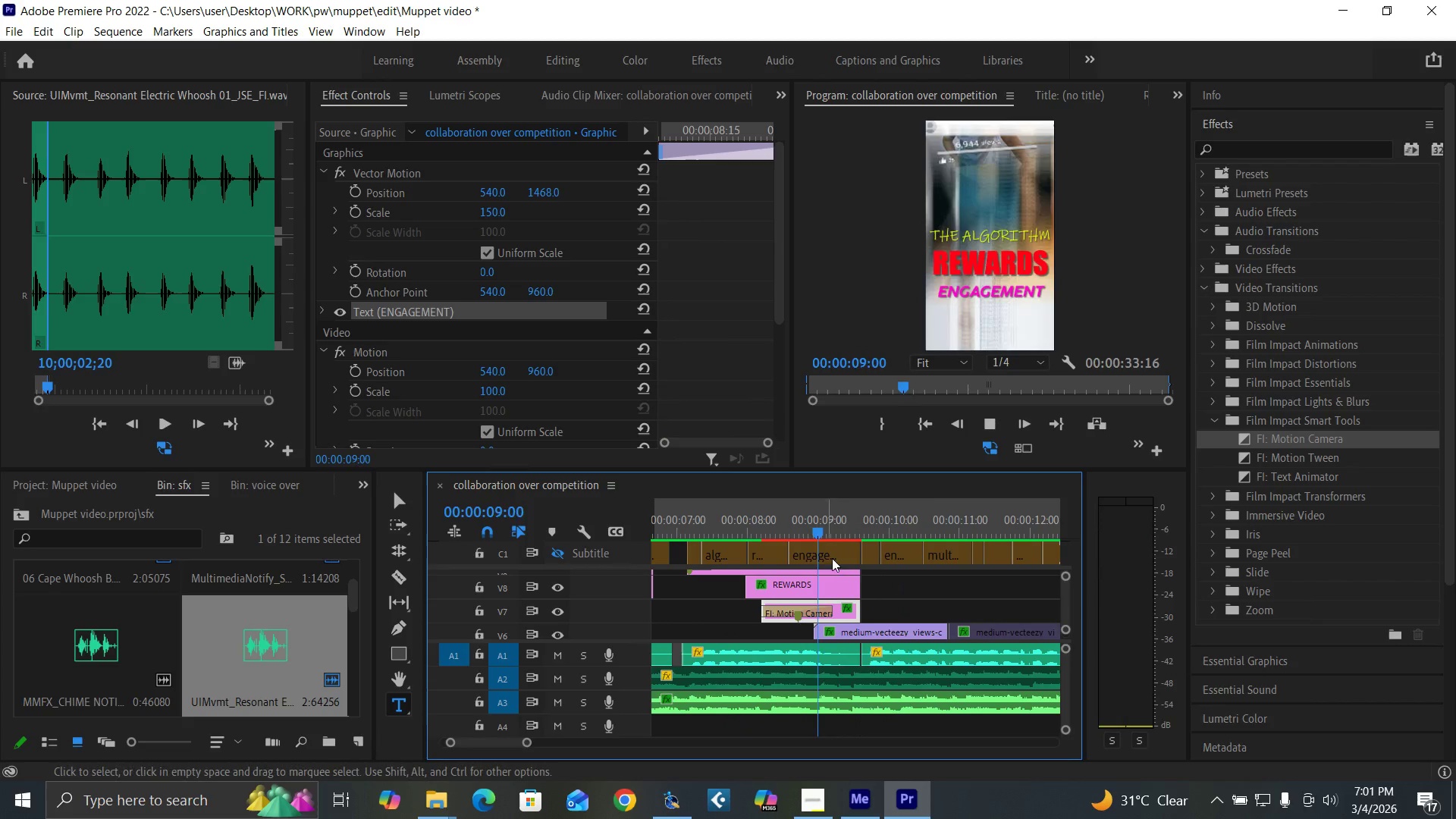 
key(Space)
 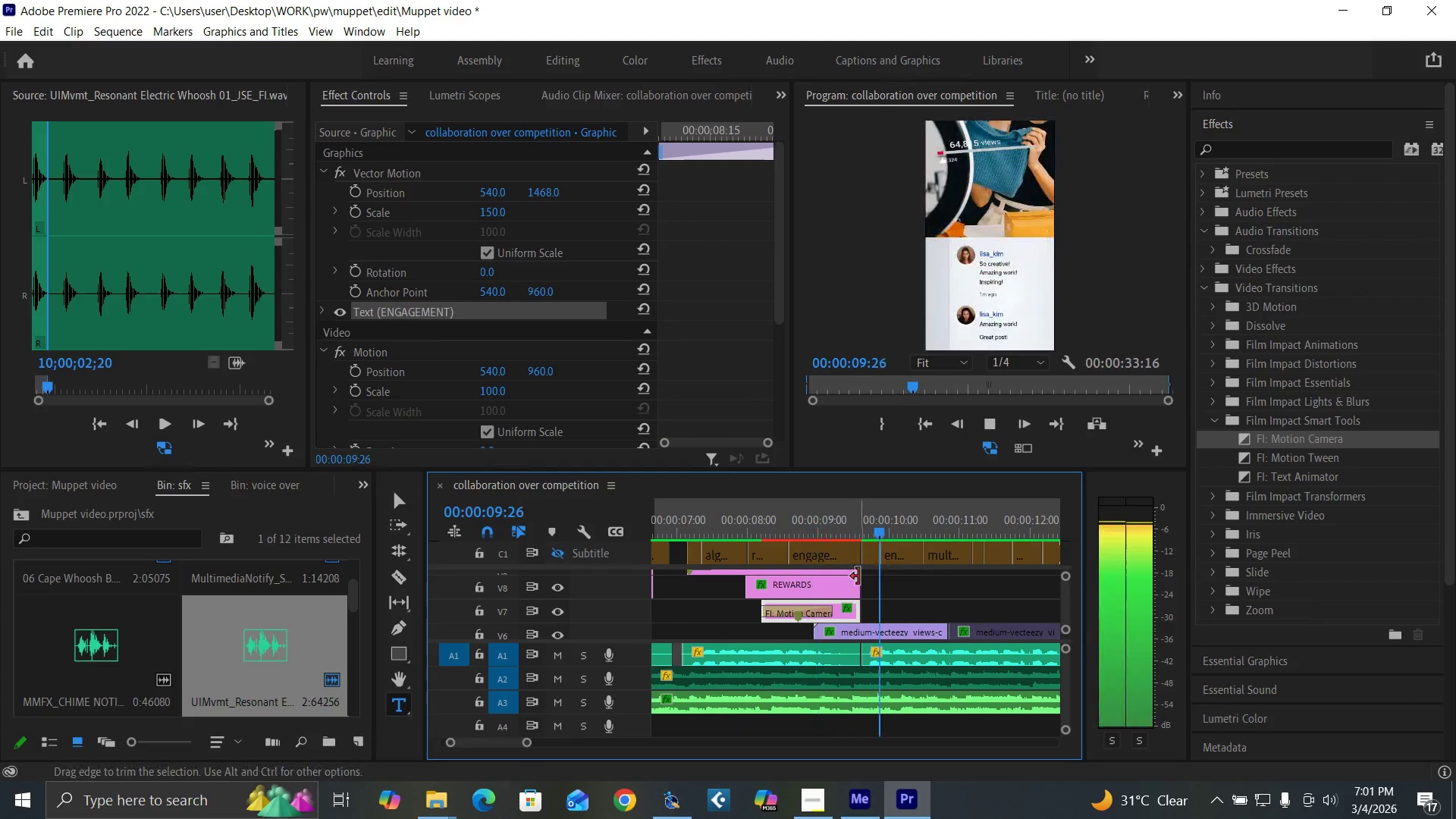 
key(Space)
 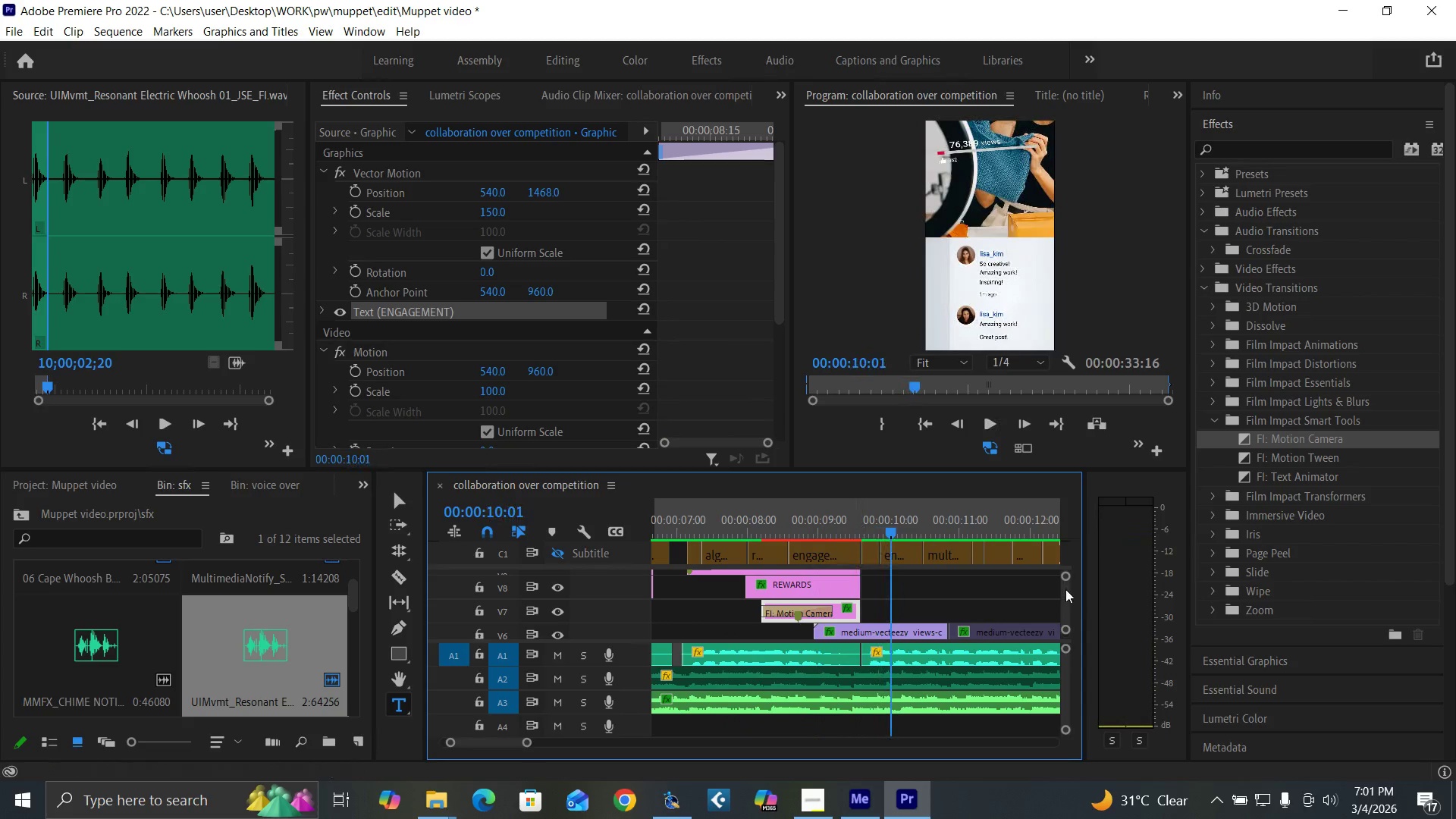 
left_click_drag(start_coordinate=[1065, 589], to_coordinate=[1059, 588])
 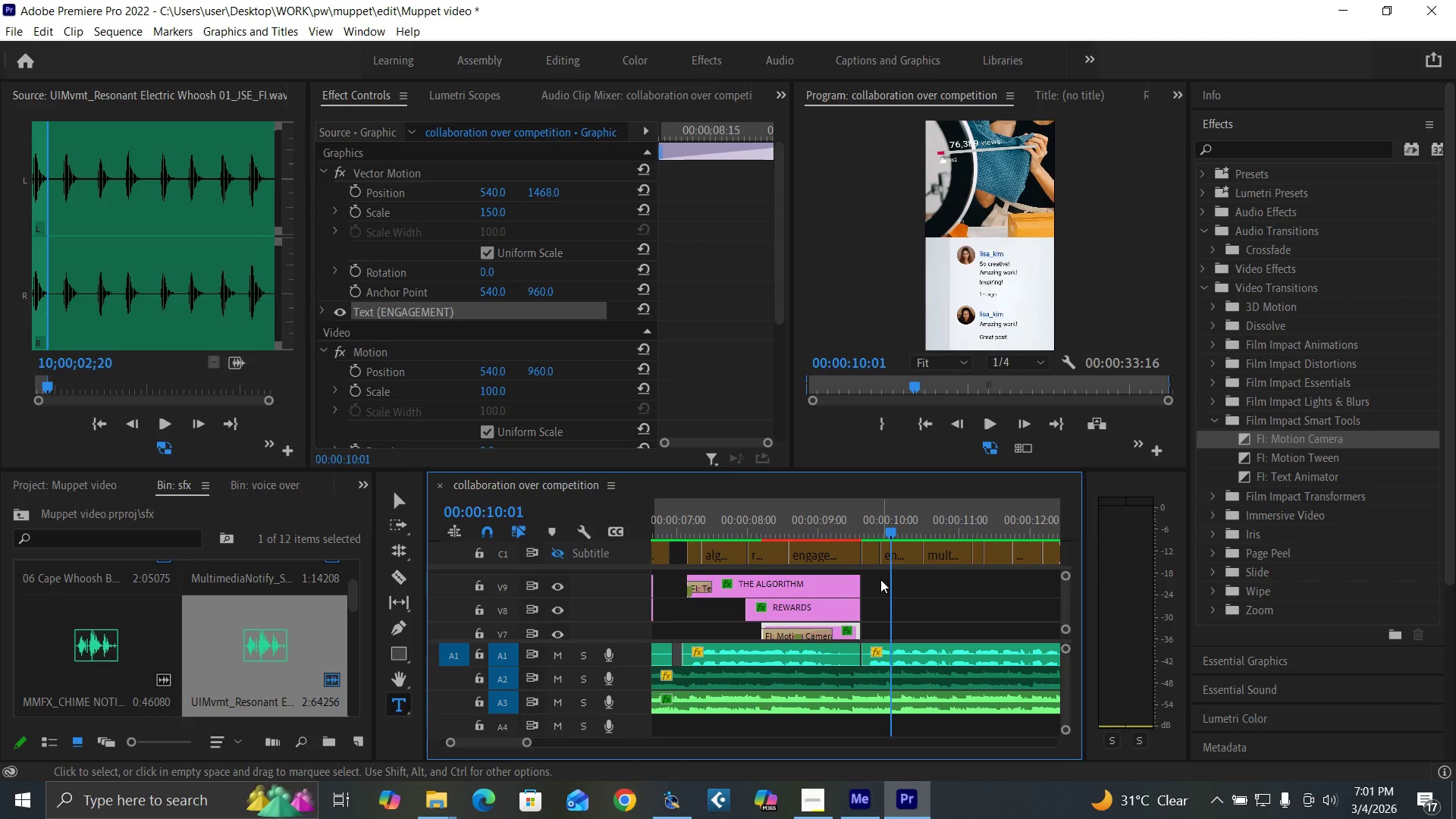 
left_click_drag(start_coordinate=[880, 579], to_coordinate=[816, 625])
 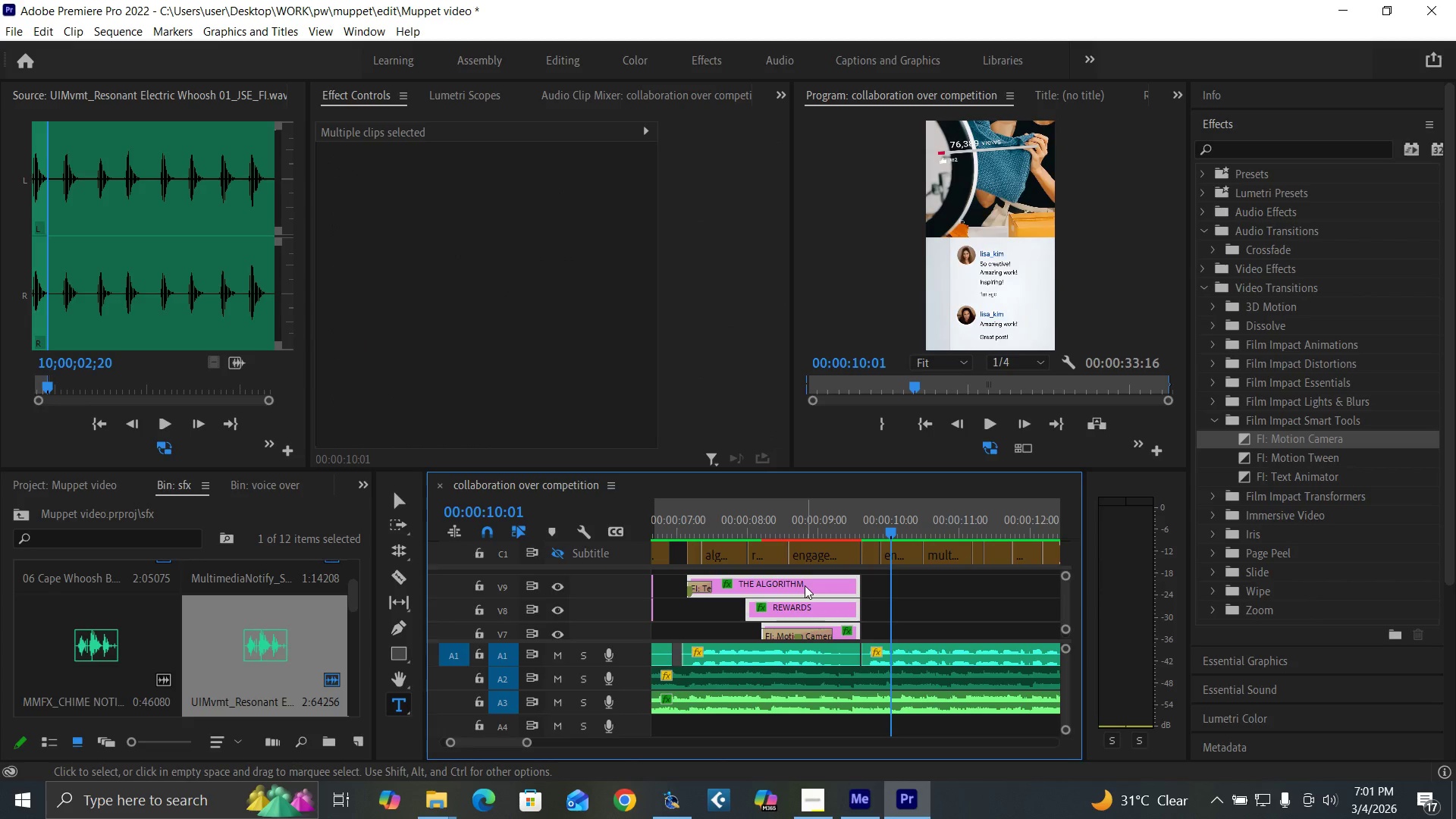 
hold_key(key=AltLeft, duration=1.5)
left_click_drag(start_coordinate=[805, 585], to_coordinate=[975, 585])
 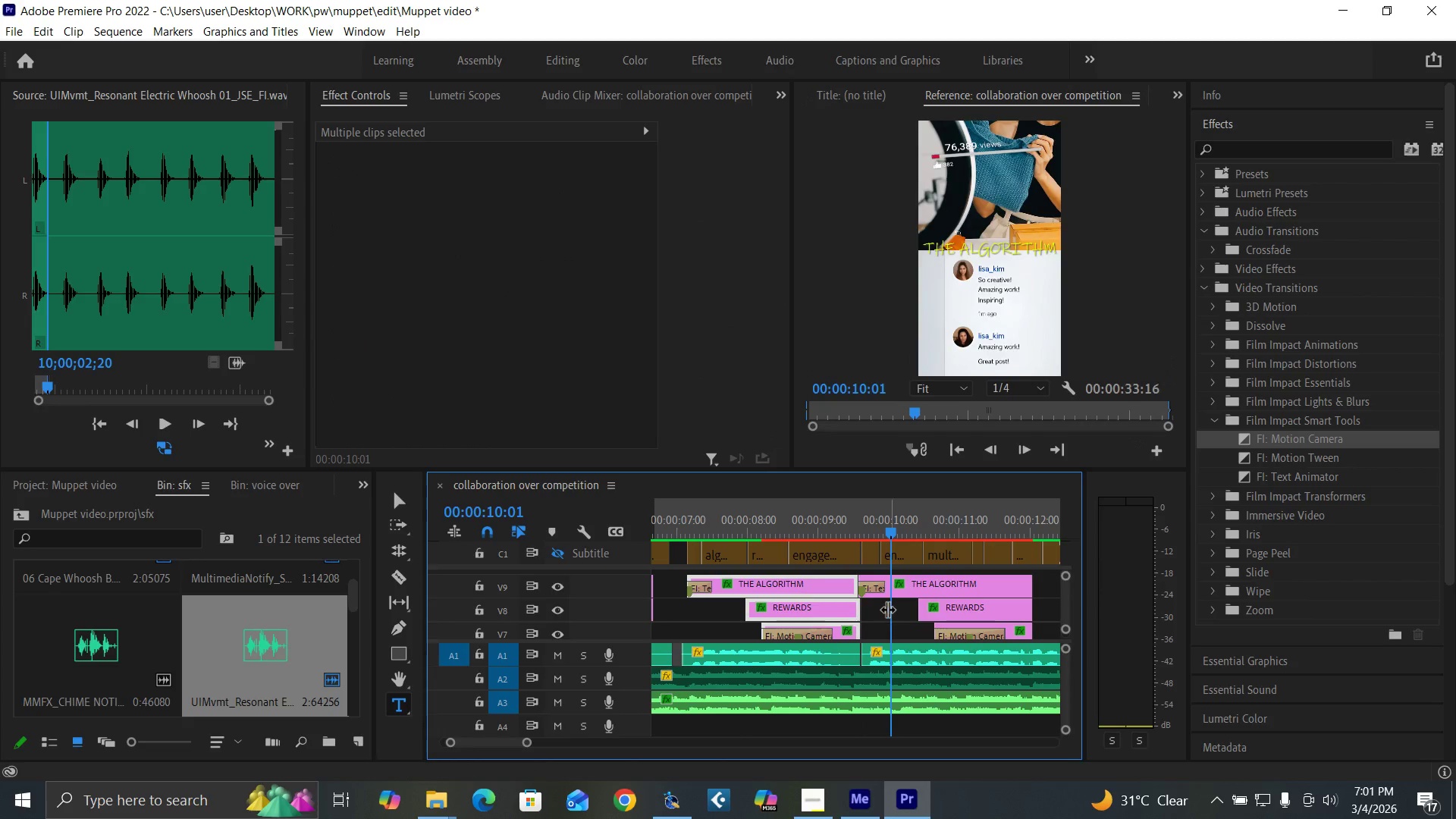 
hold_key(key=AltLeft, duration=0.33)
 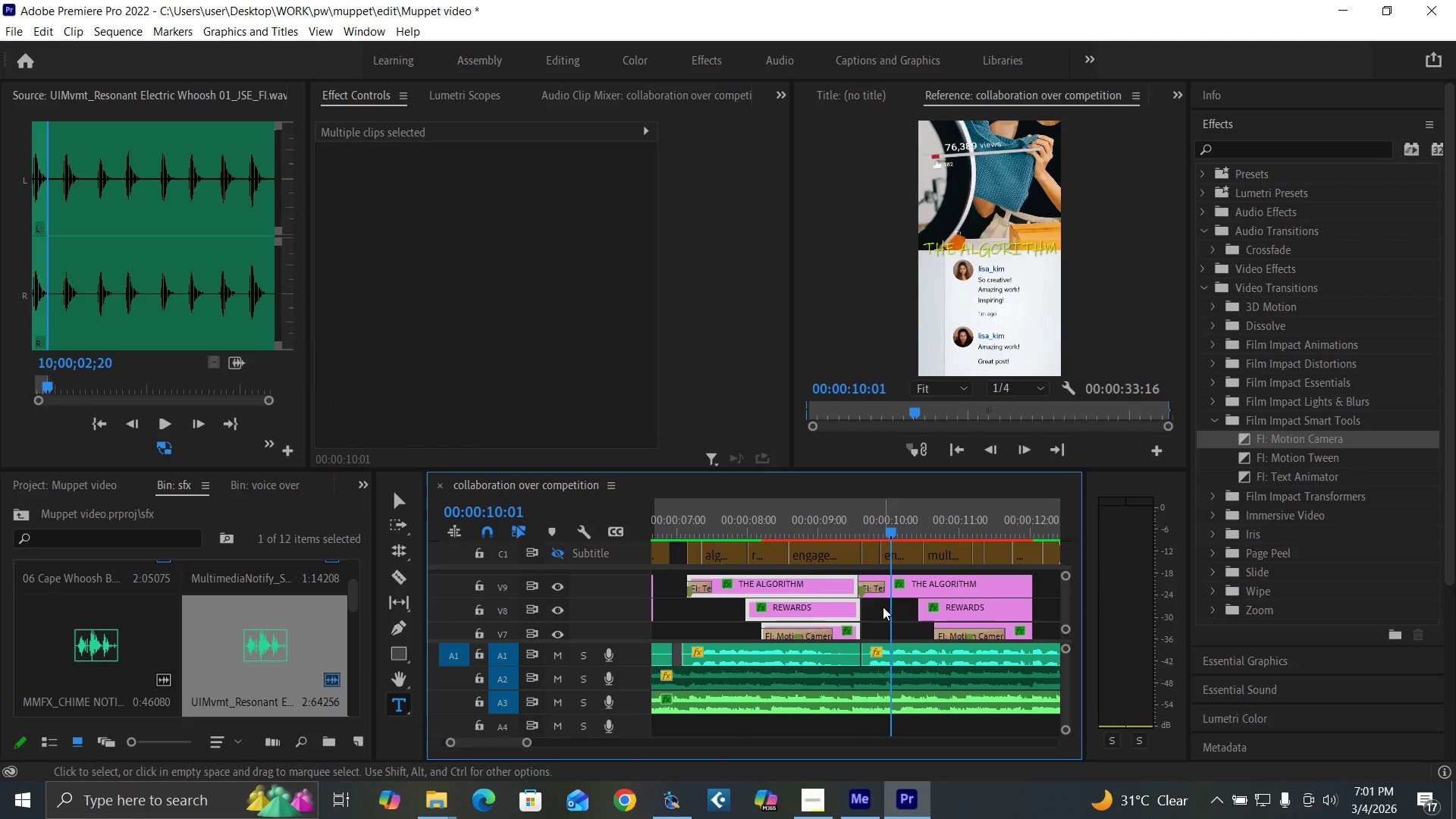 
left_click([883, 607])
 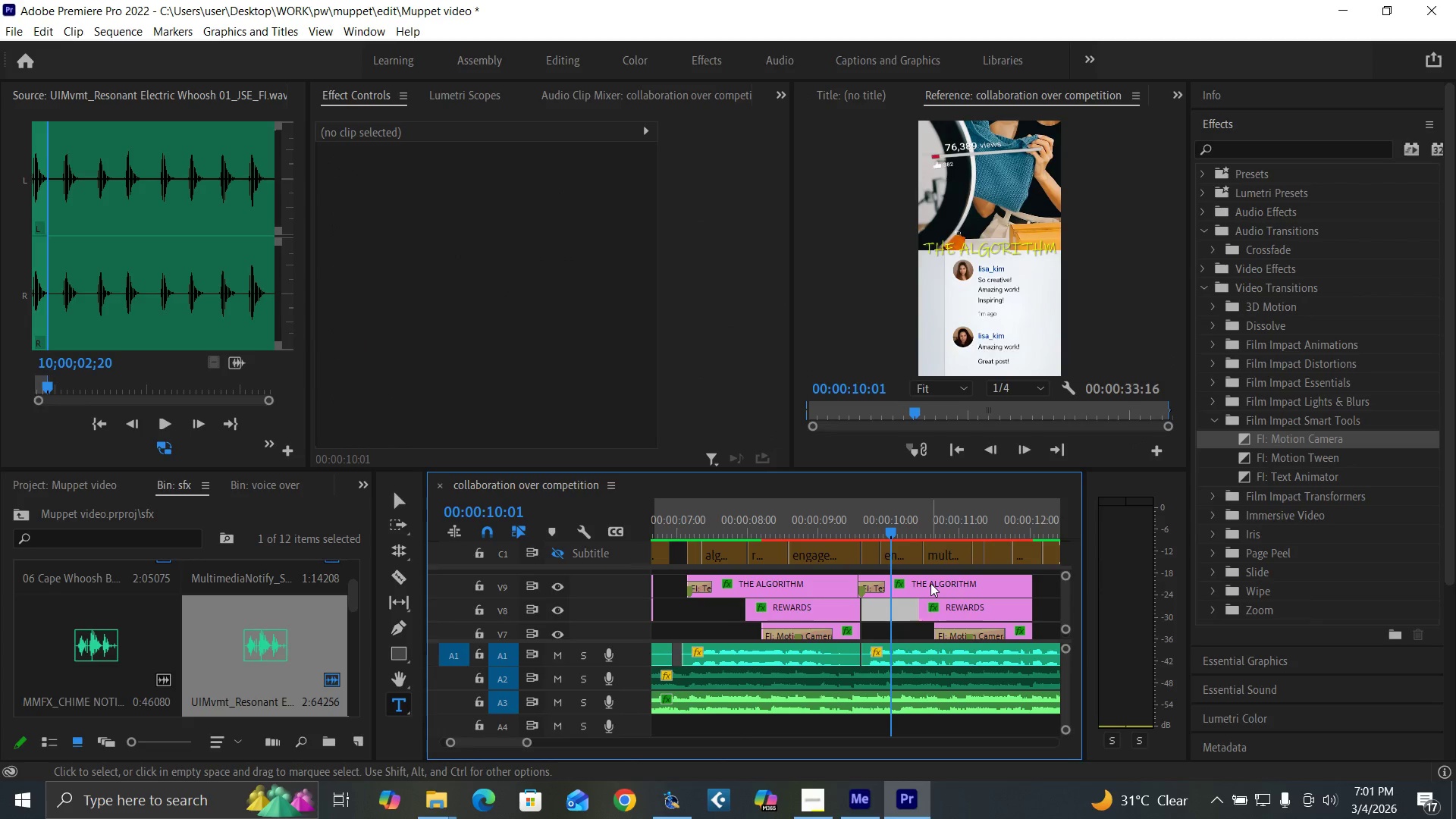 
left_click([930, 583])
 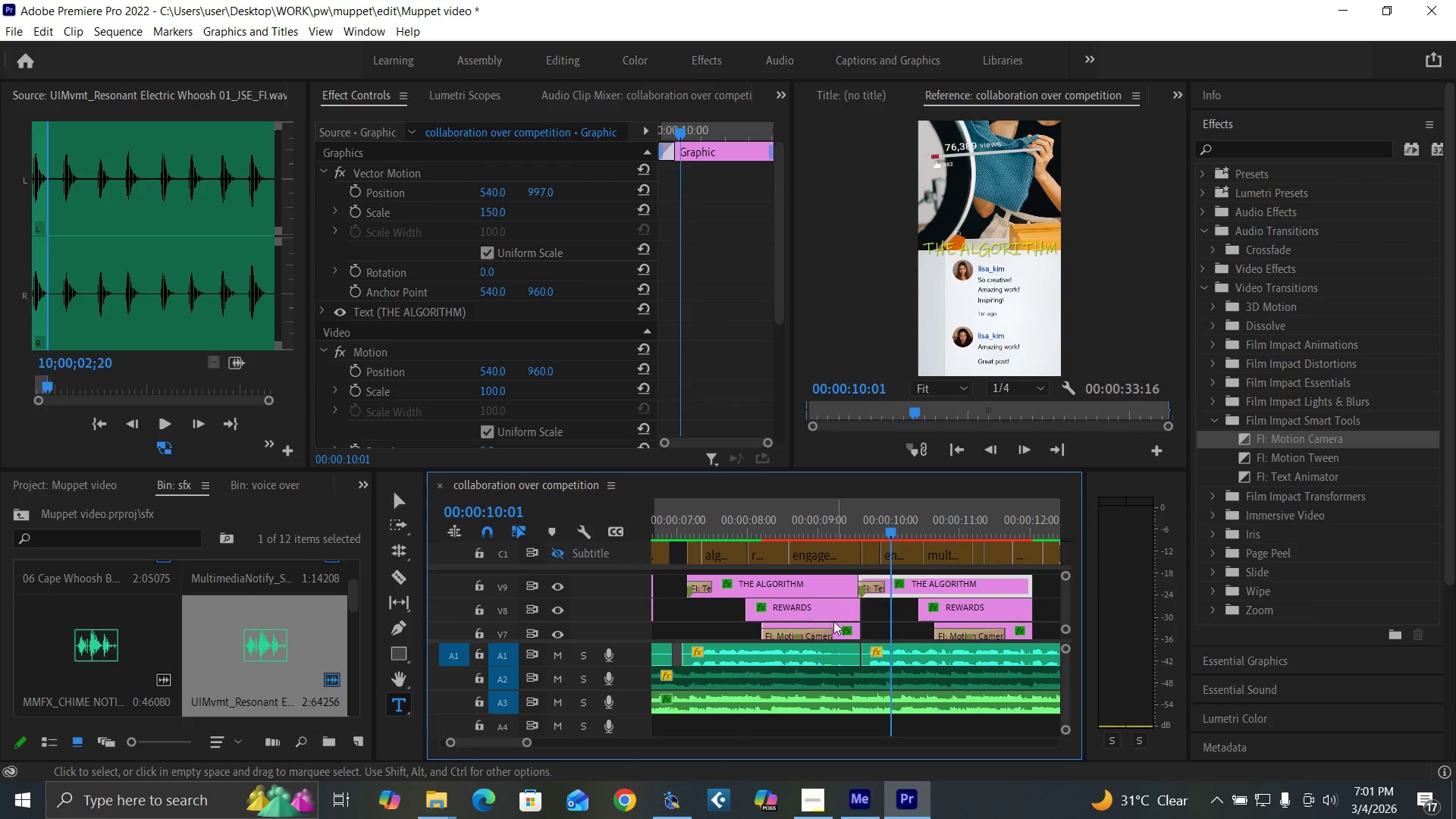 
mouse_move([851, 617])
 